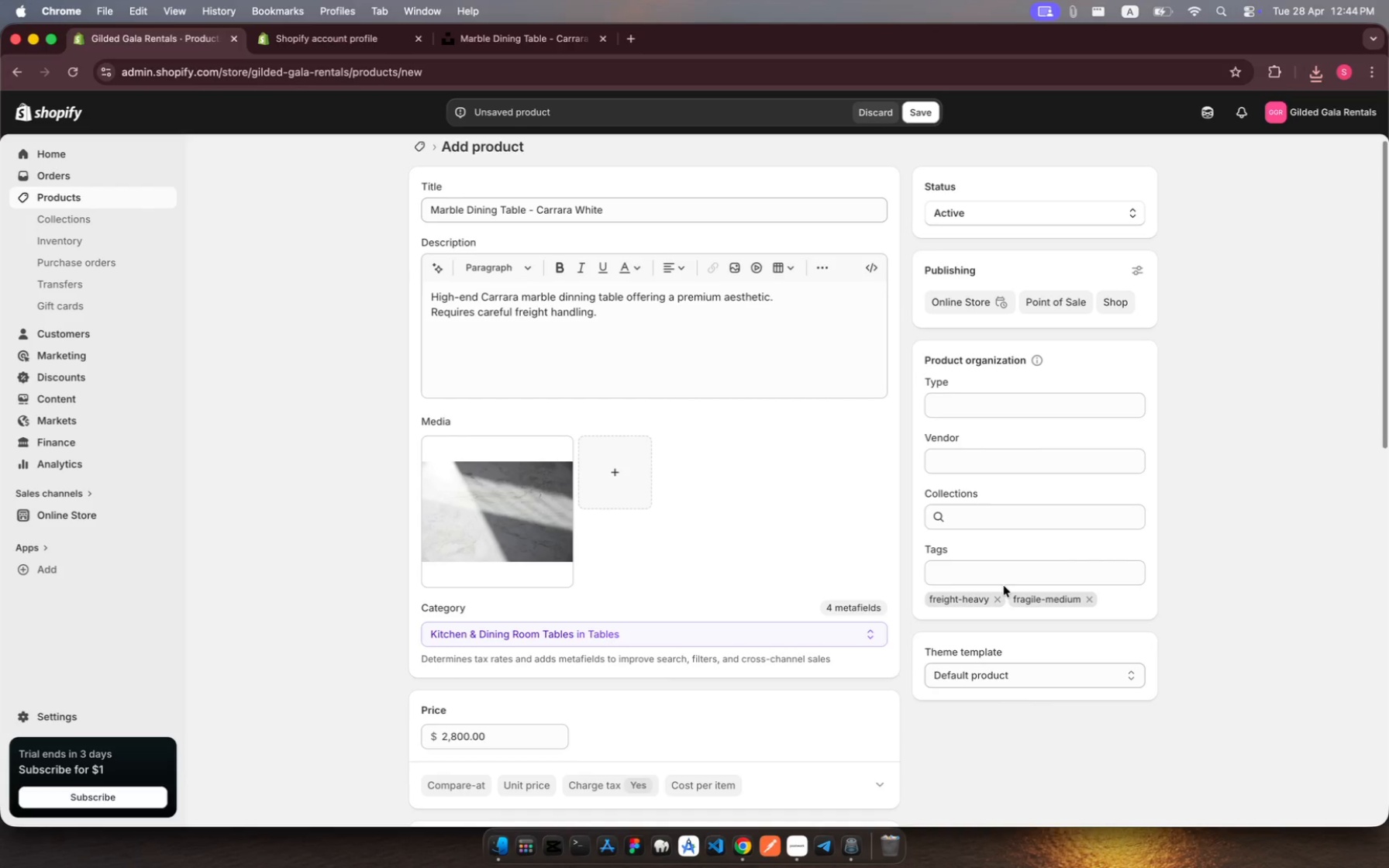 
left_click([922, 105])
 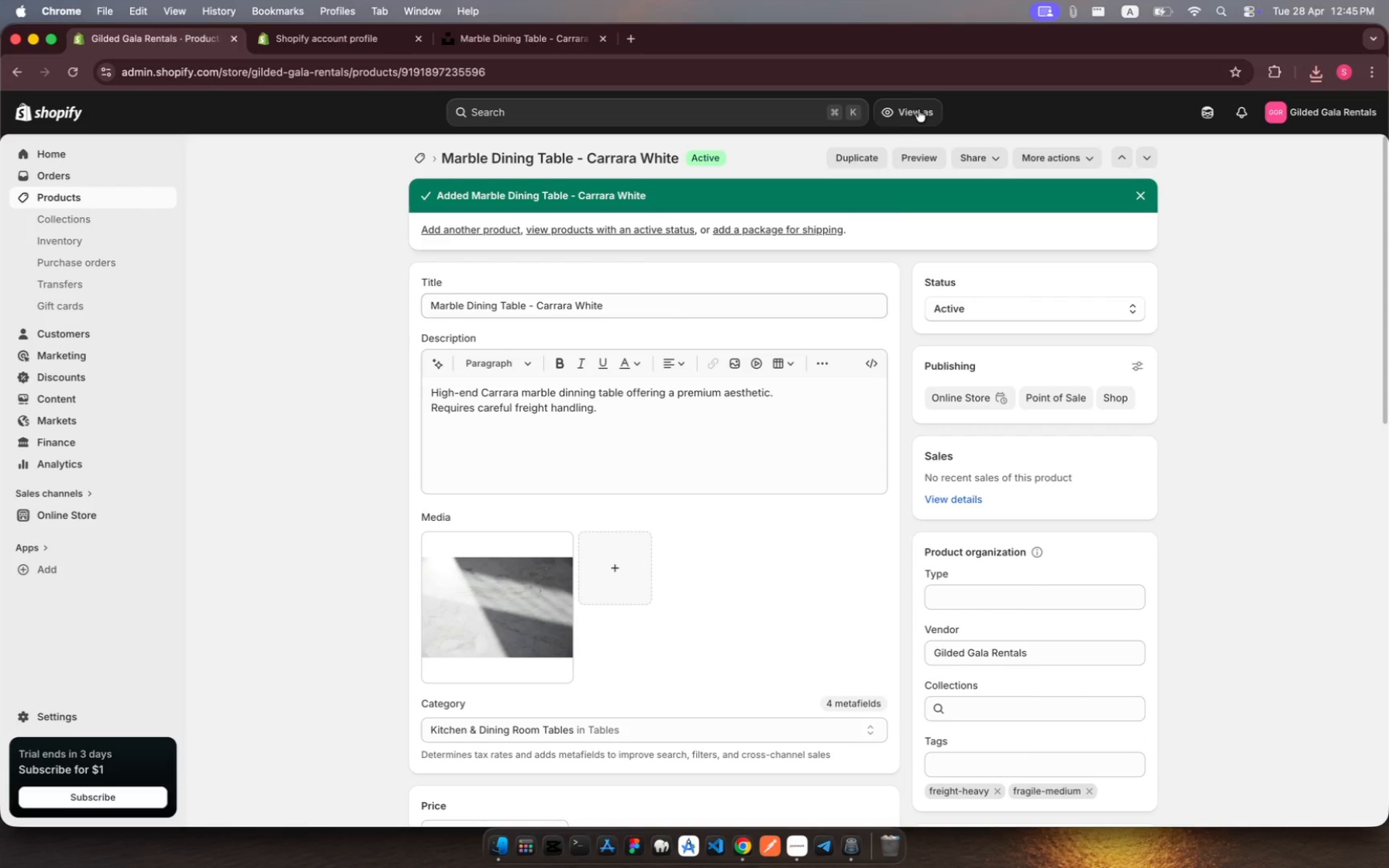 
wait(13.07)
 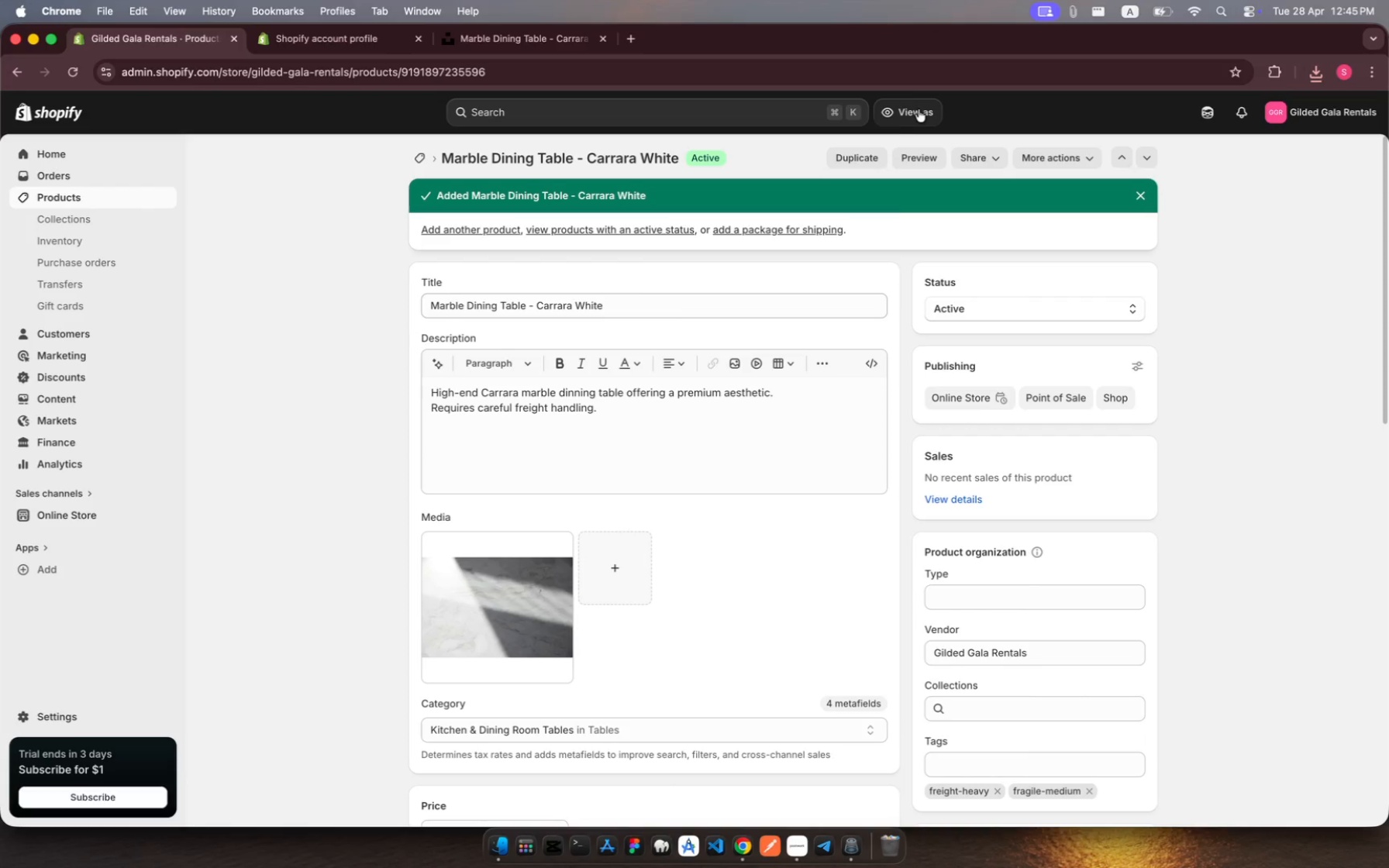 
left_click([66, 202])
 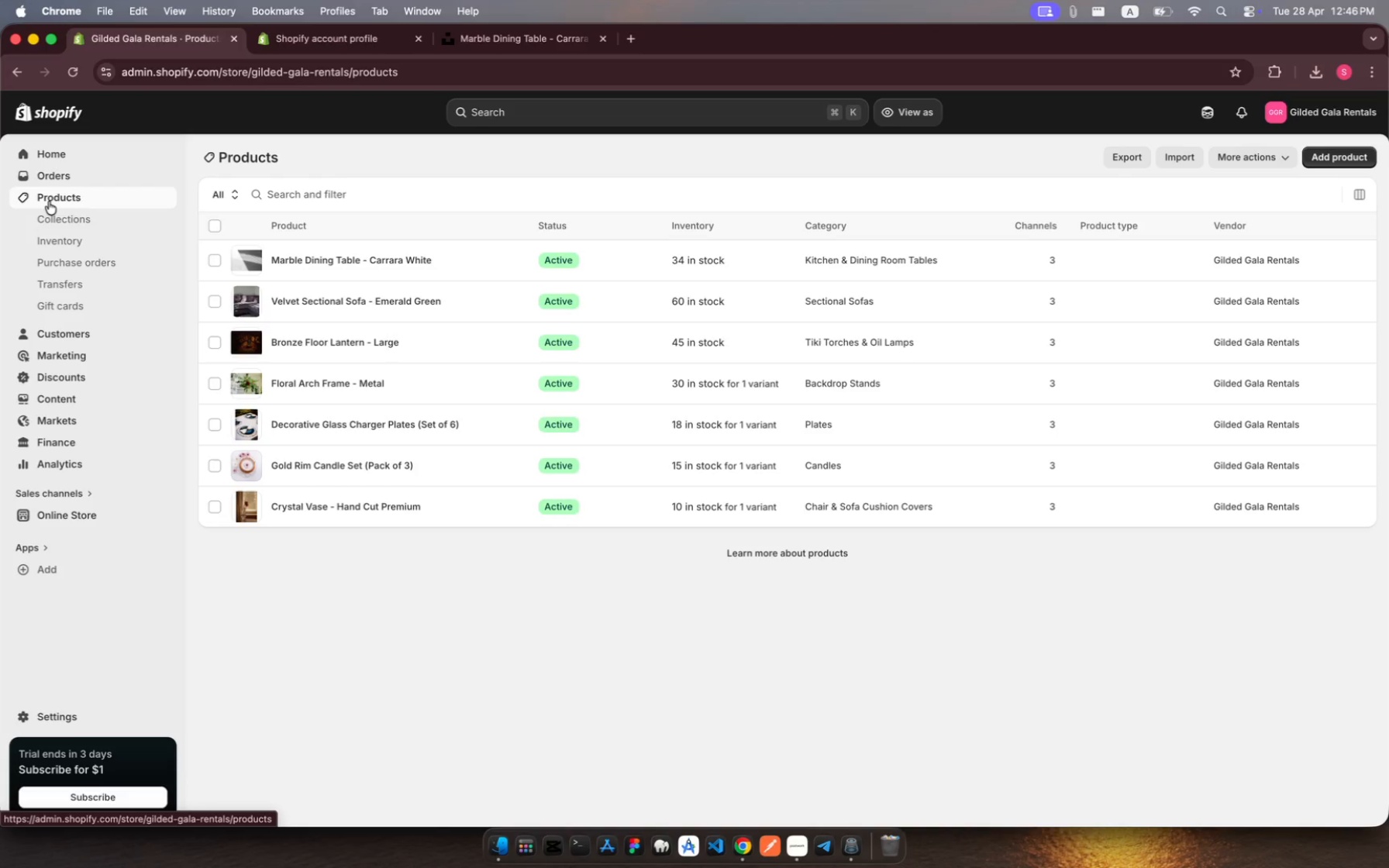 
wait(66.8)
 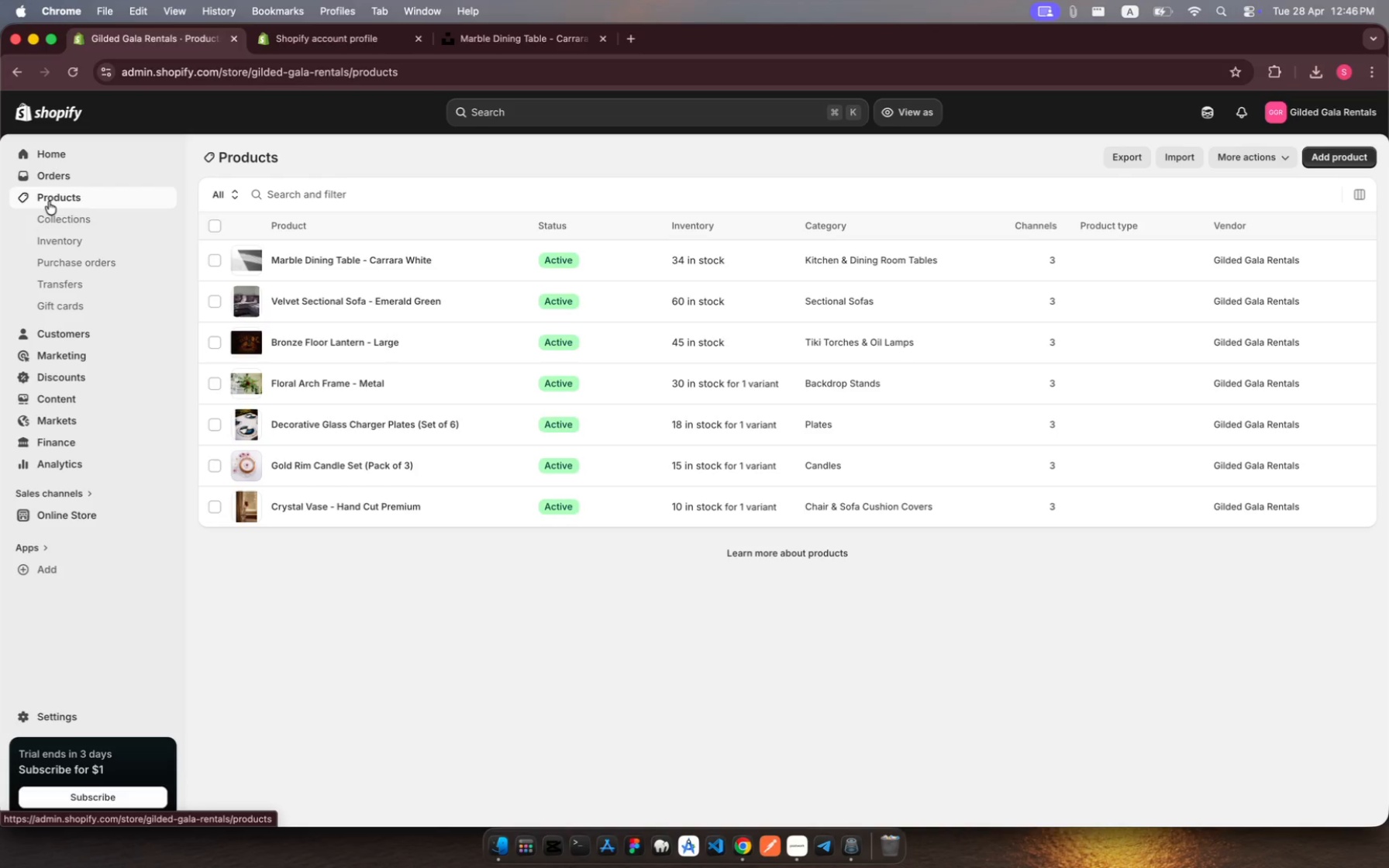 
left_click([57, 722])
 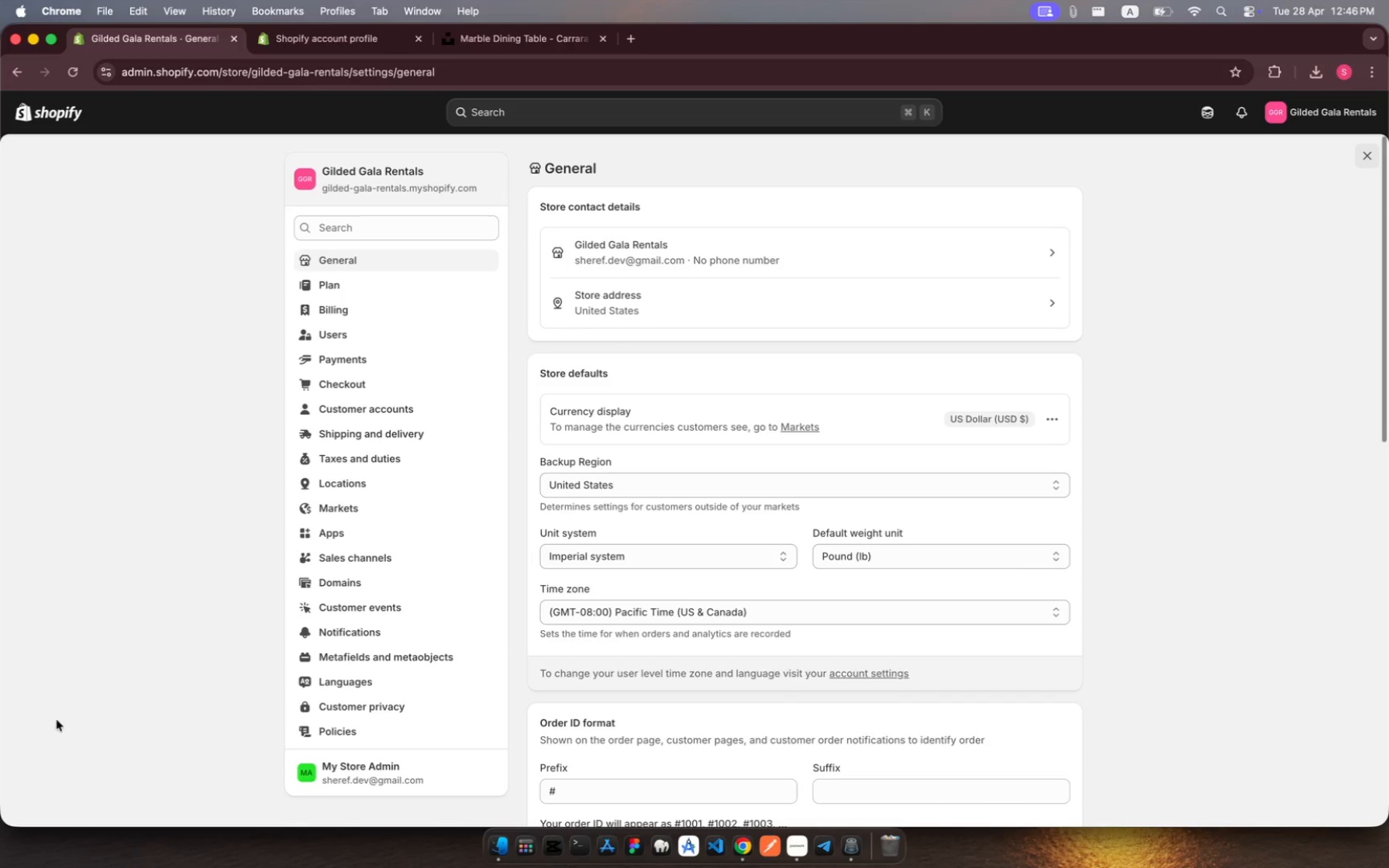 
wait(6.93)
 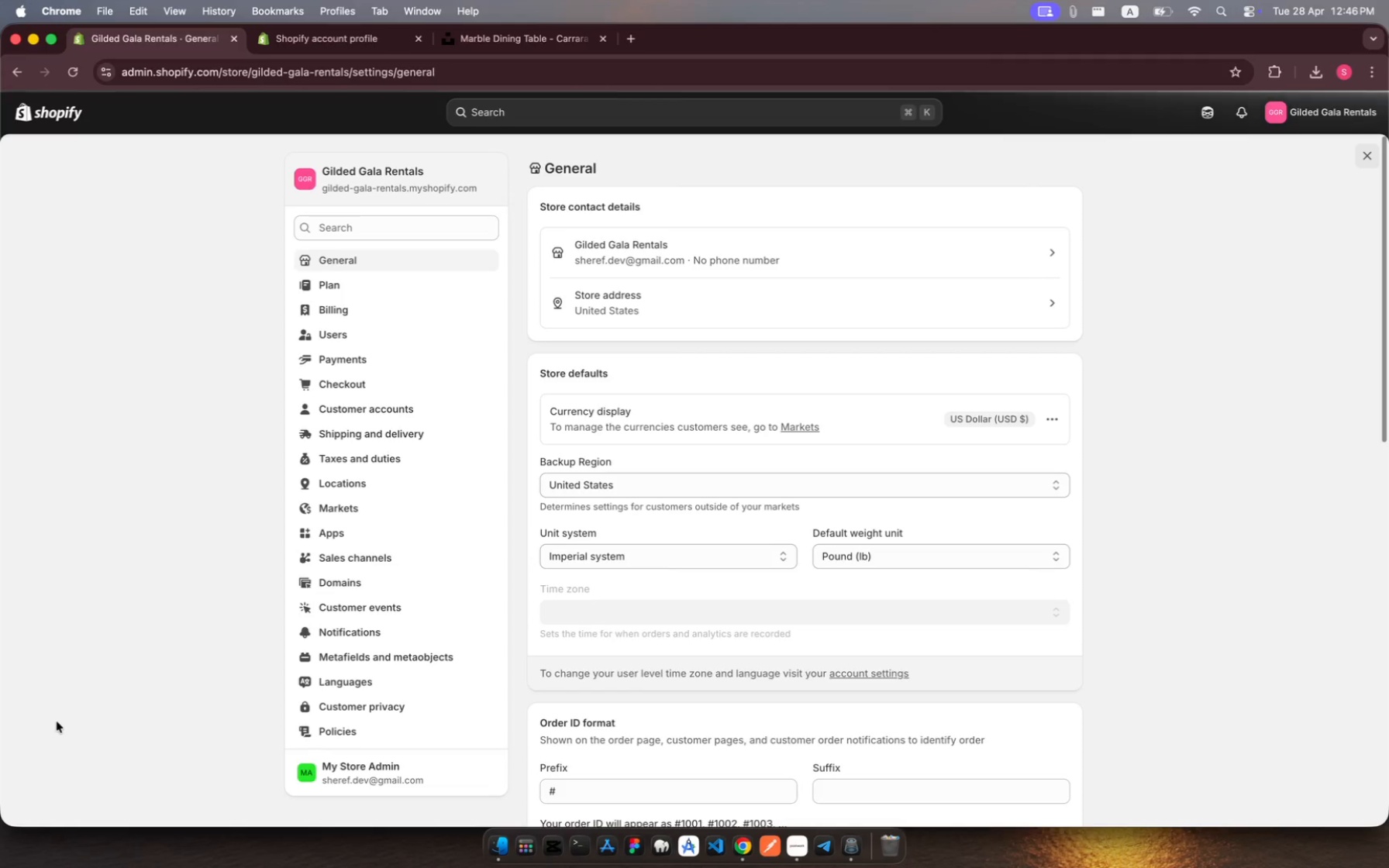 
left_click([374, 440])
 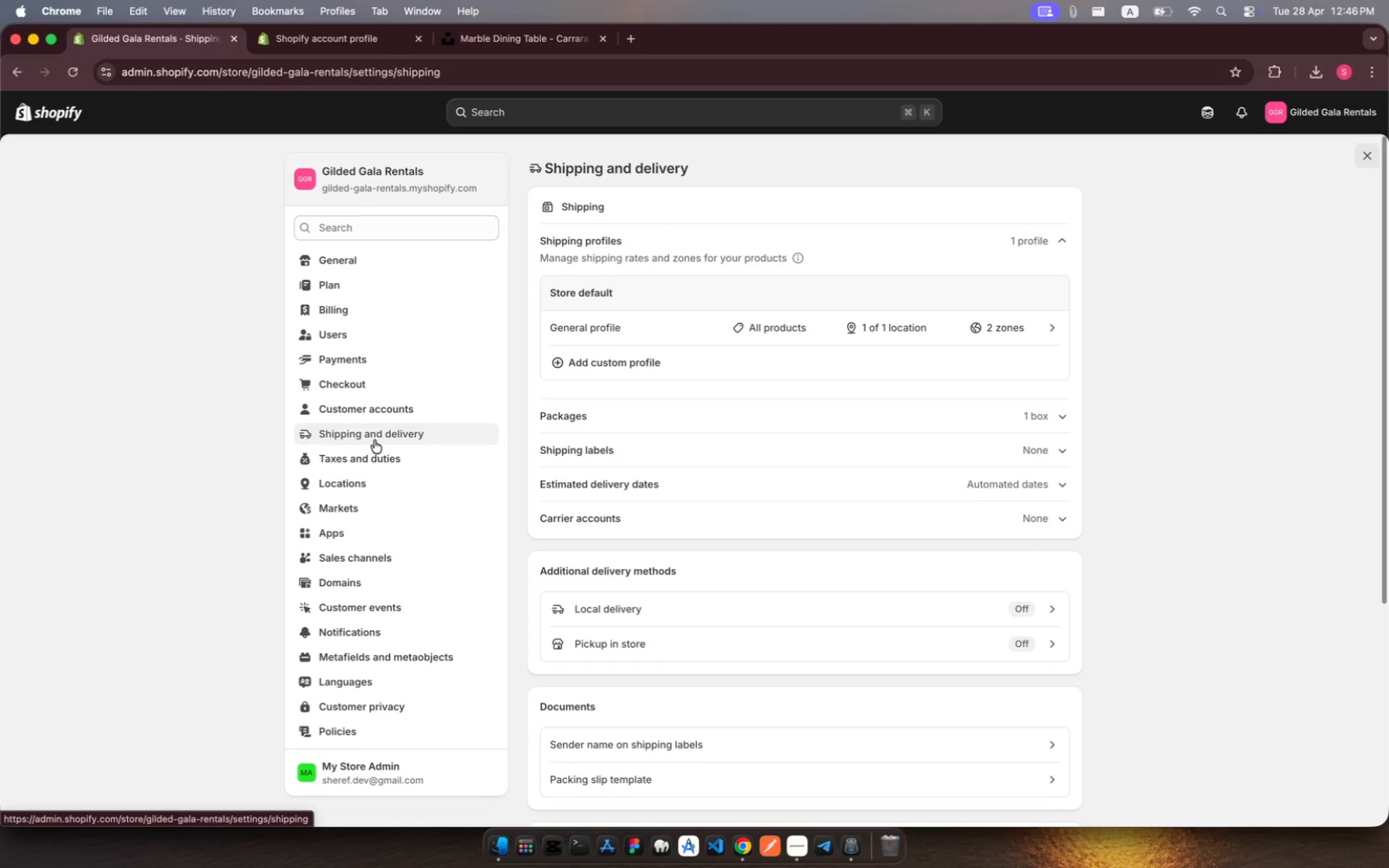 
wait(10.28)
 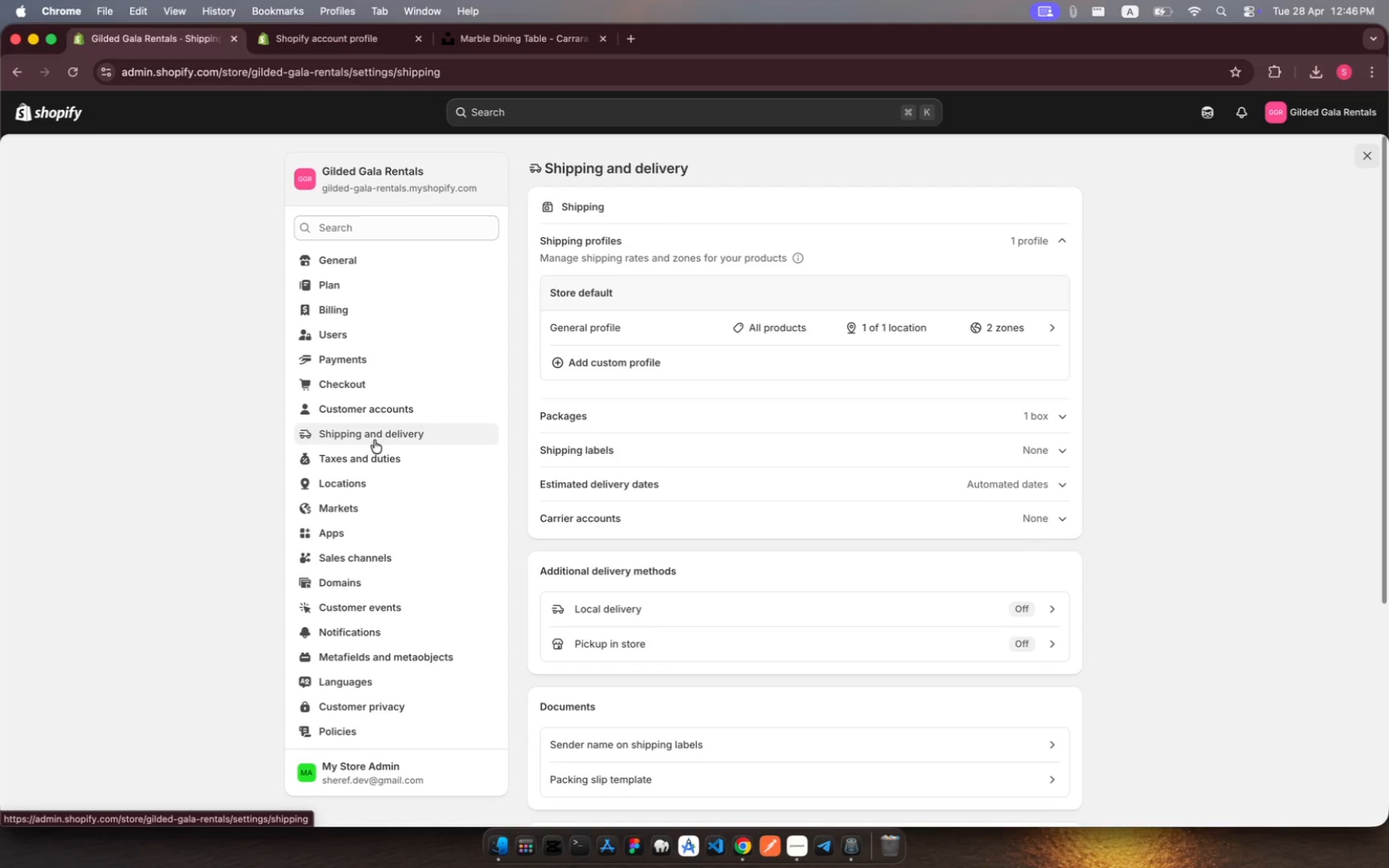 
scroll: coordinate [642, 430], scroll_direction: down, amount: 13.0
 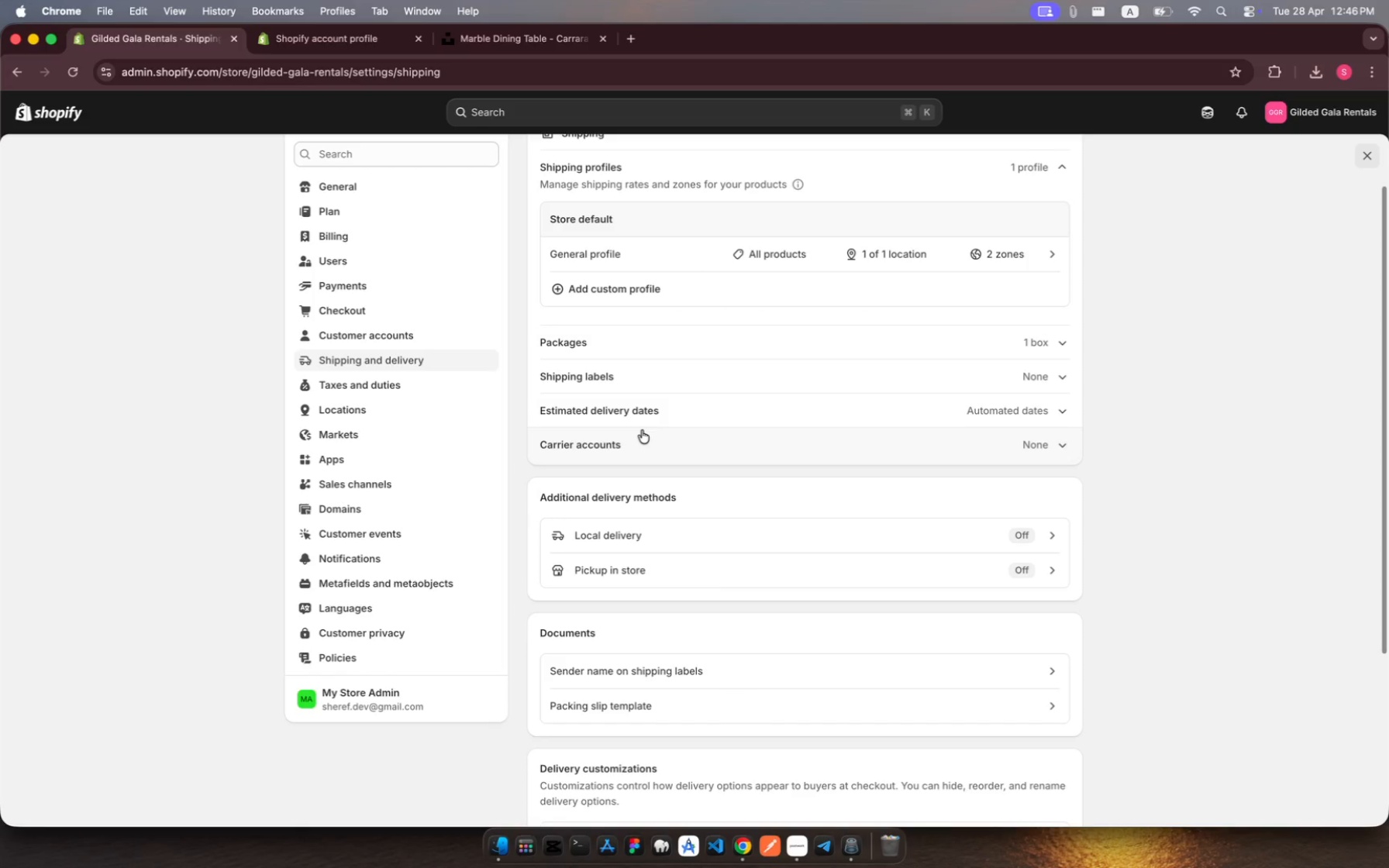 
scroll: coordinate [642, 430], scroll_direction: up, amount: 253.0
 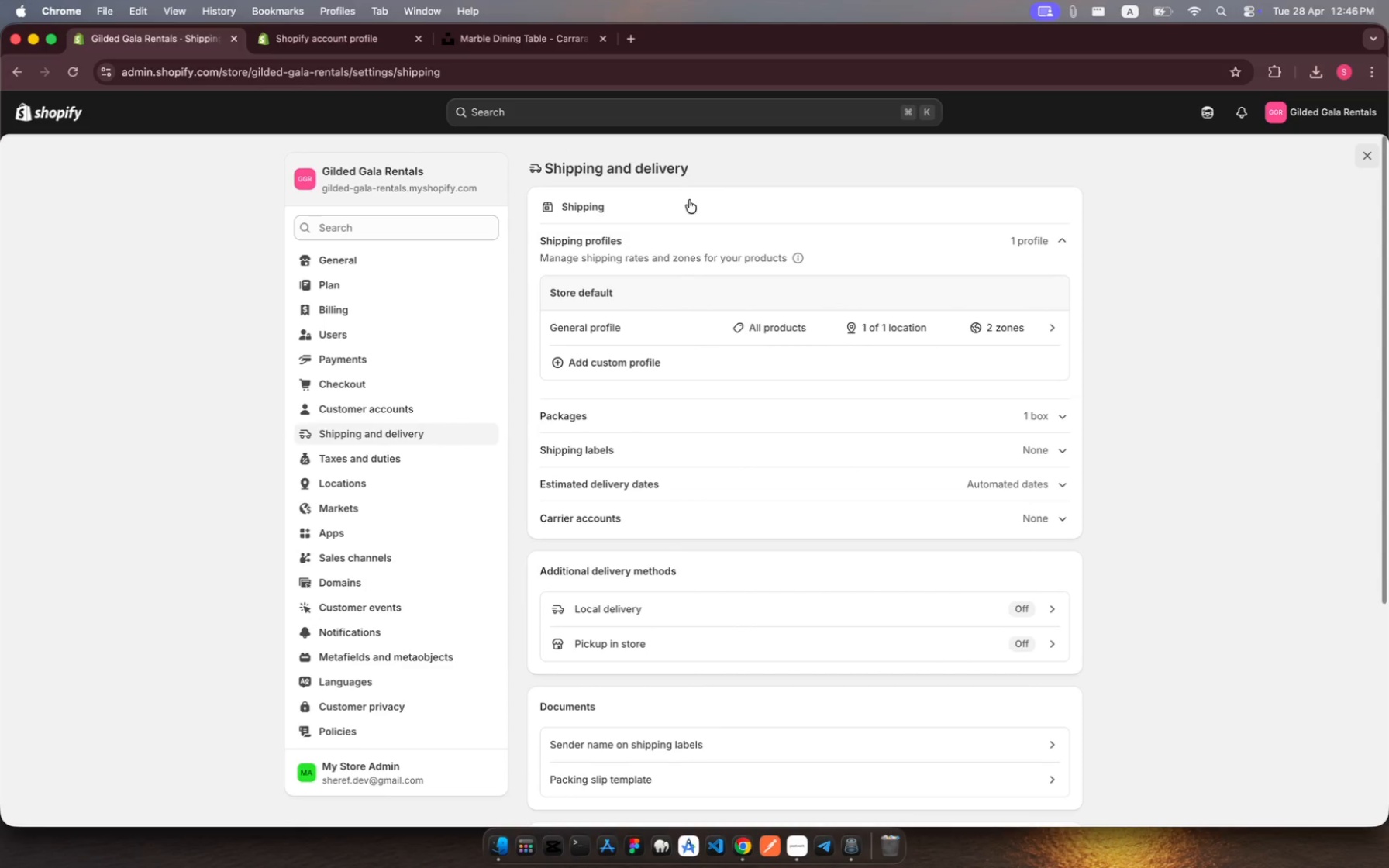 
left_click([689, 200])
 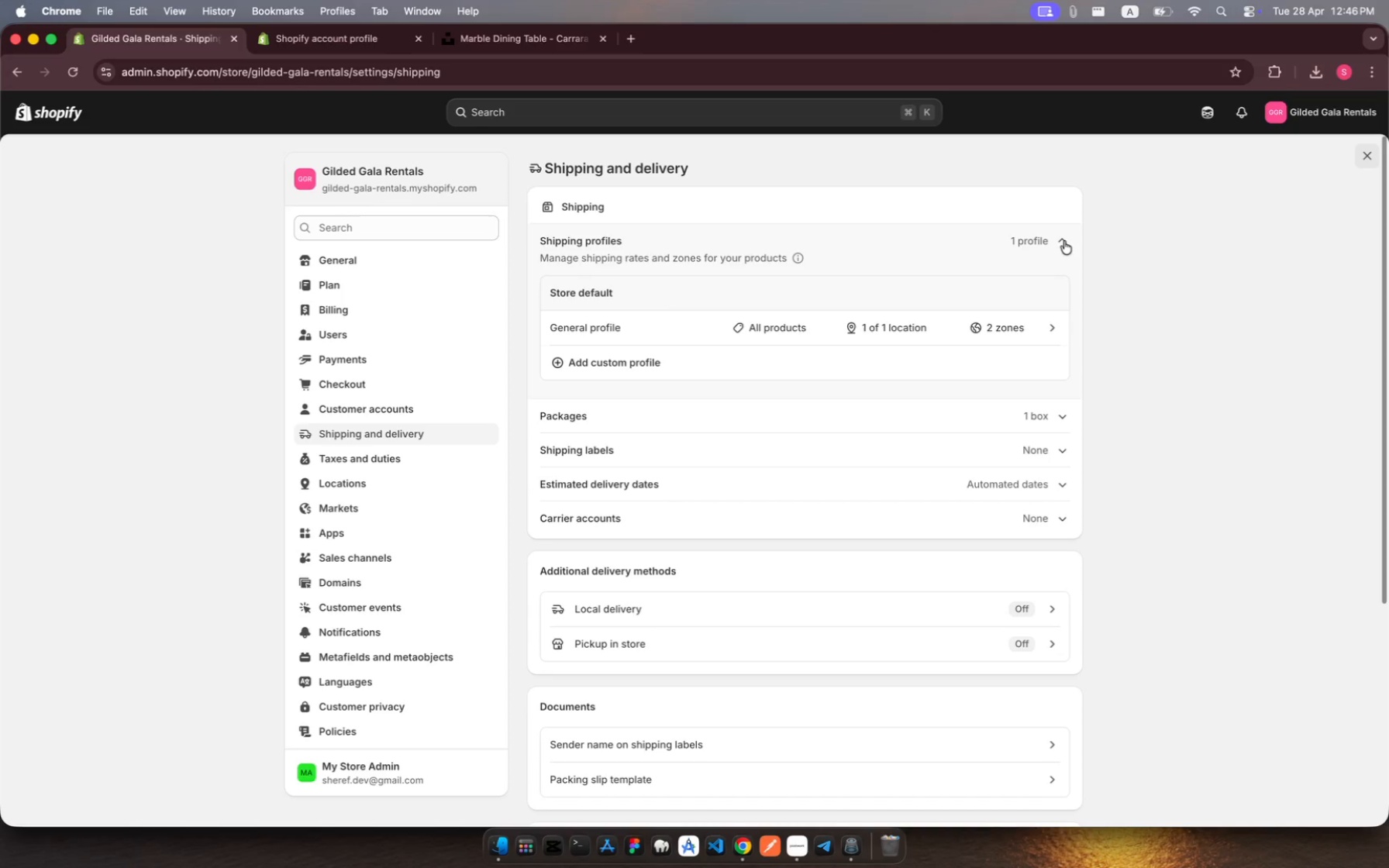 
left_click([1059, 241])
 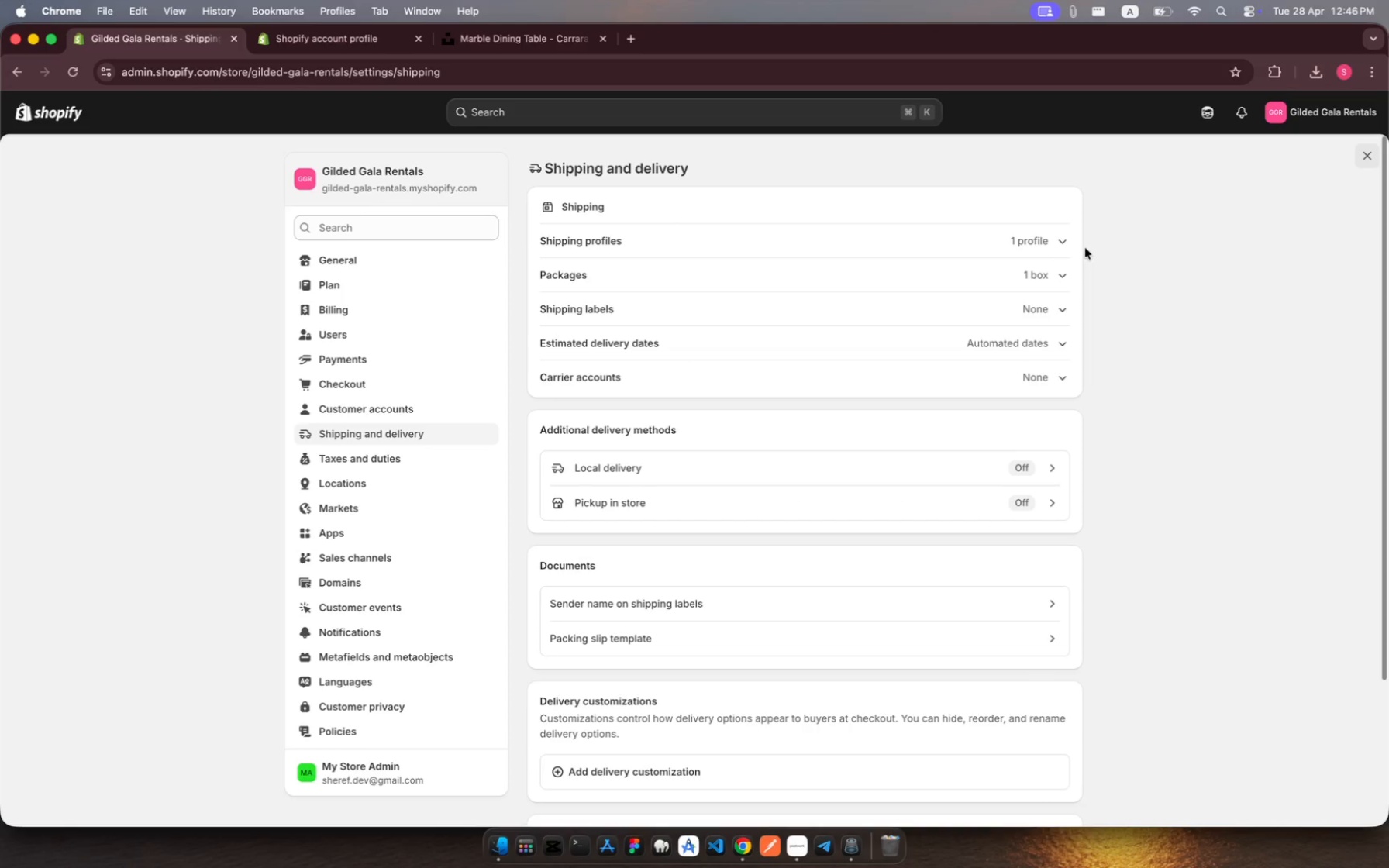 
scroll: coordinate [757, 511], scroll_direction: down, amount: 11.0
 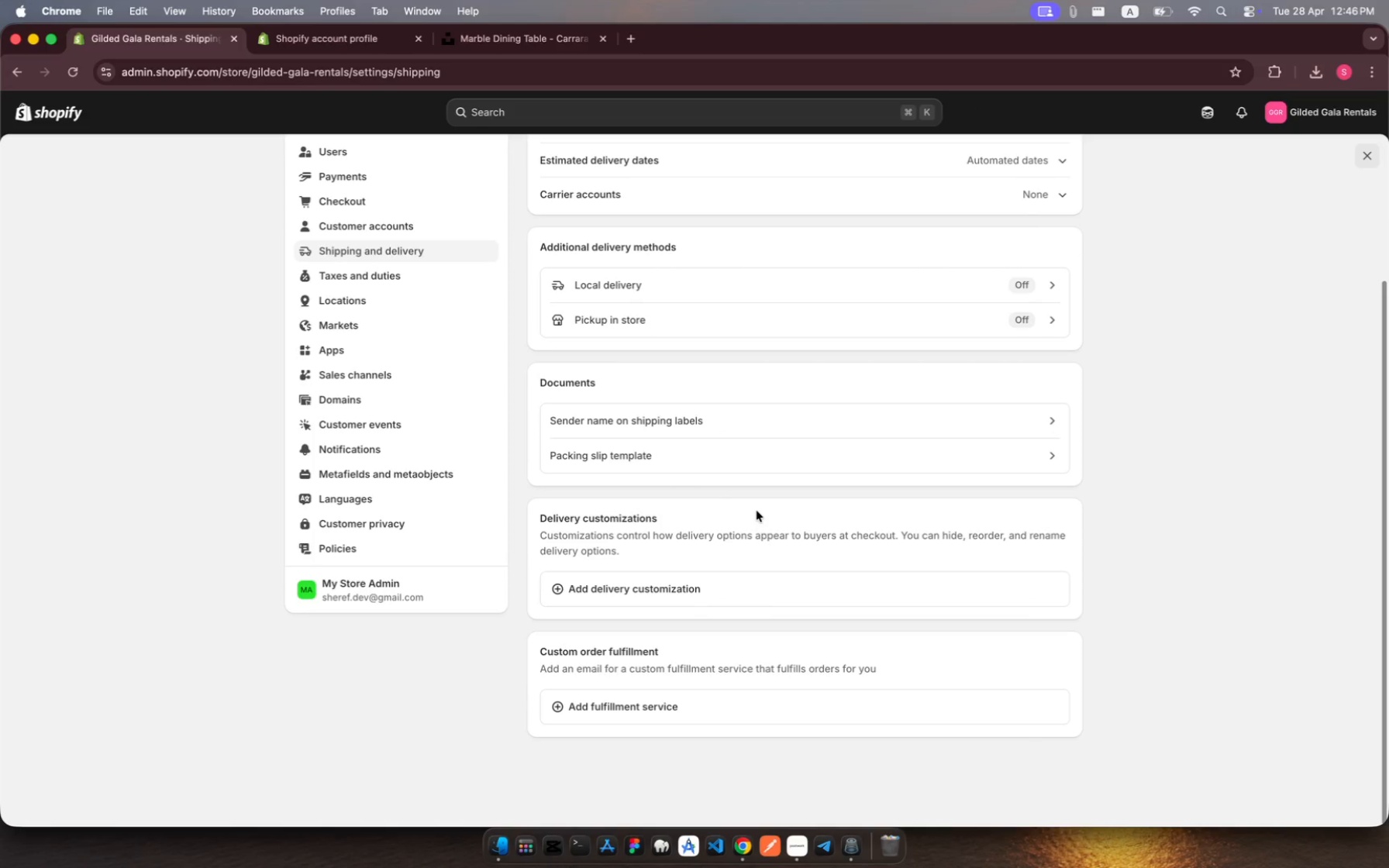 
scroll: coordinate [757, 511], scroll_direction: up, amount: 376.0
 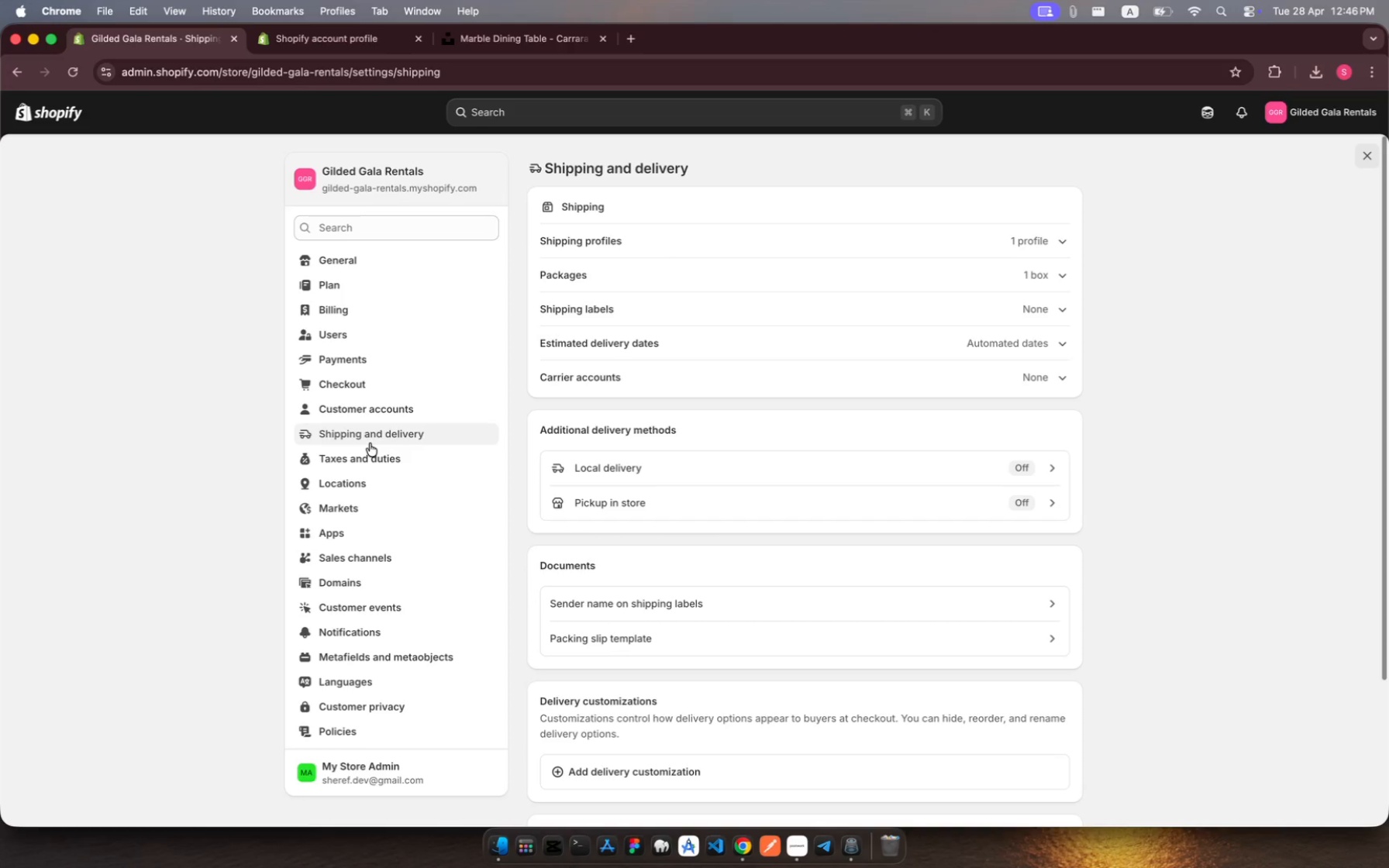 
left_click([371, 443])
 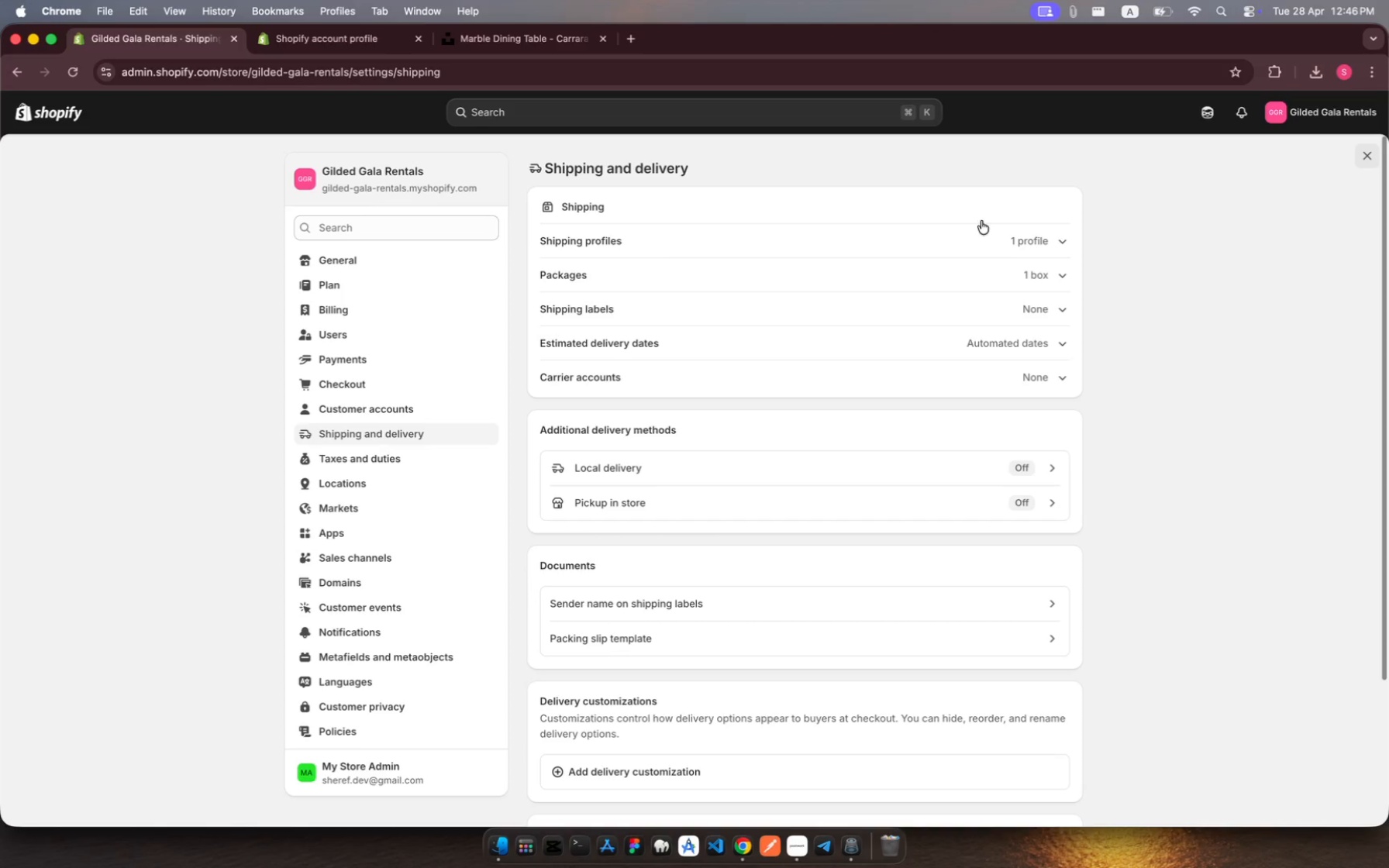 
wait(7.9)
 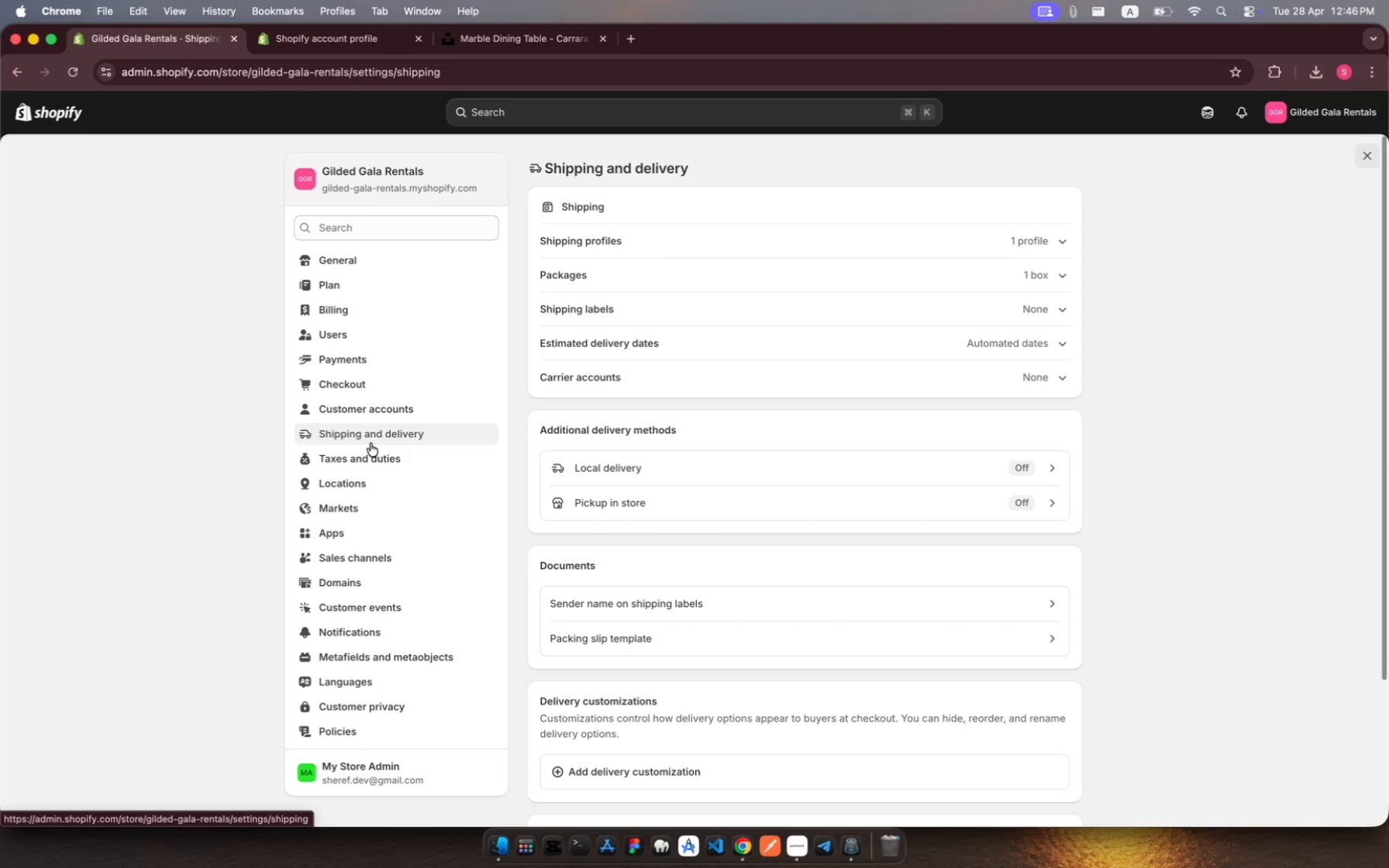 
left_click([942, 243])
 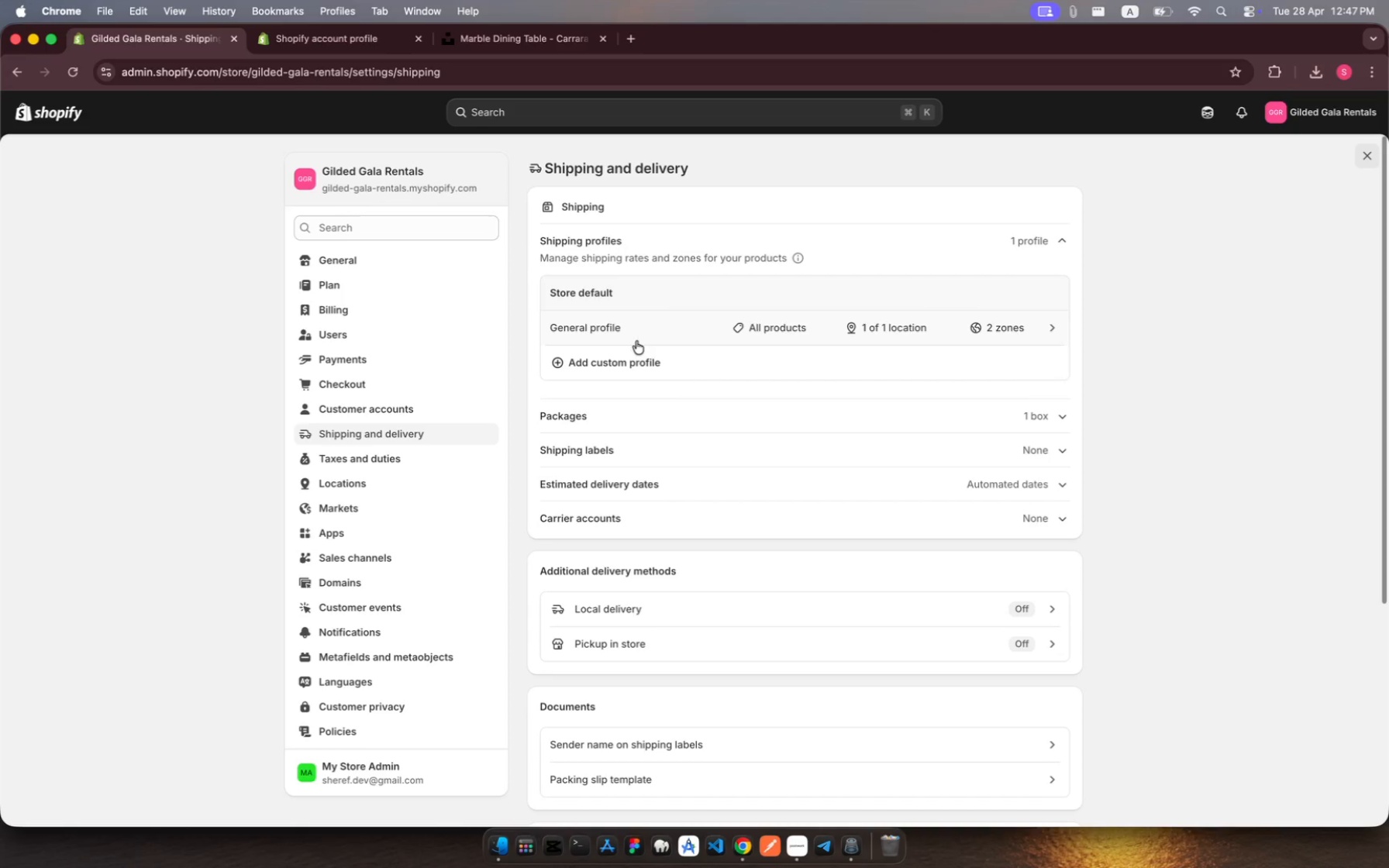 
left_click([629, 375])
 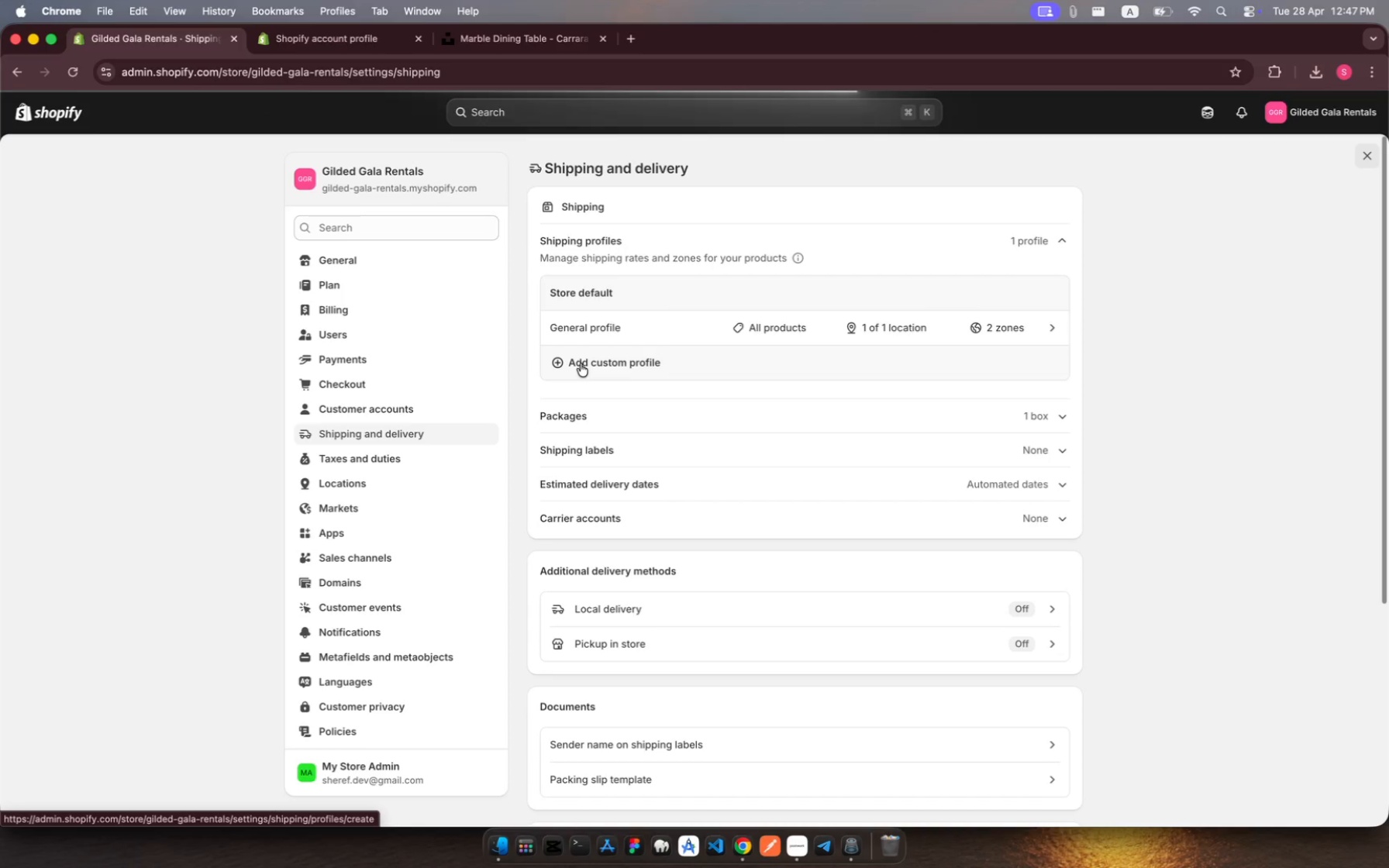 
mouse_move([627, 349])
 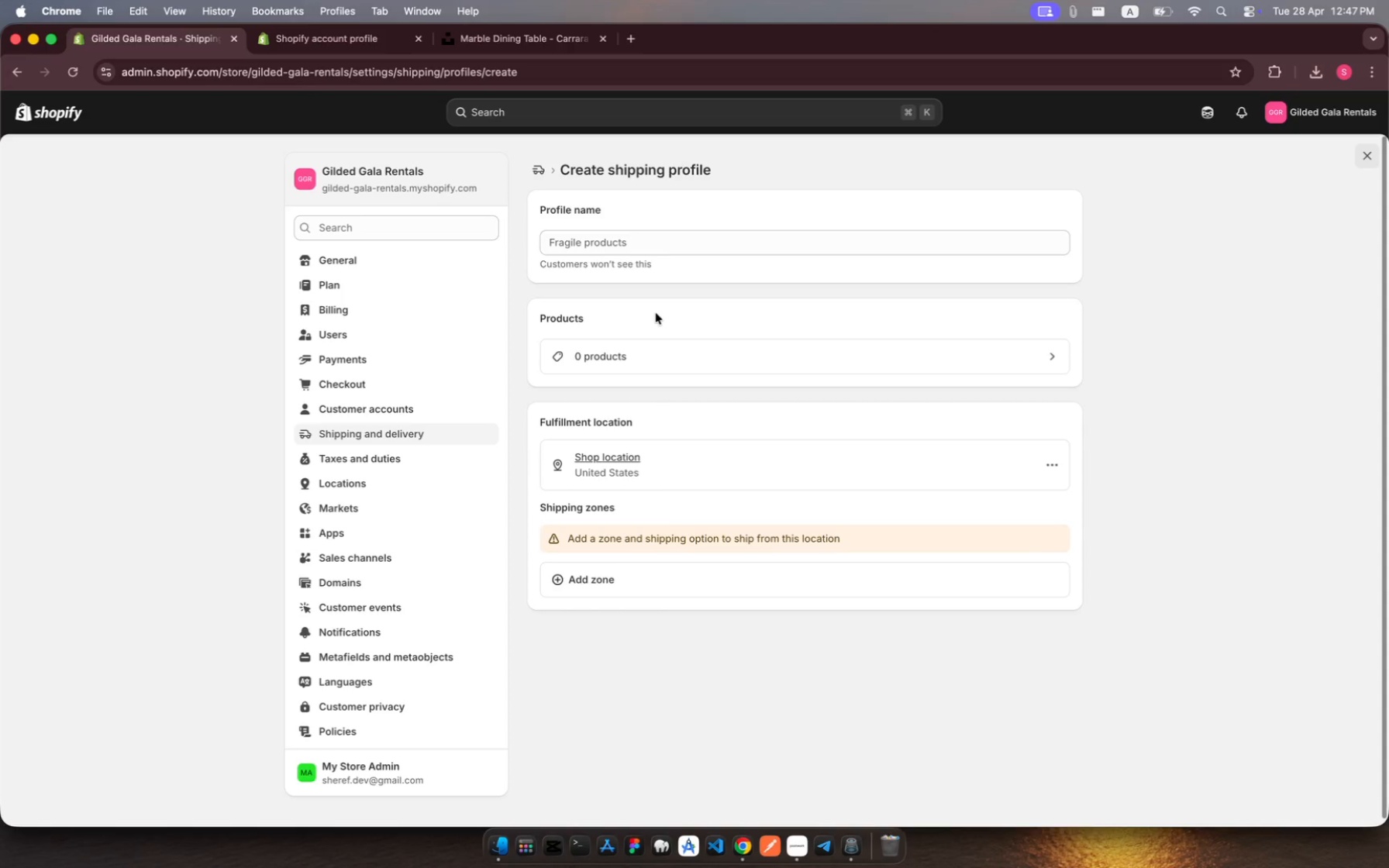 
wait(8.9)
 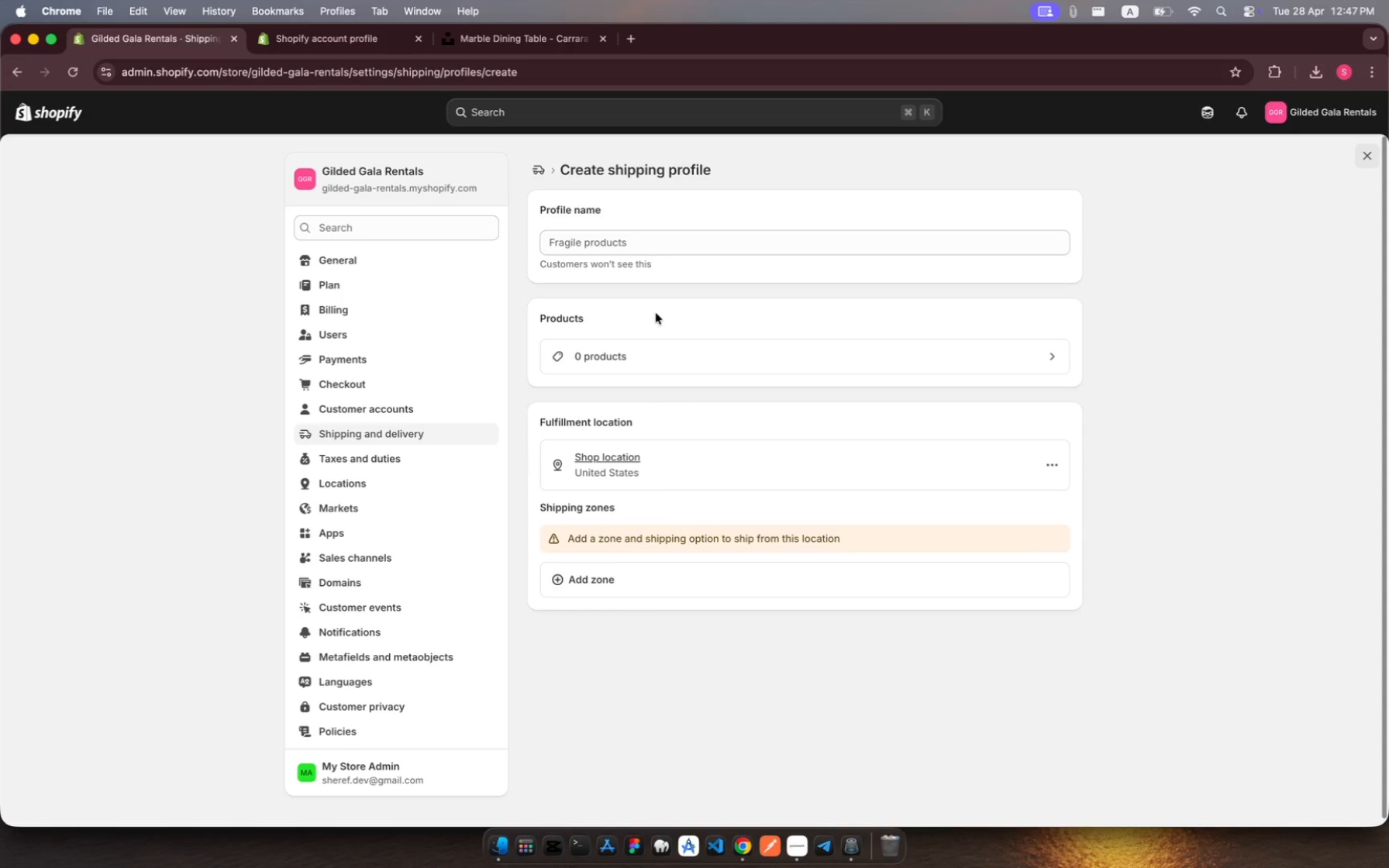 
left_click([621, 236])
 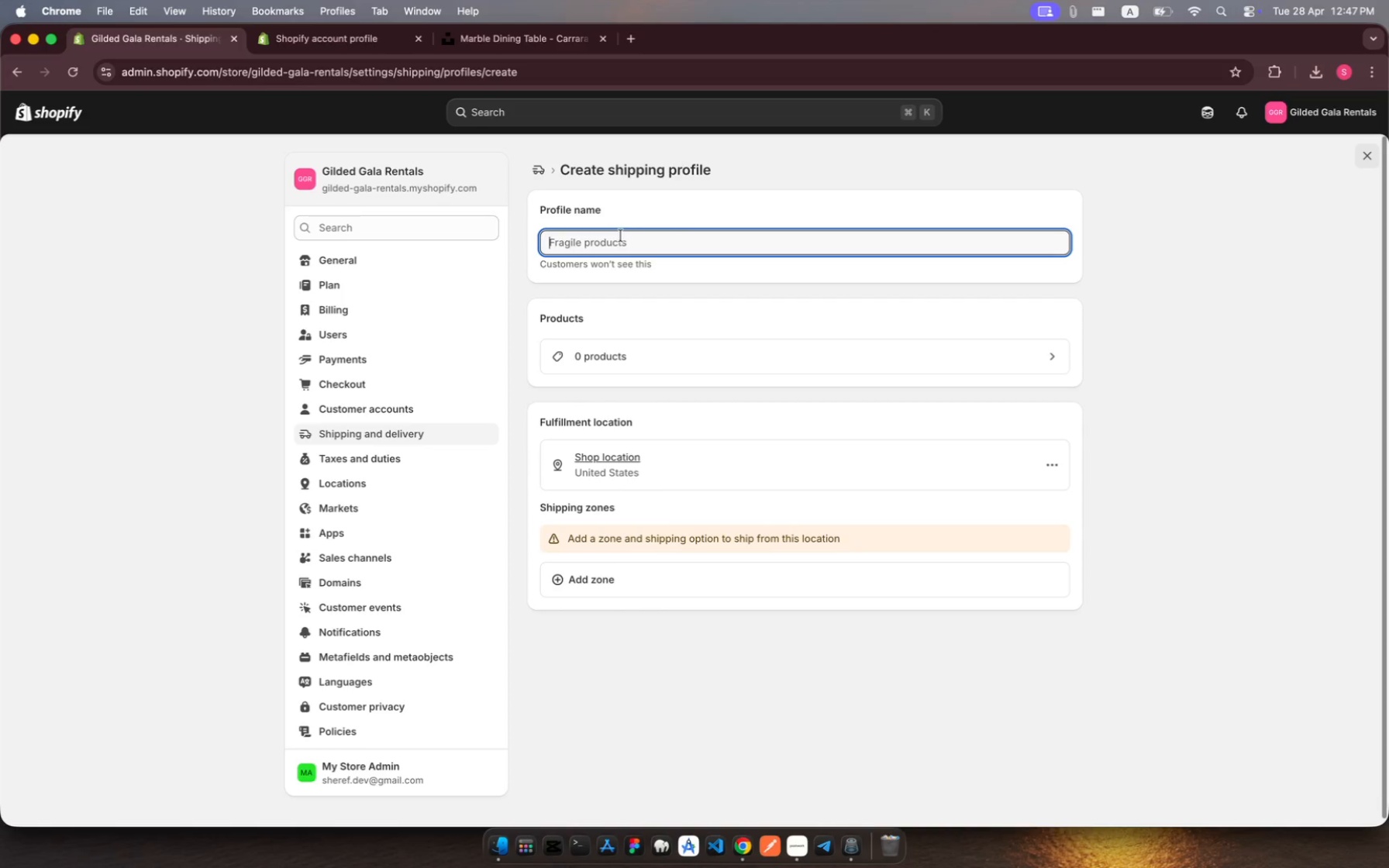 
type(Parceo )
key(Backspace)
key(Backspace)
type(l Logistics)
 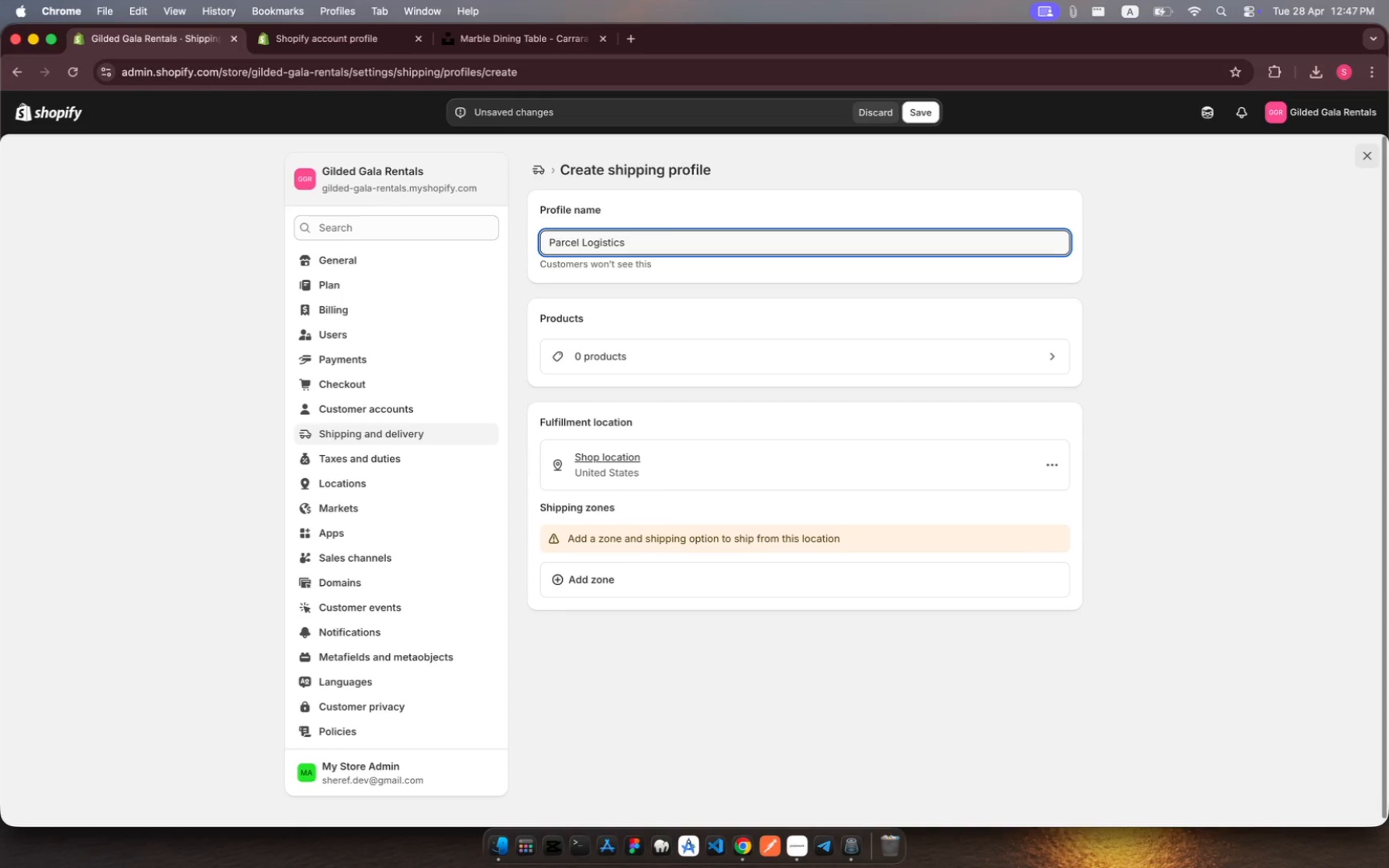 
type( - Decor & Accessories)
 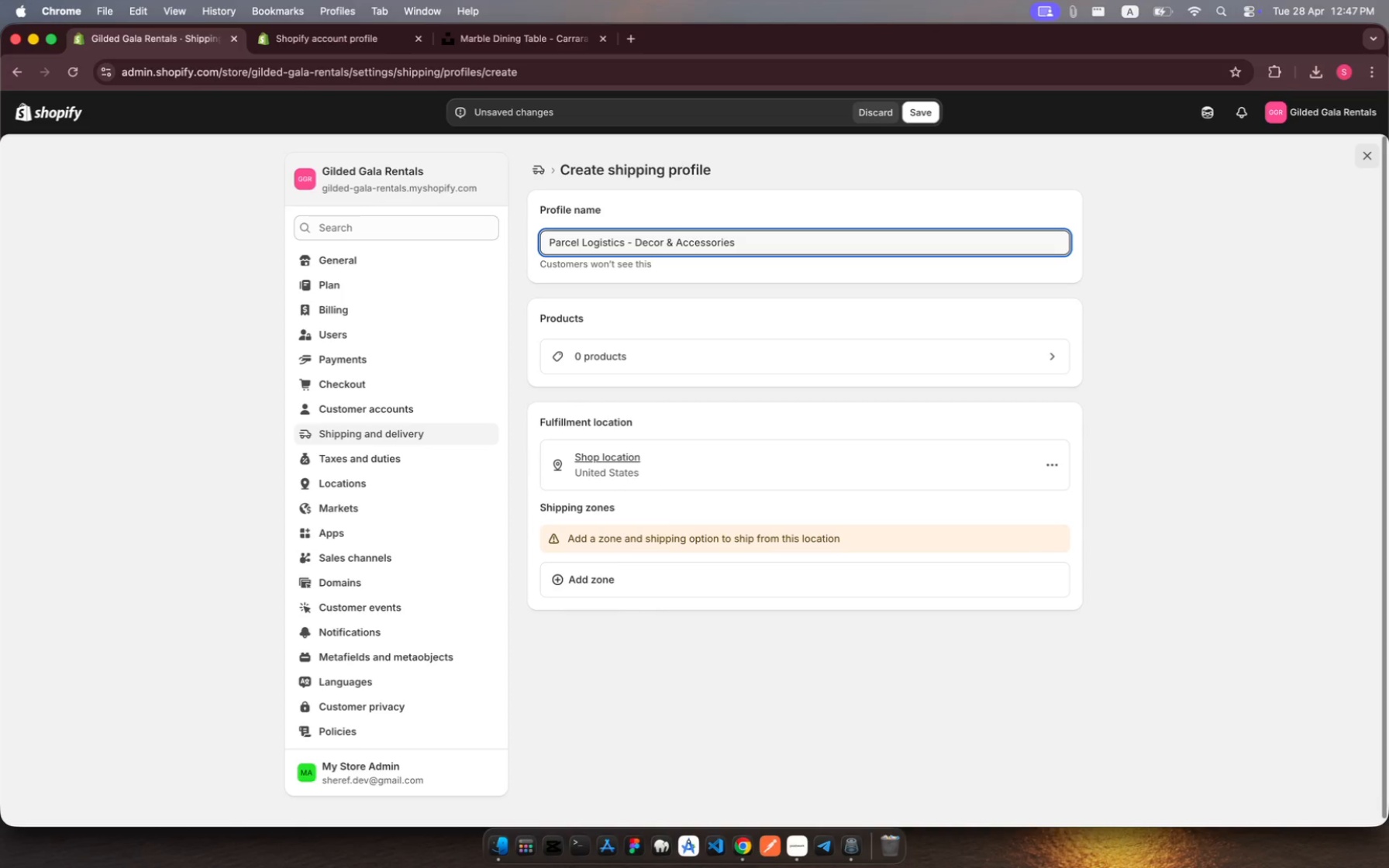 
wait(5.35)
 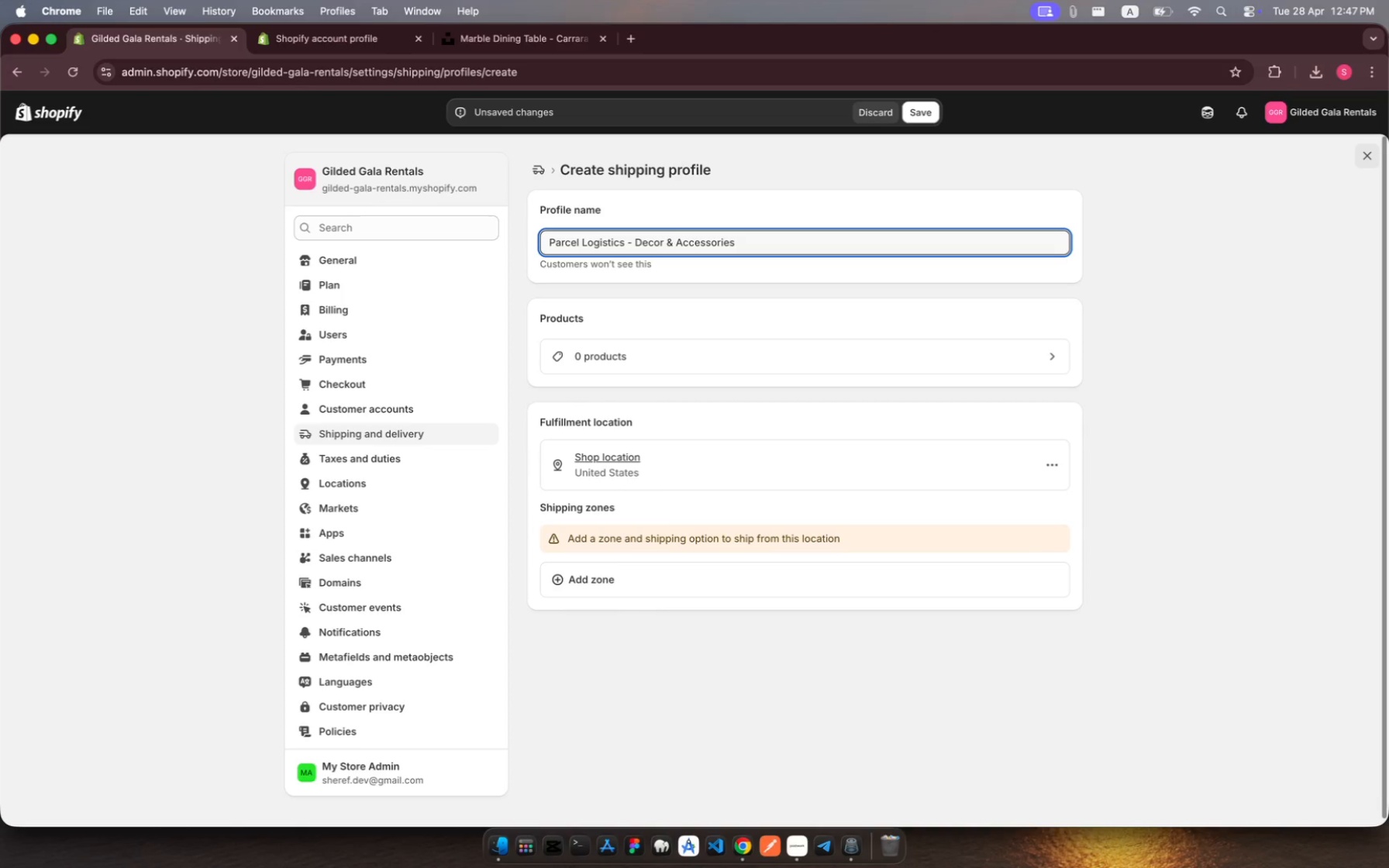 
left_click([705, 345])
 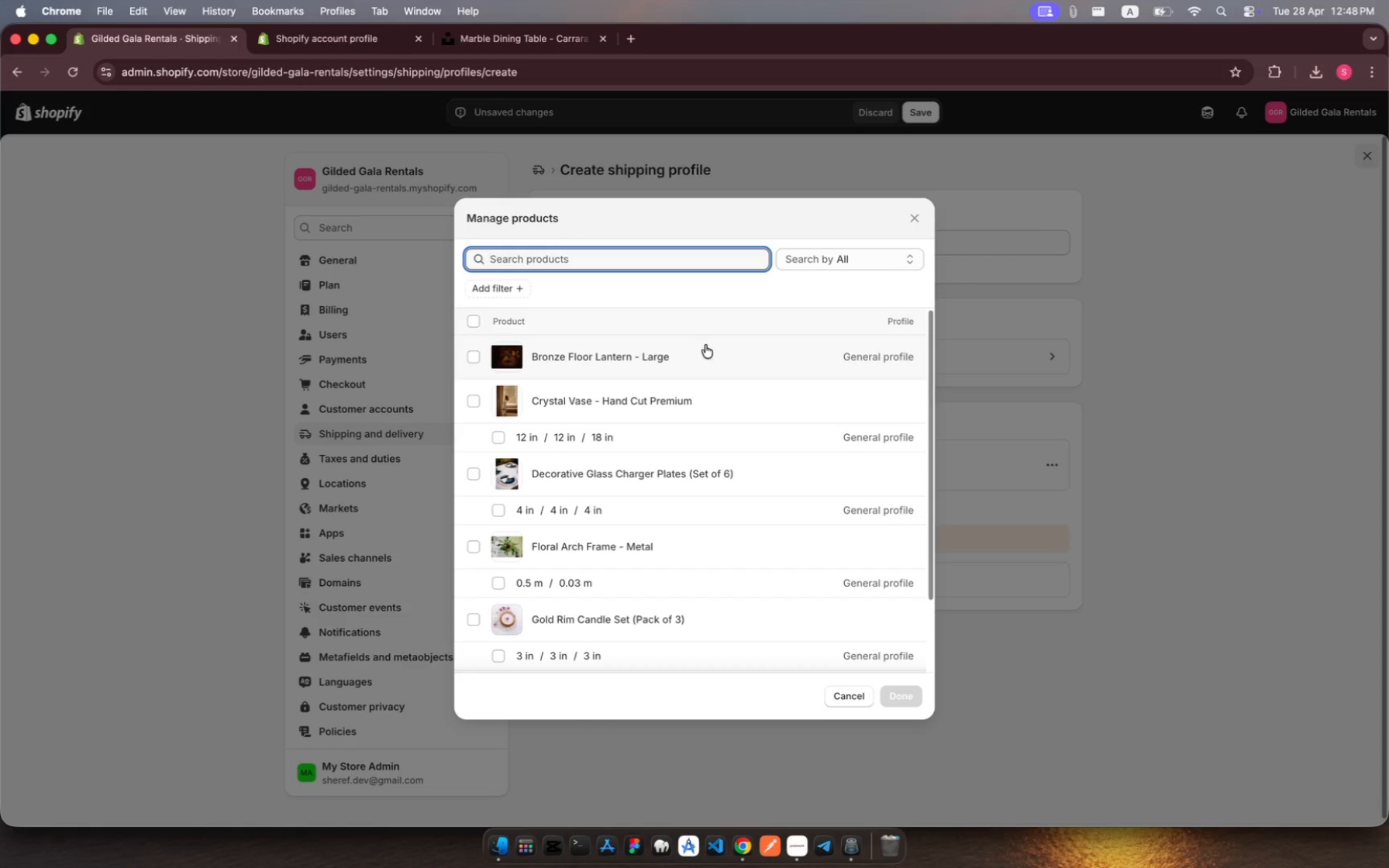 
wait(11.33)
 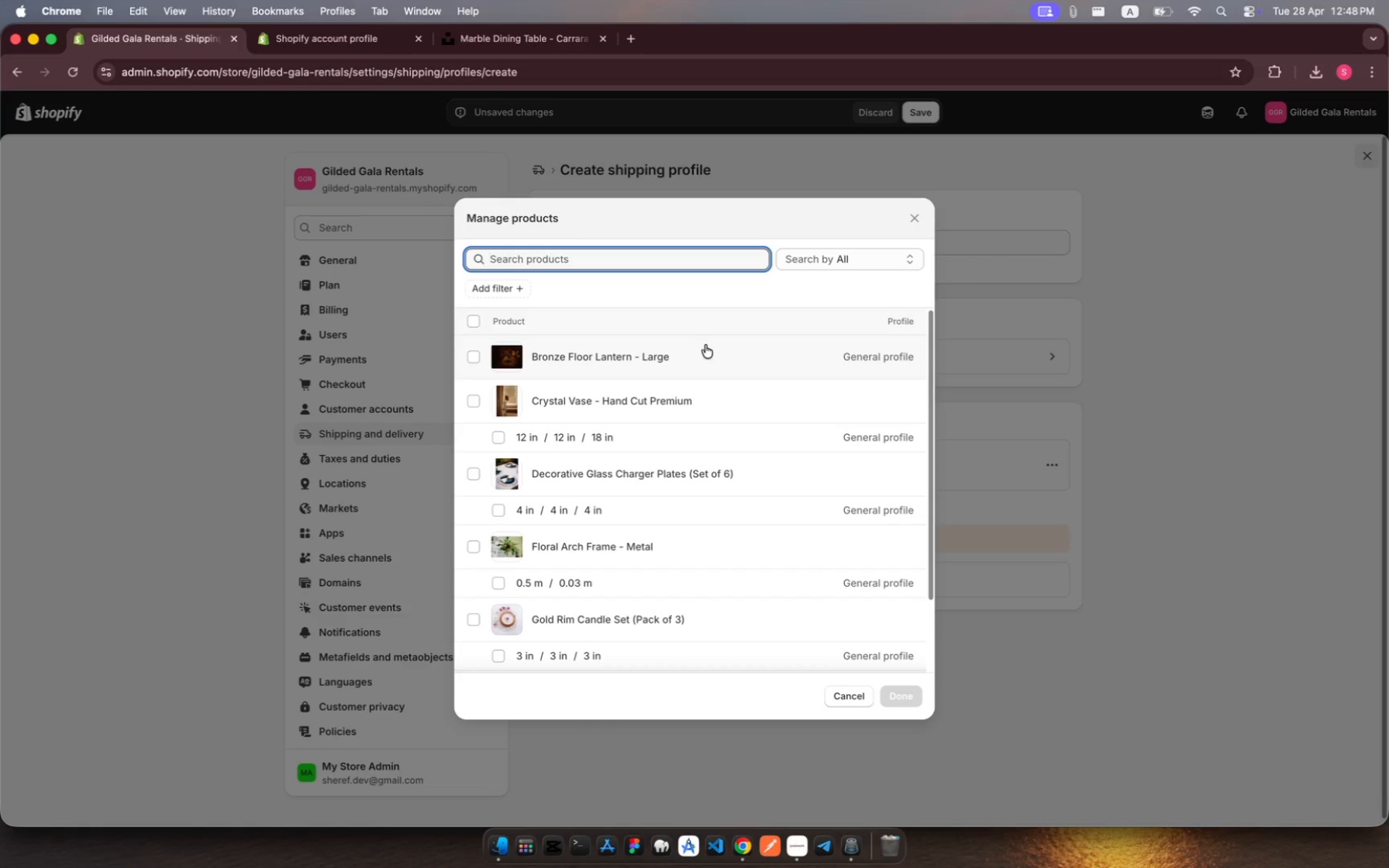 
left_click([686, 400])
 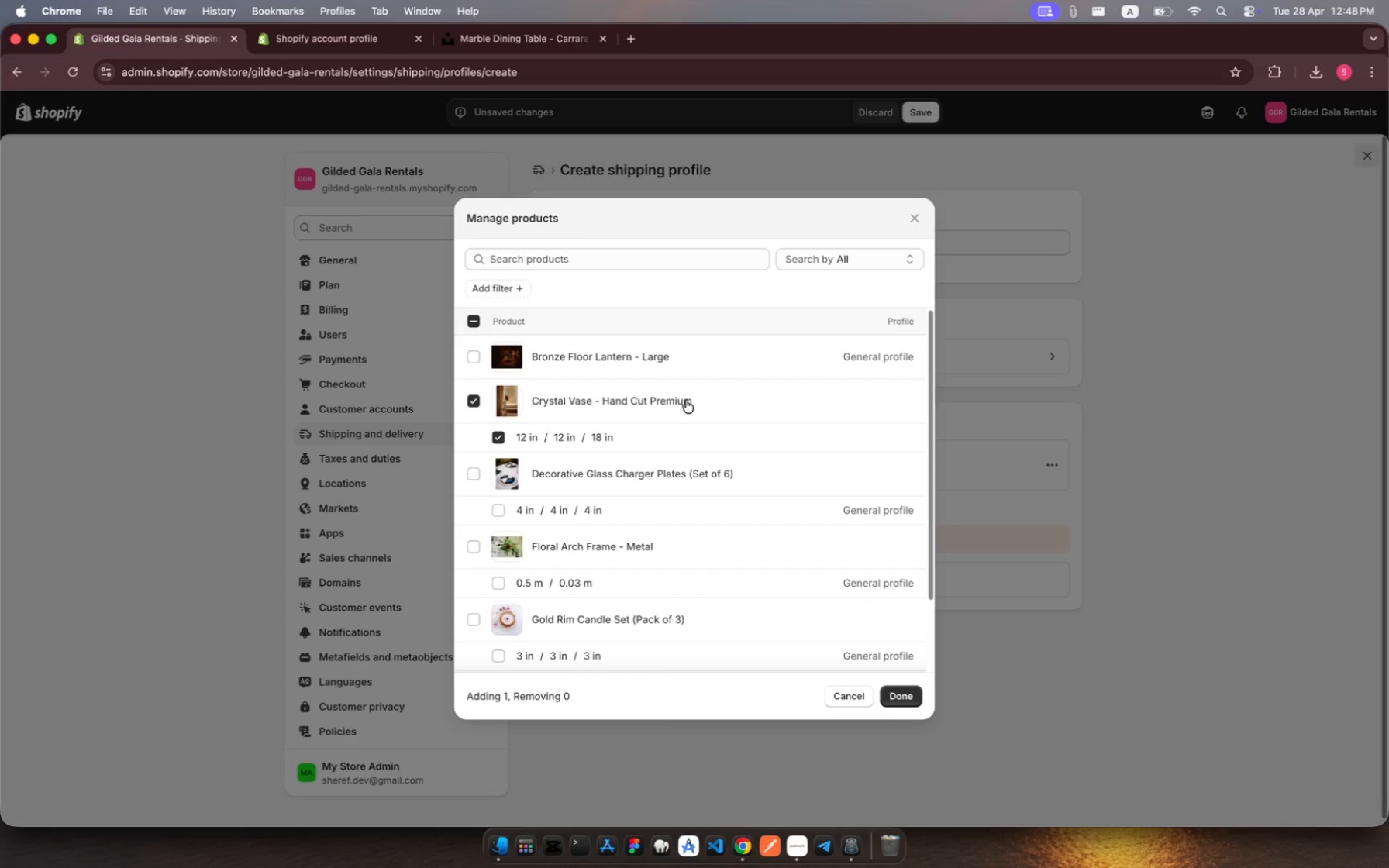 
wait(6.49)
 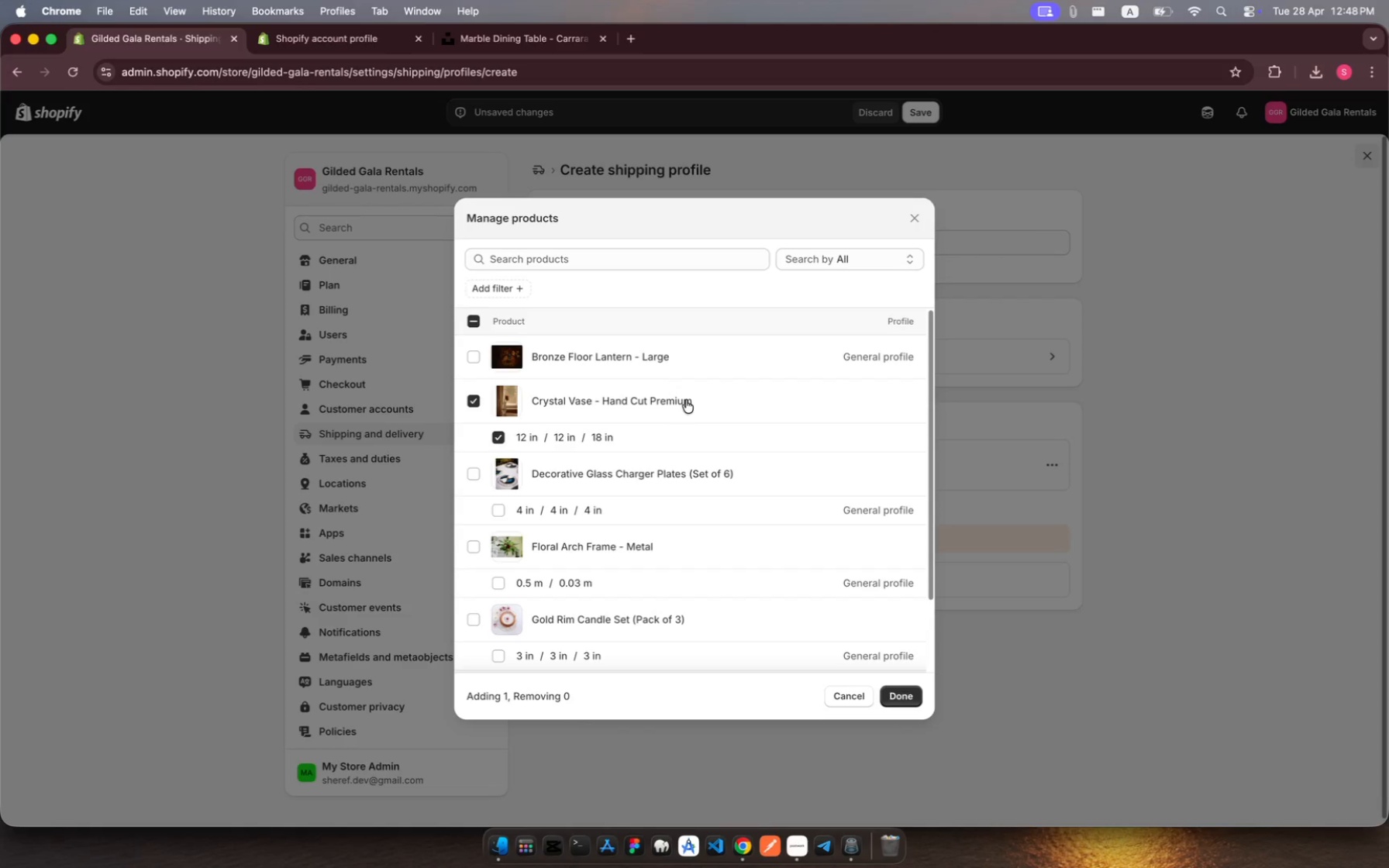 
scroll: coordinate [637, 430], scroll_direction: down, amount: 26.0
 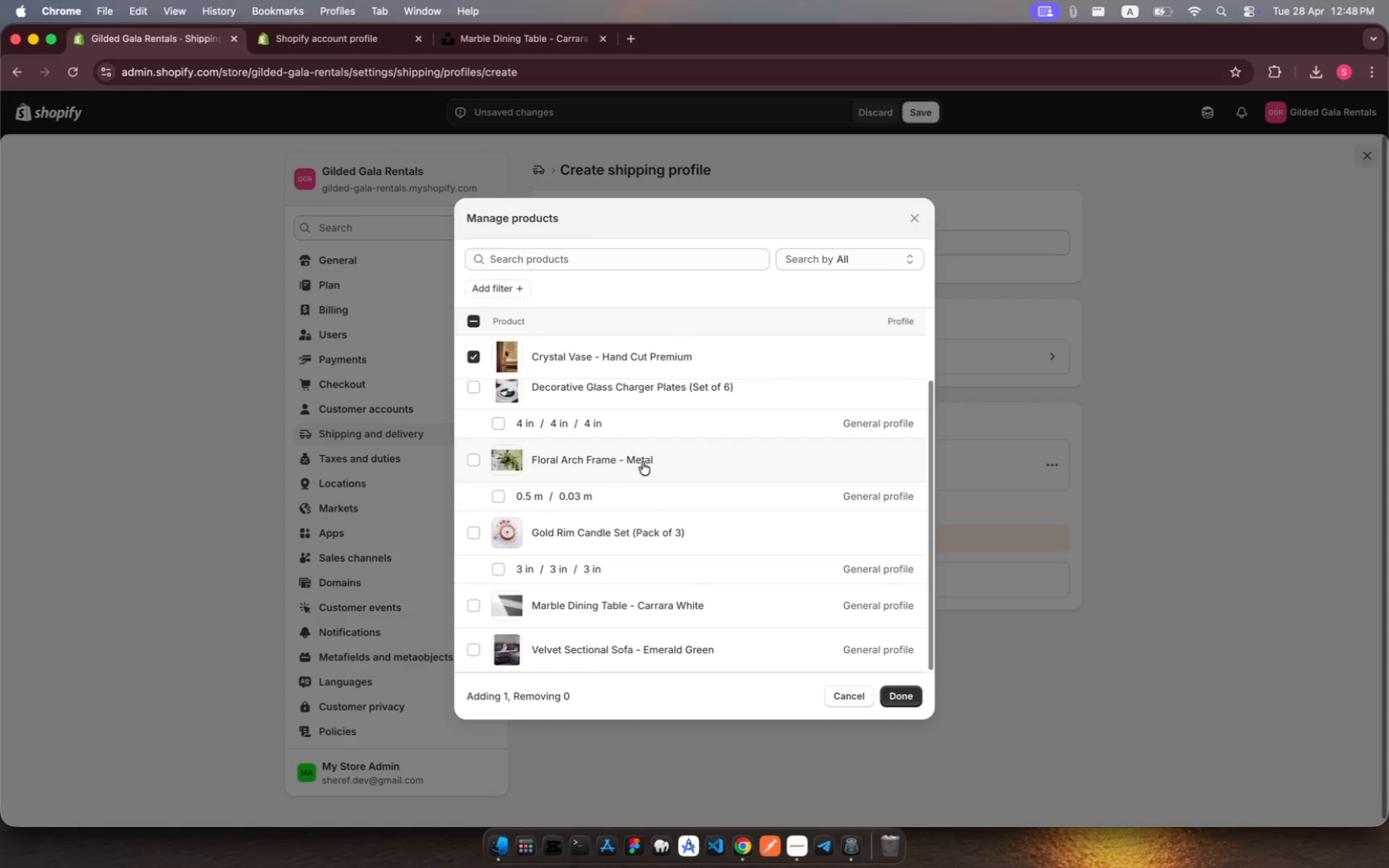 
scroll: coordinate [643, 462], scroll_direction: up, amount: 25.0
 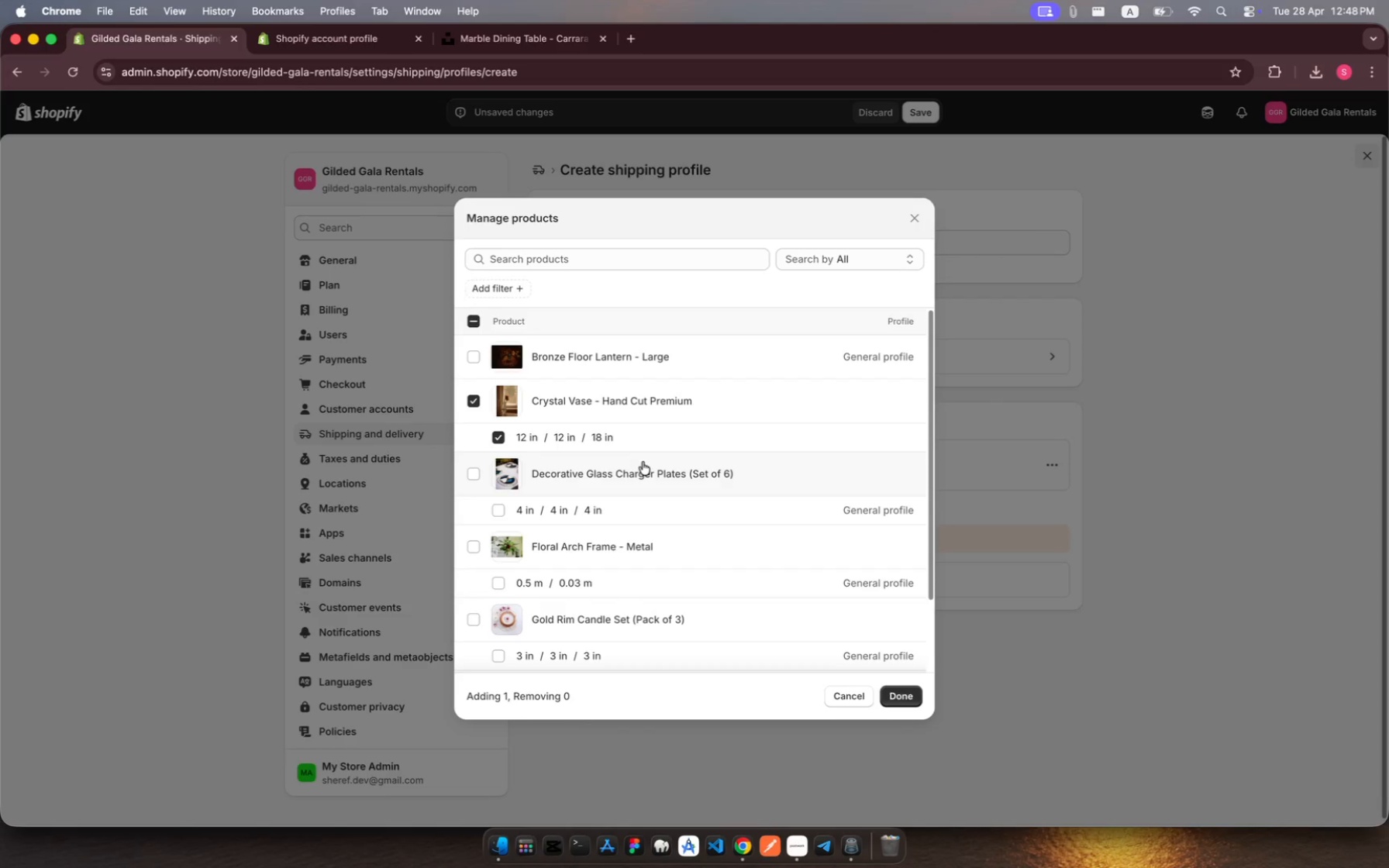 
wait(13.4)
 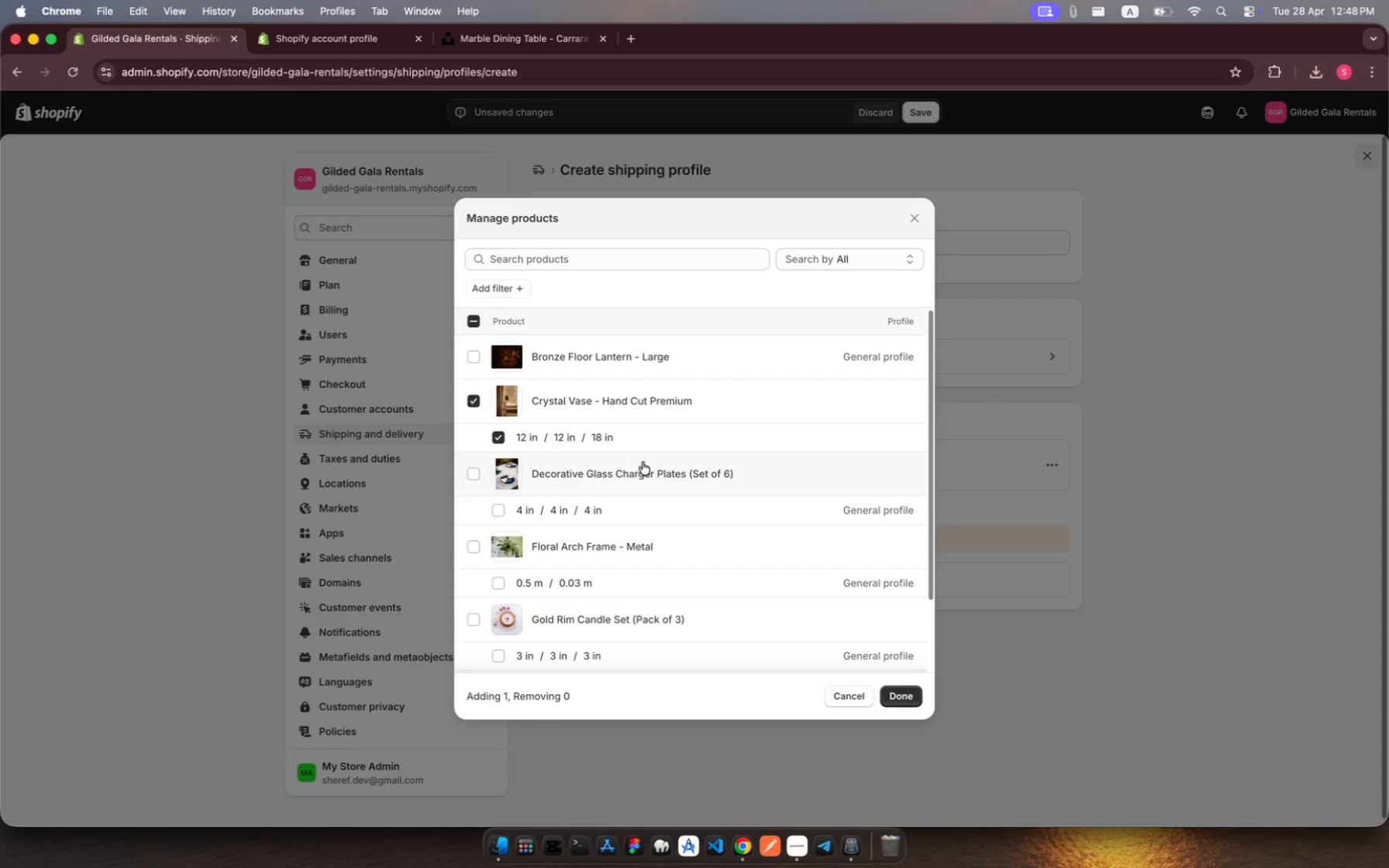 
left_click([616, 542])
 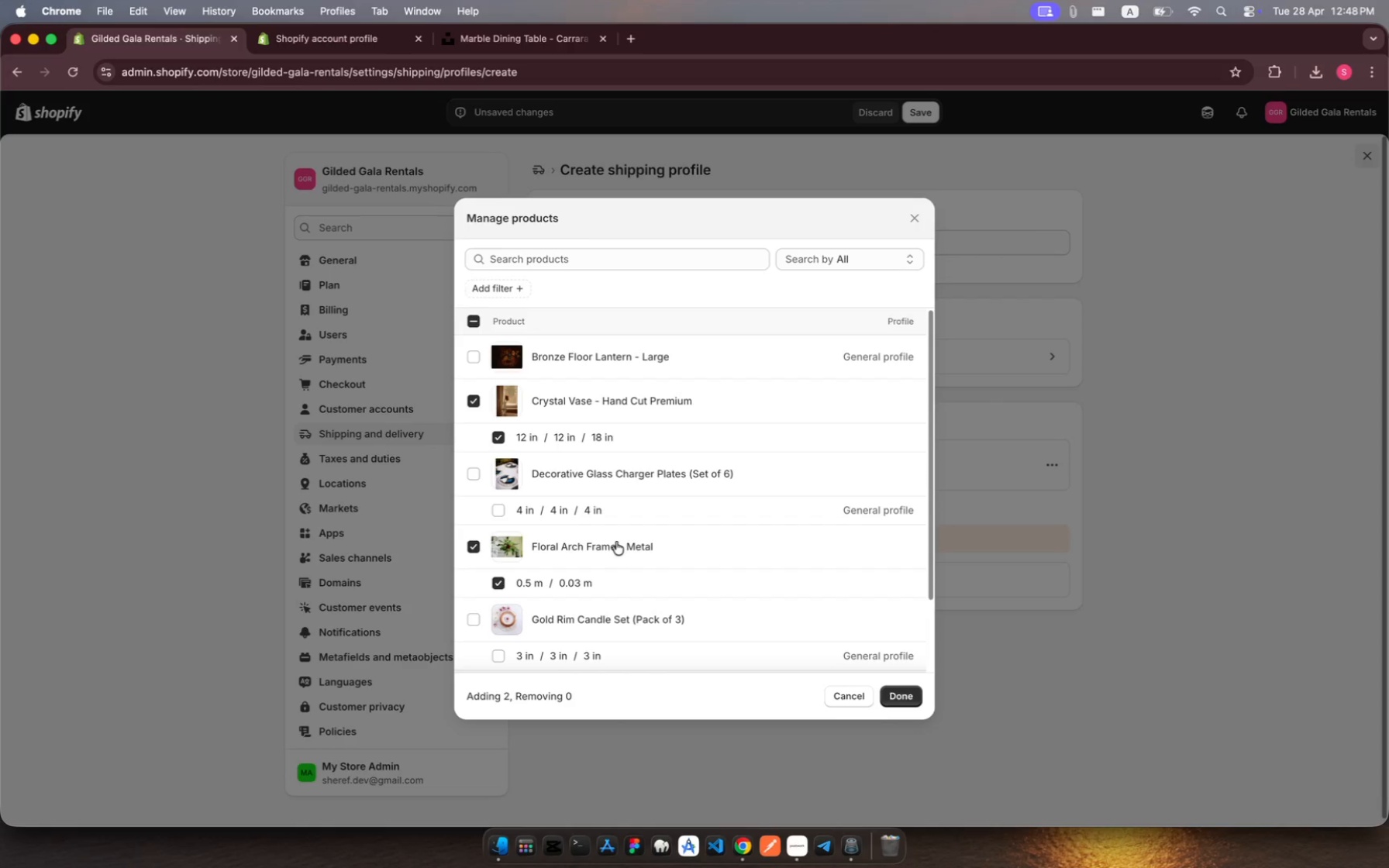 
wait(18.22)
 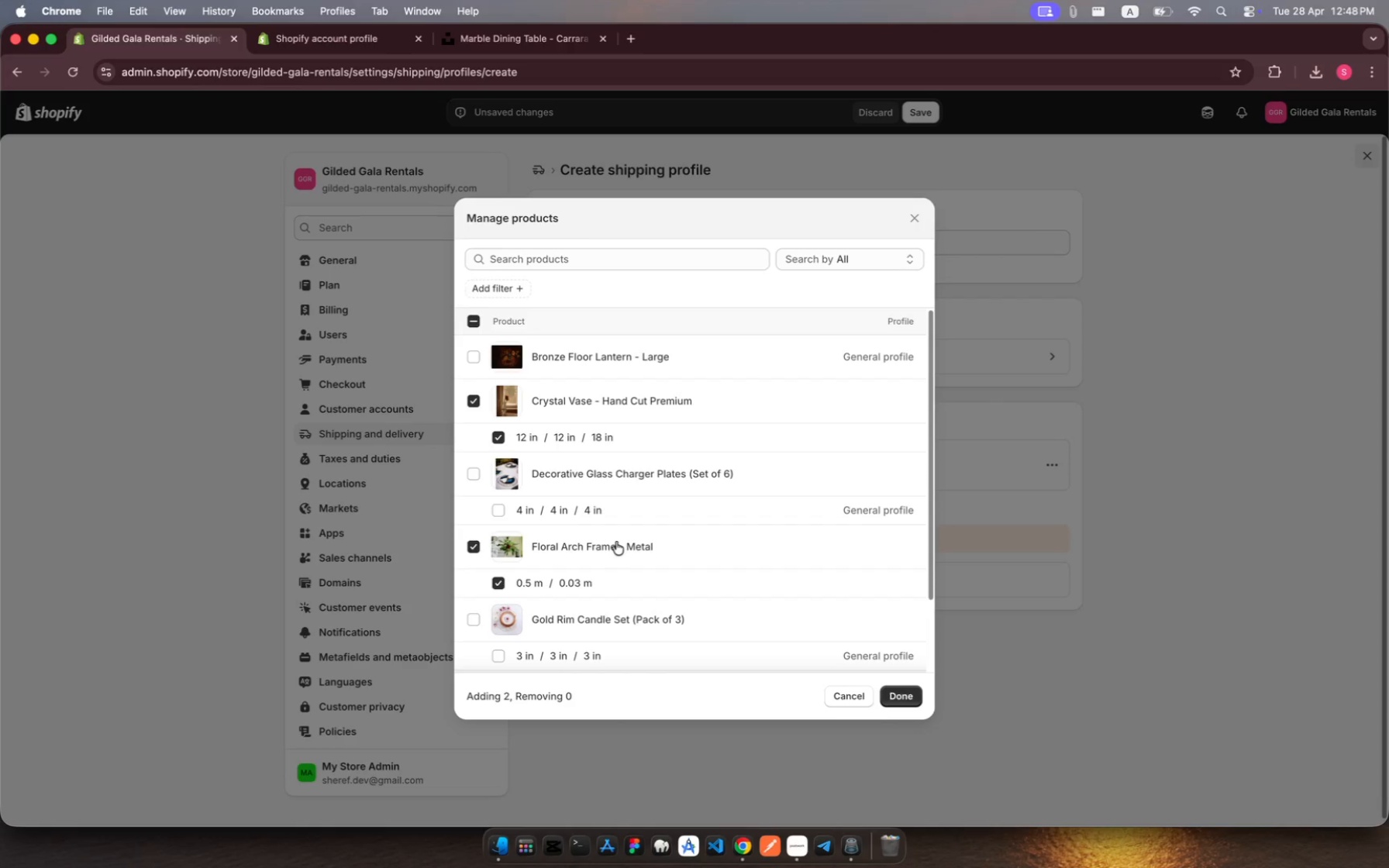 
left_click([619, 363])
 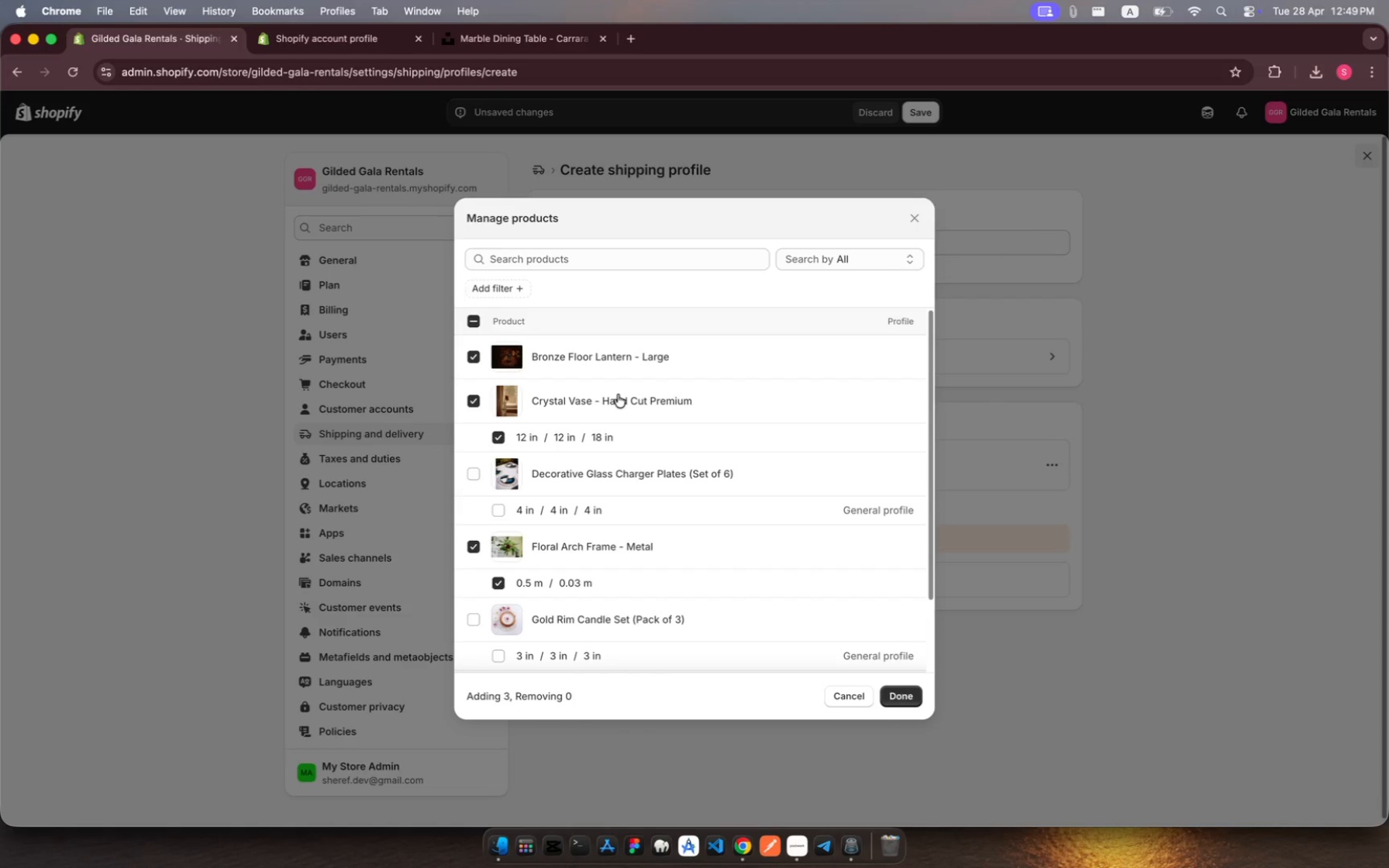 
wait(14.82)
 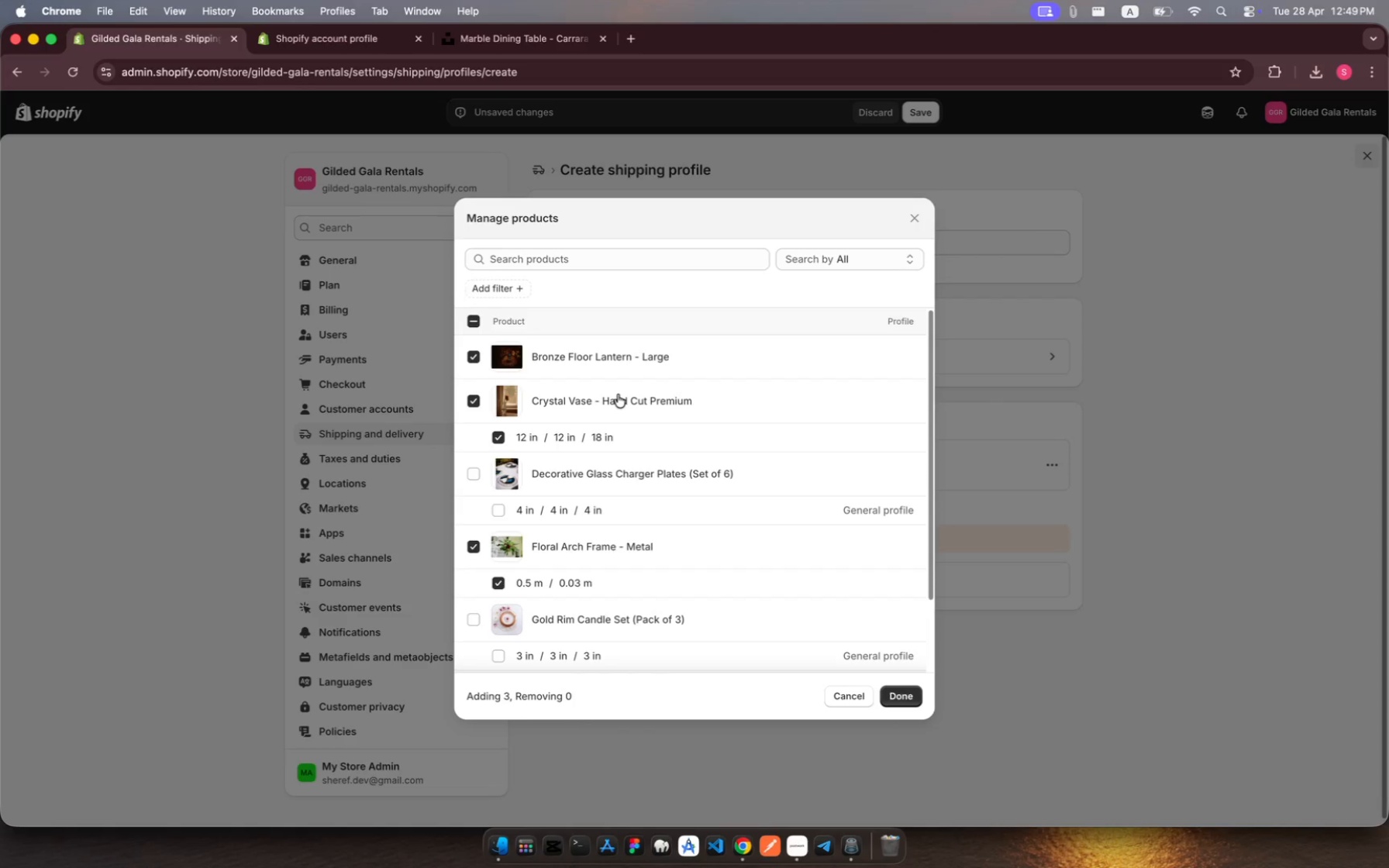 
scroll: coordinate [622, 508], scroll_direction: down, amount: 15.0
 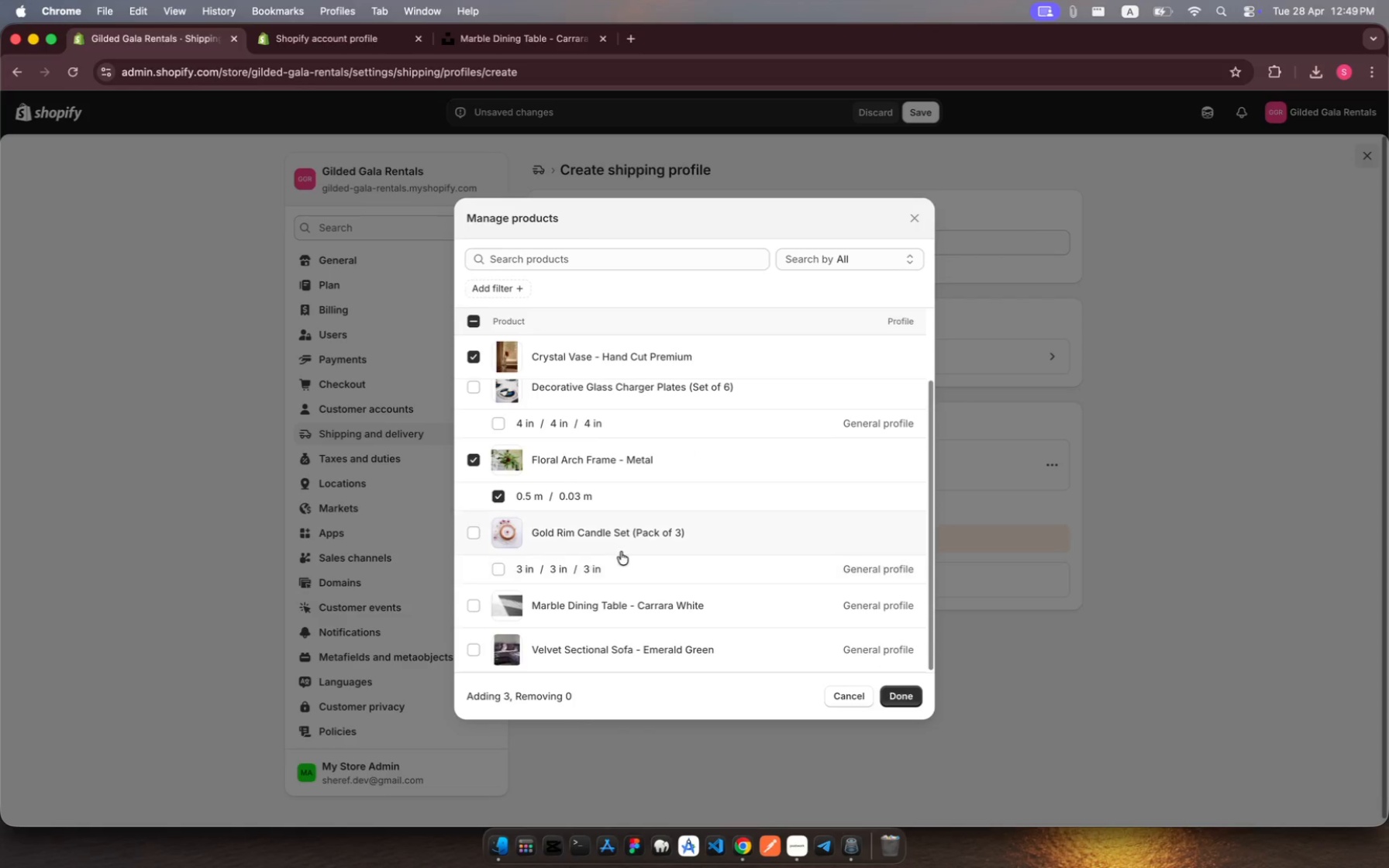 
left_click([624, 542])
 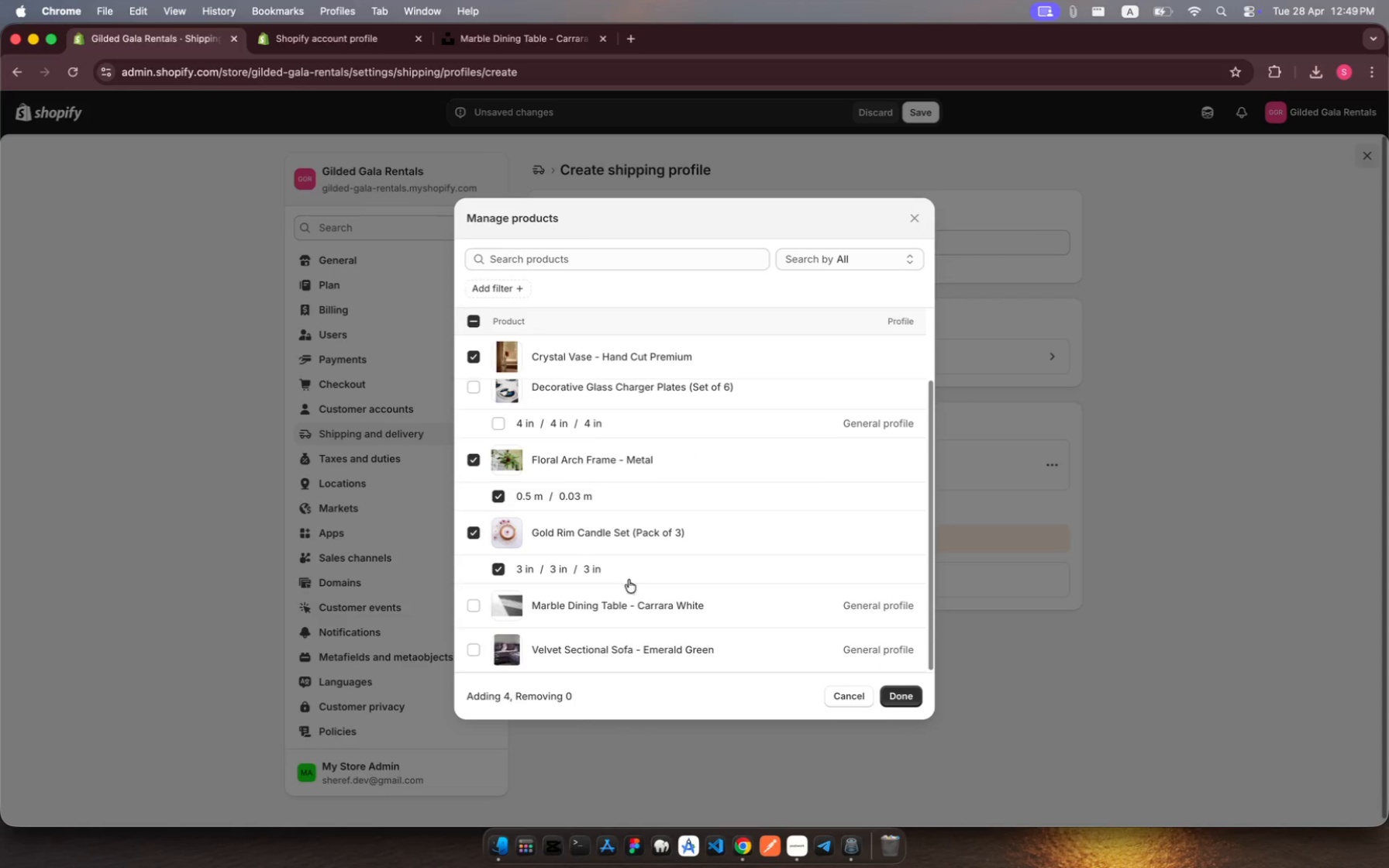 
wait(5.89)
 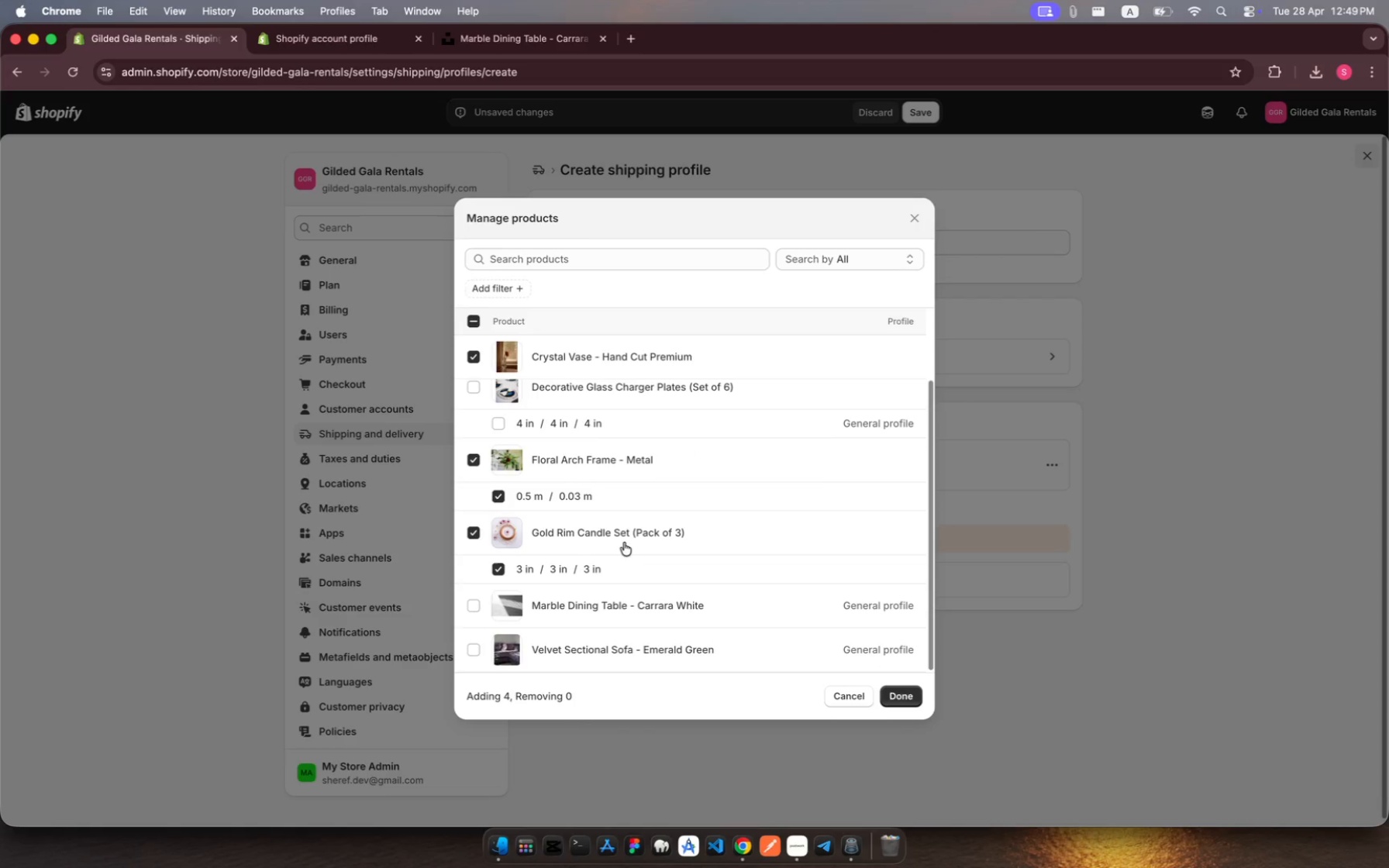 
scroll: coordinate [610, 511], scroll_direction: up, amount: 11.0
 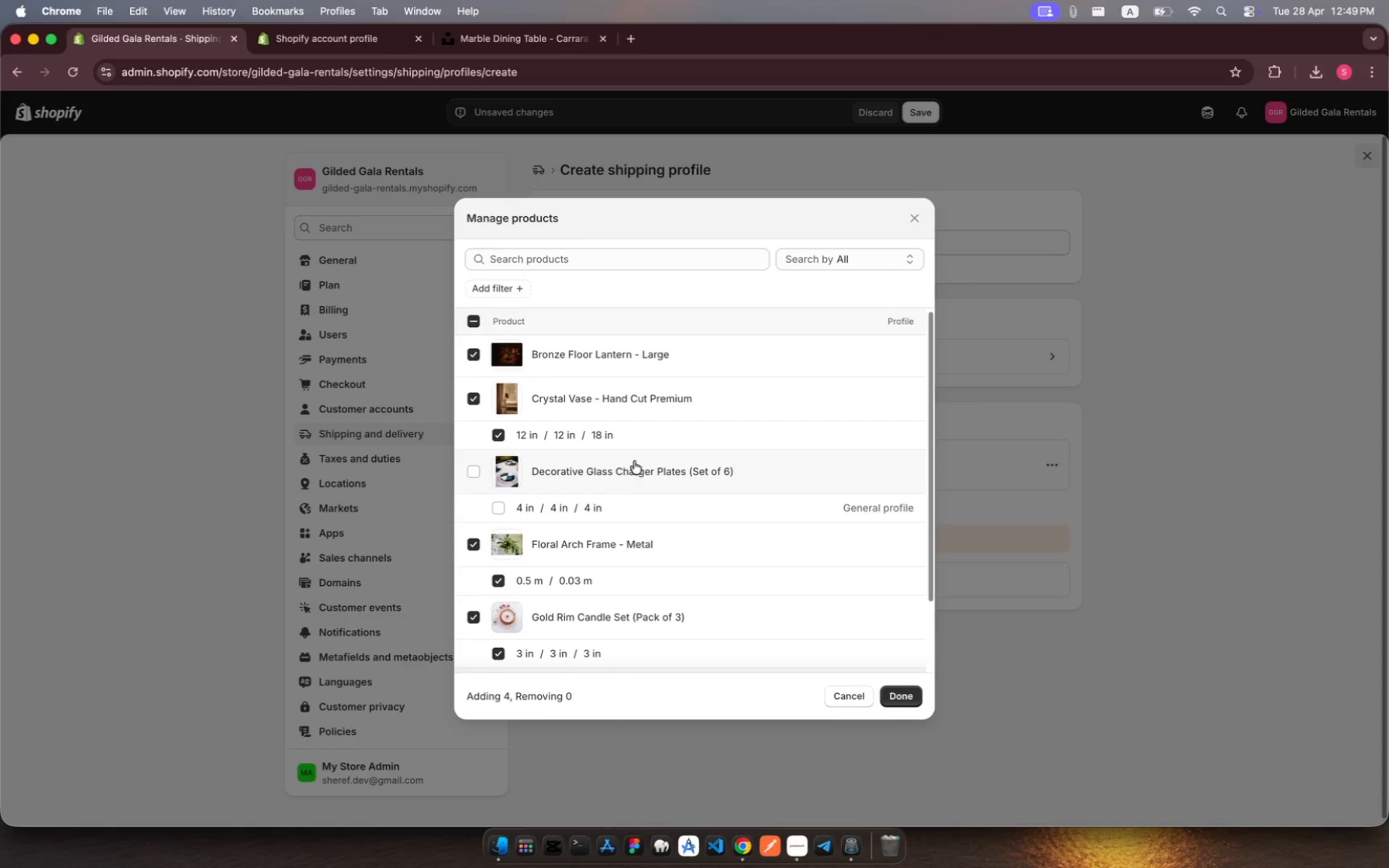 
left_click([634, 461])
 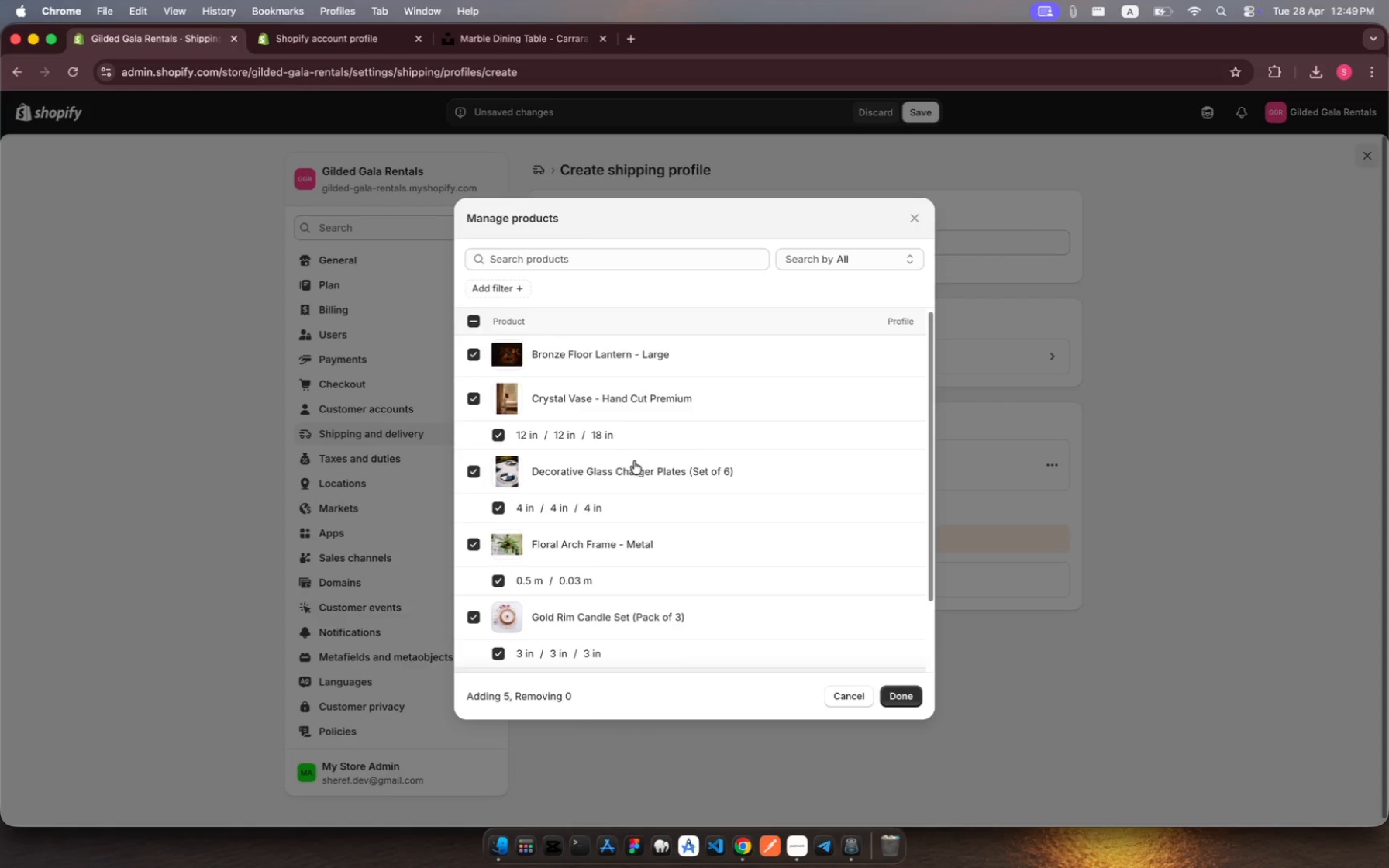 
scroll: coordinate [634, 461], scroll_direction: up, amount: 10.0
 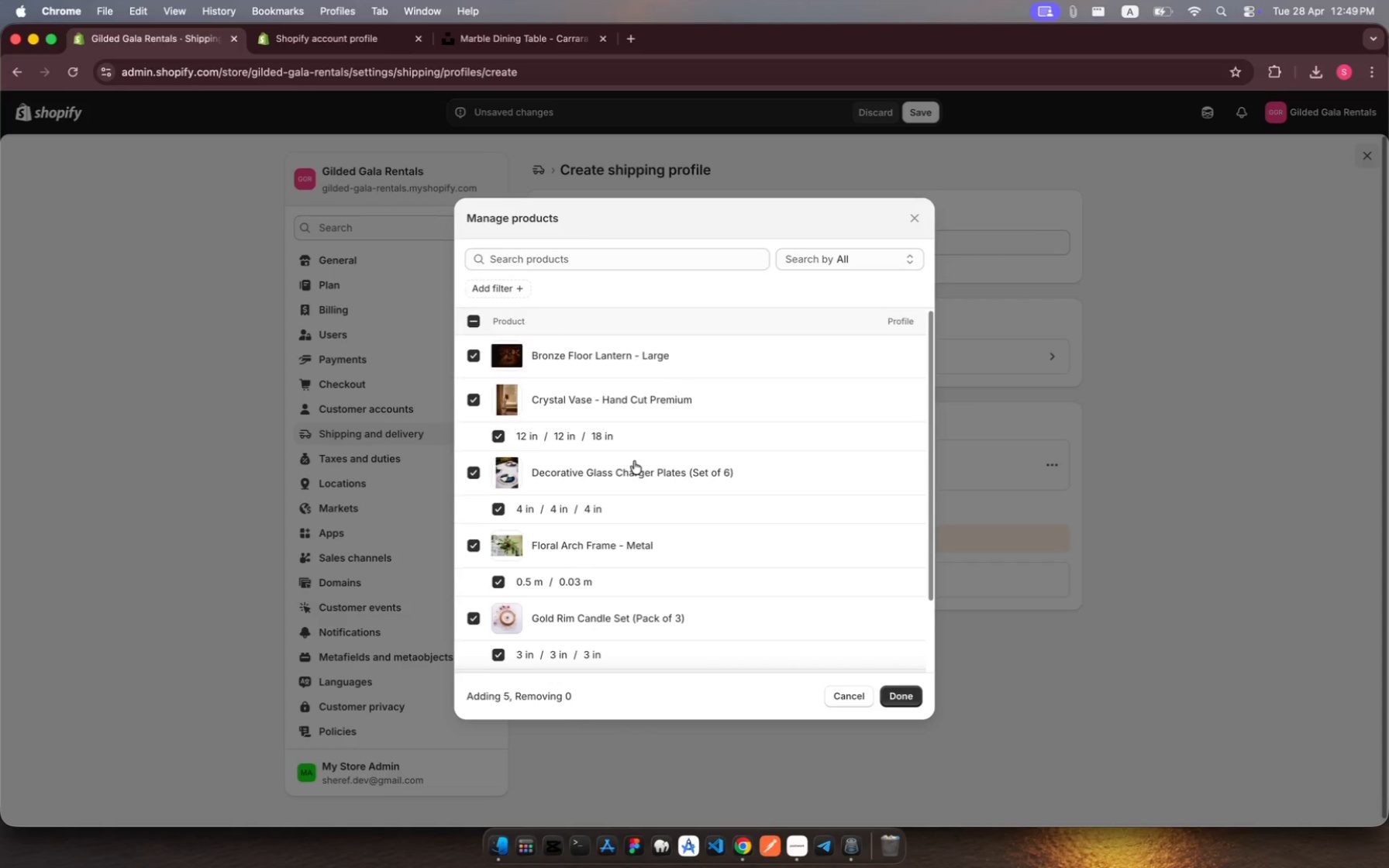 
scroll: coordinate [634, 461], scroll_direction: down, amount: 29.0
 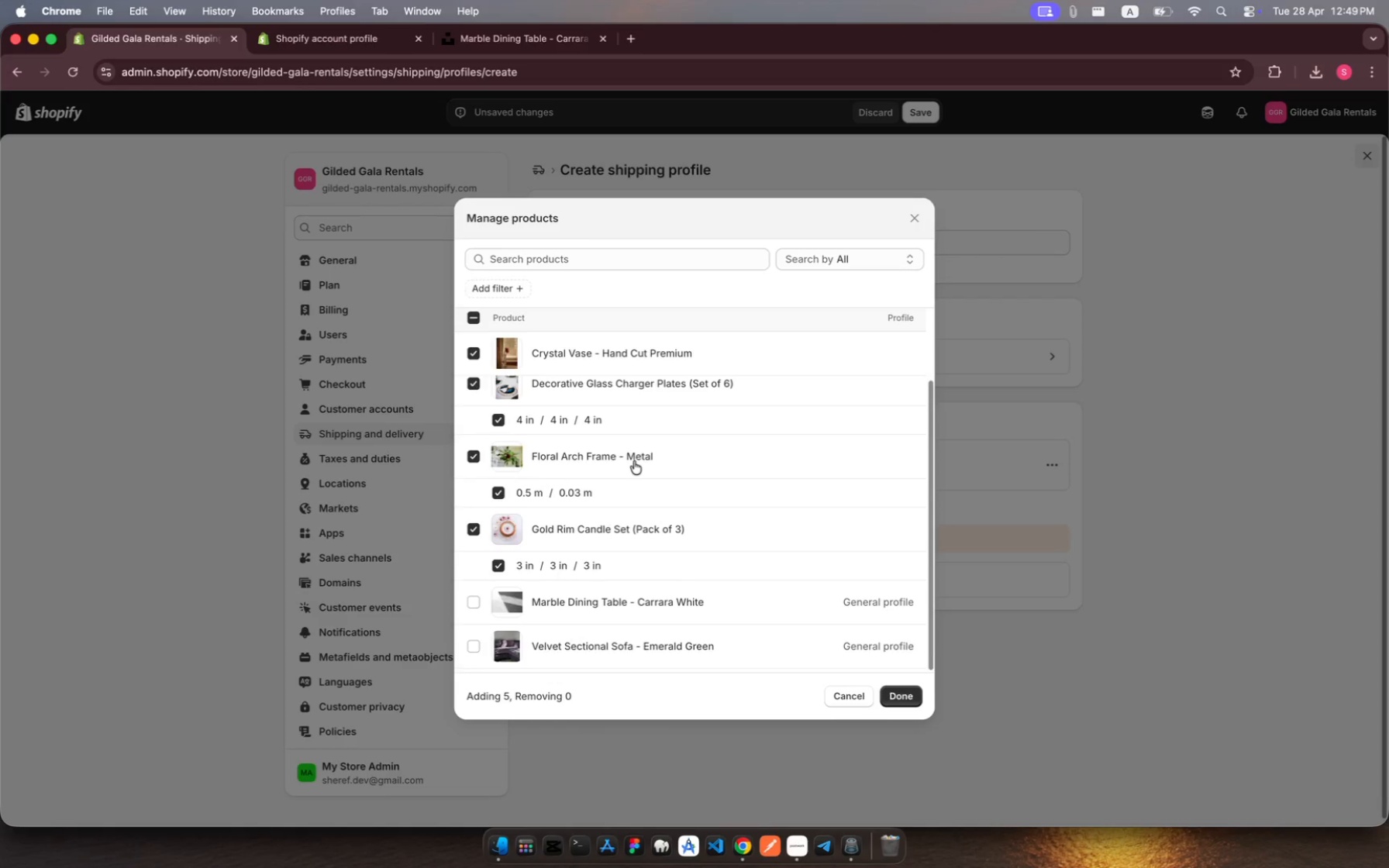 
scroll: coordinate [634, 461], scroll_direction: up, amount: 17.0
 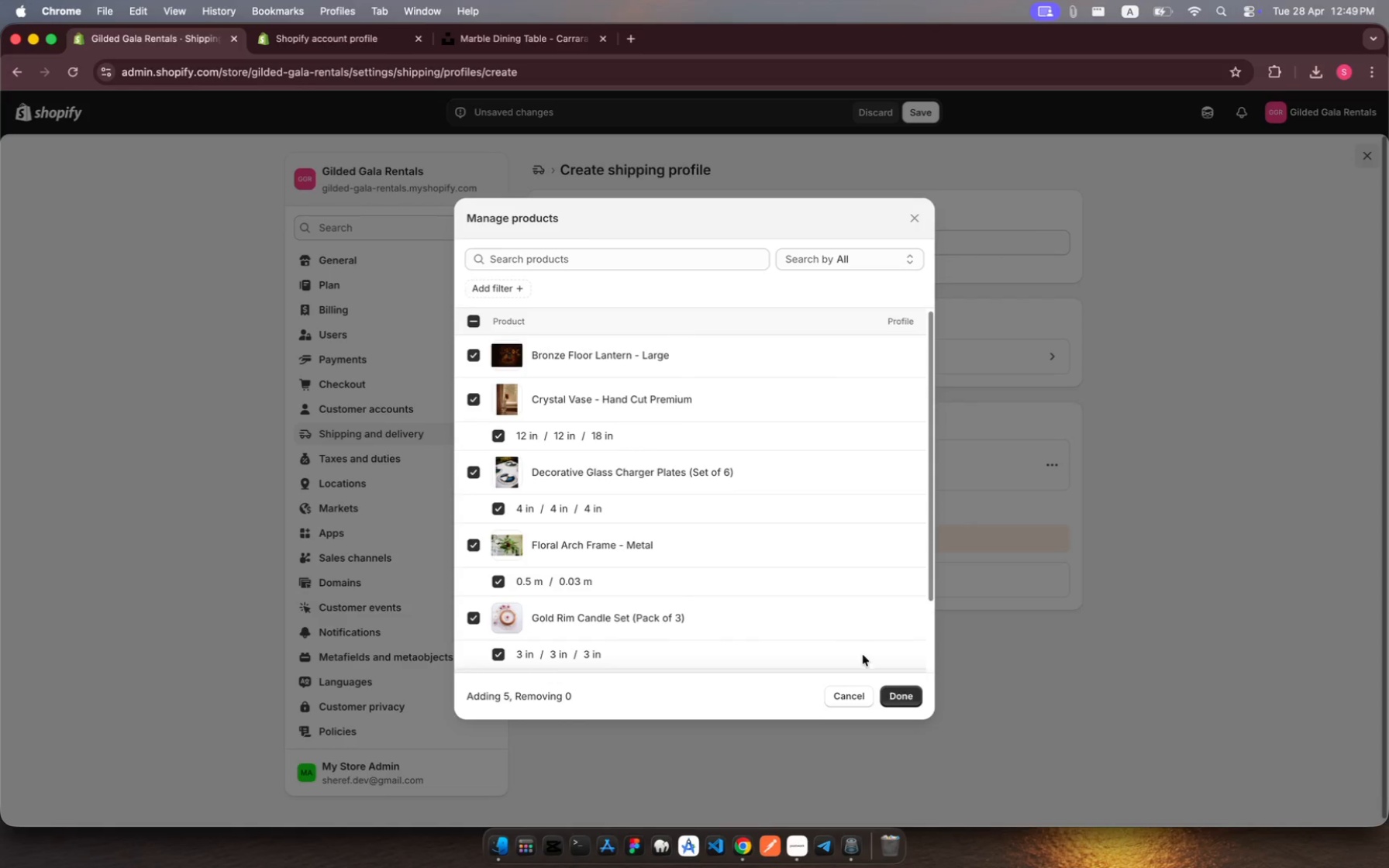 
left_click([904, 697])
 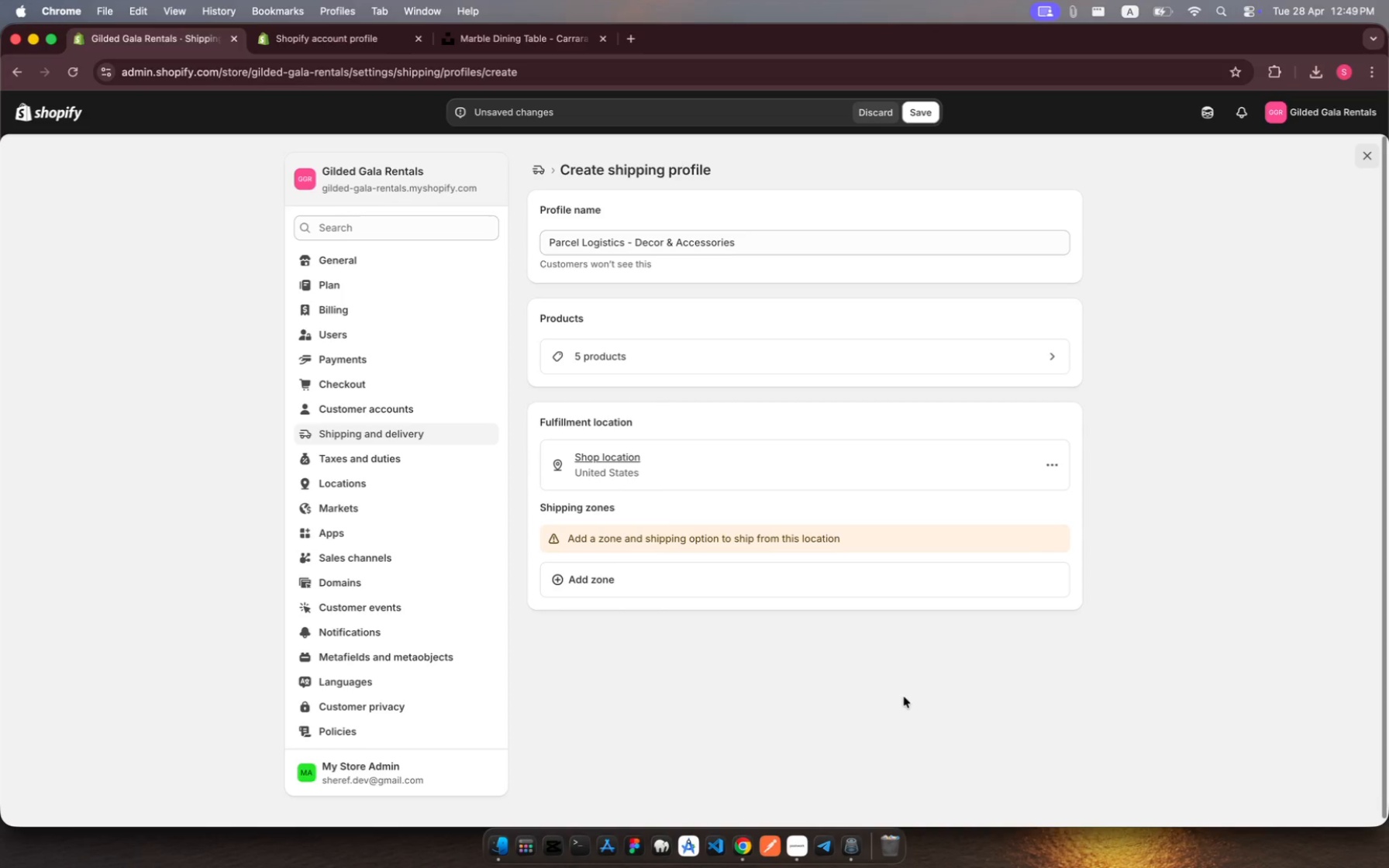 
wait(10.25)
 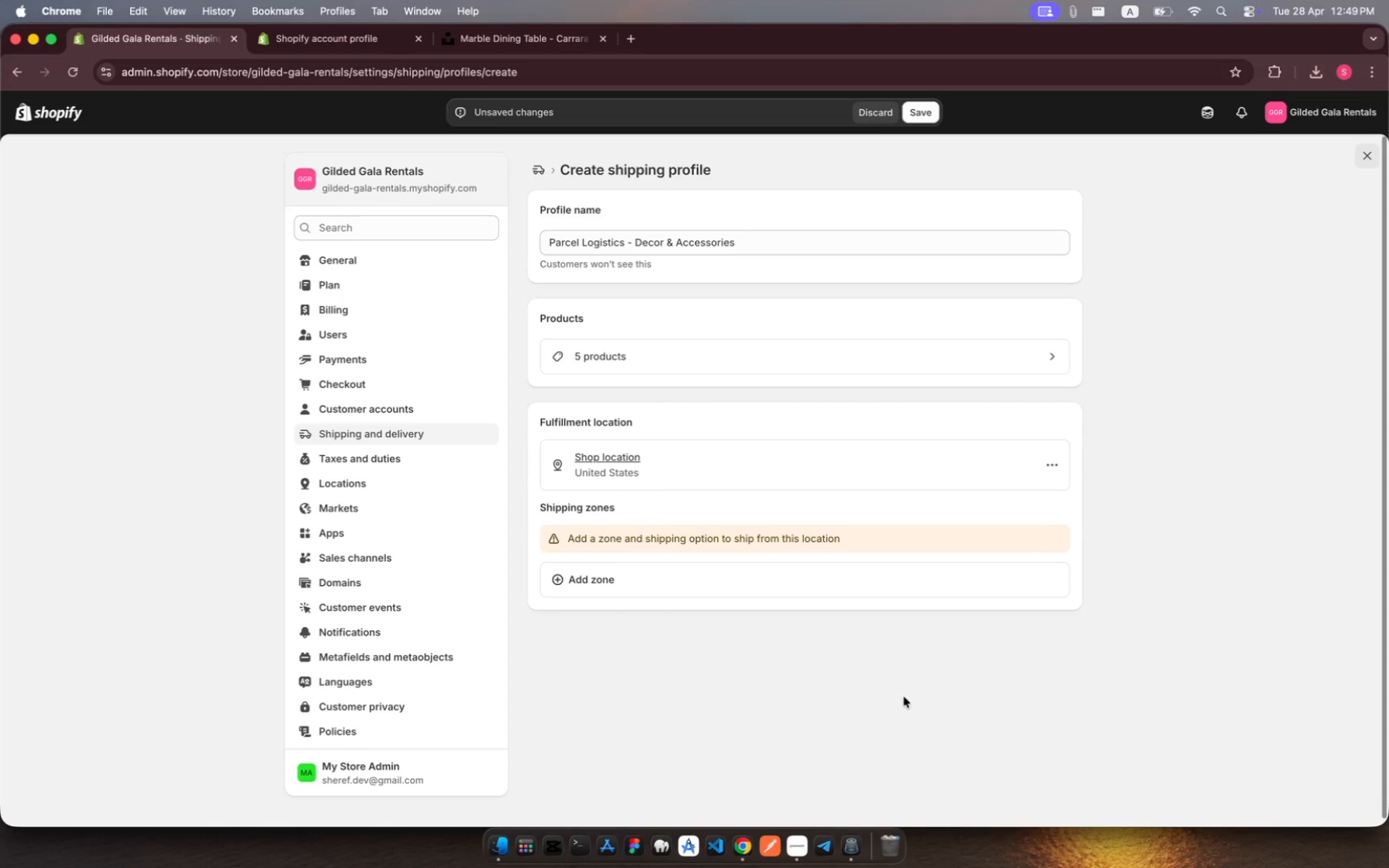 
scroll: coordinate [917, 482], scroll_direction: up, amount: 22.0
 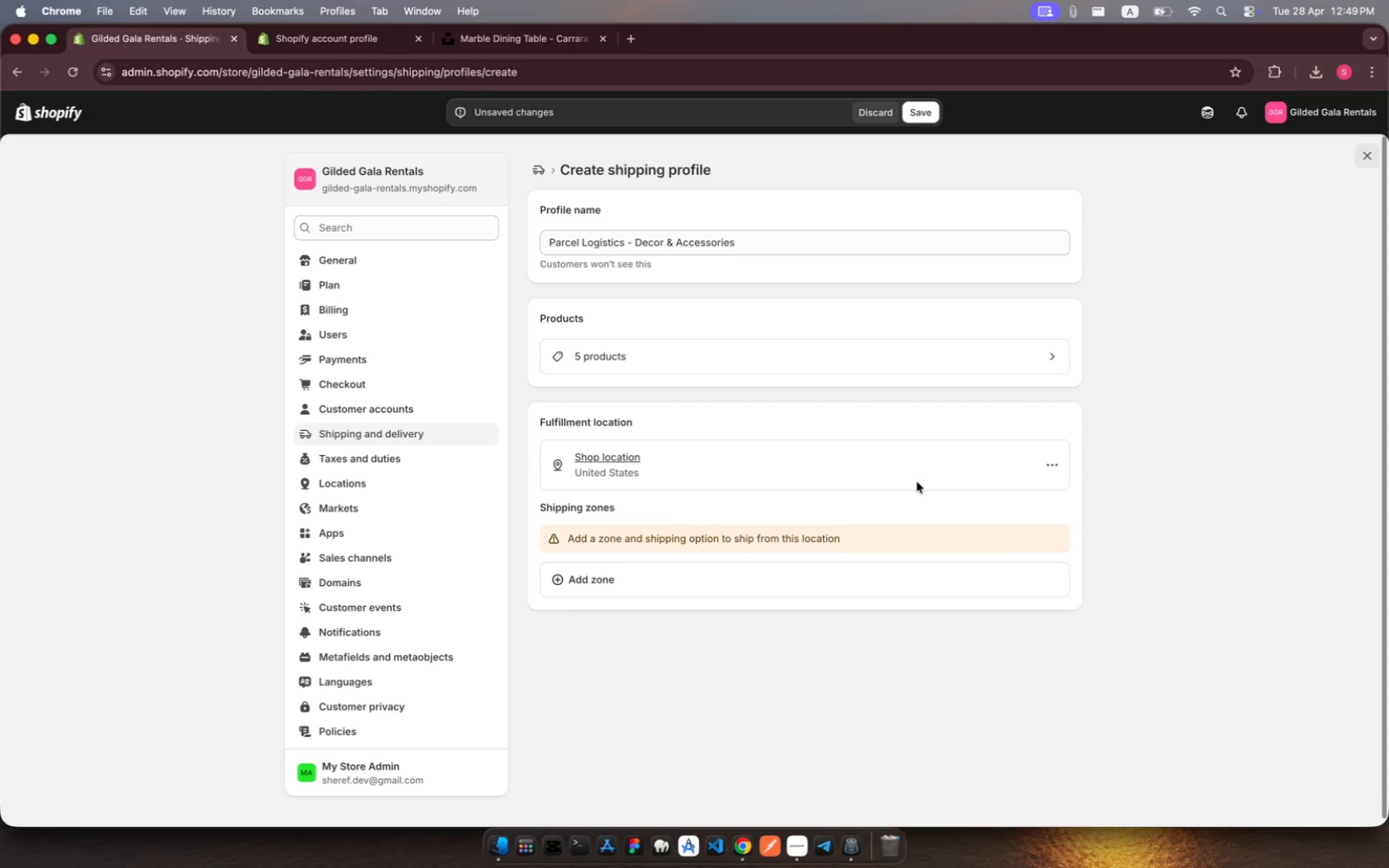 
wait(7.97)
 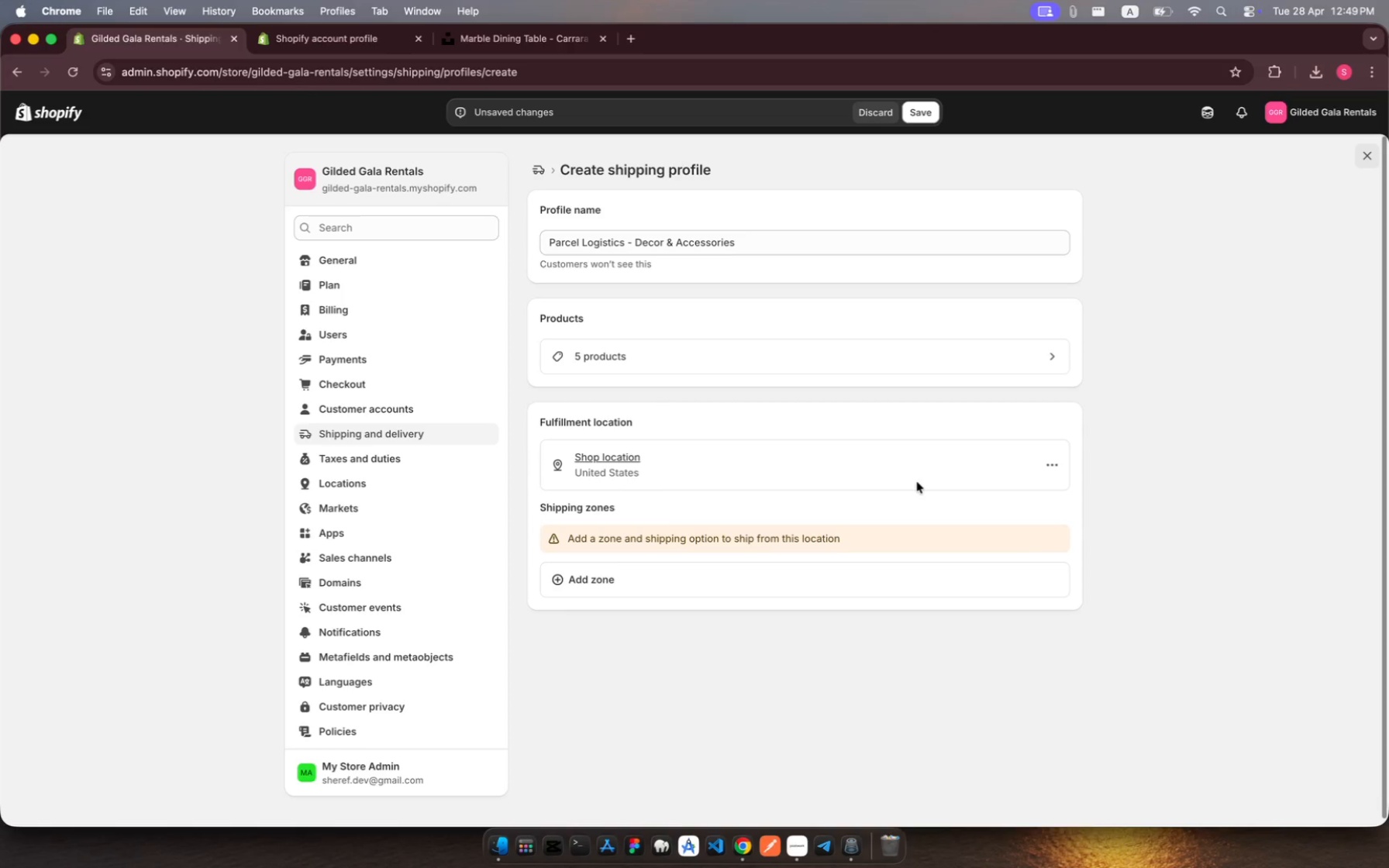 
scroll: coordinate [922, 368], scroll_direction: up, amount: 11.0
 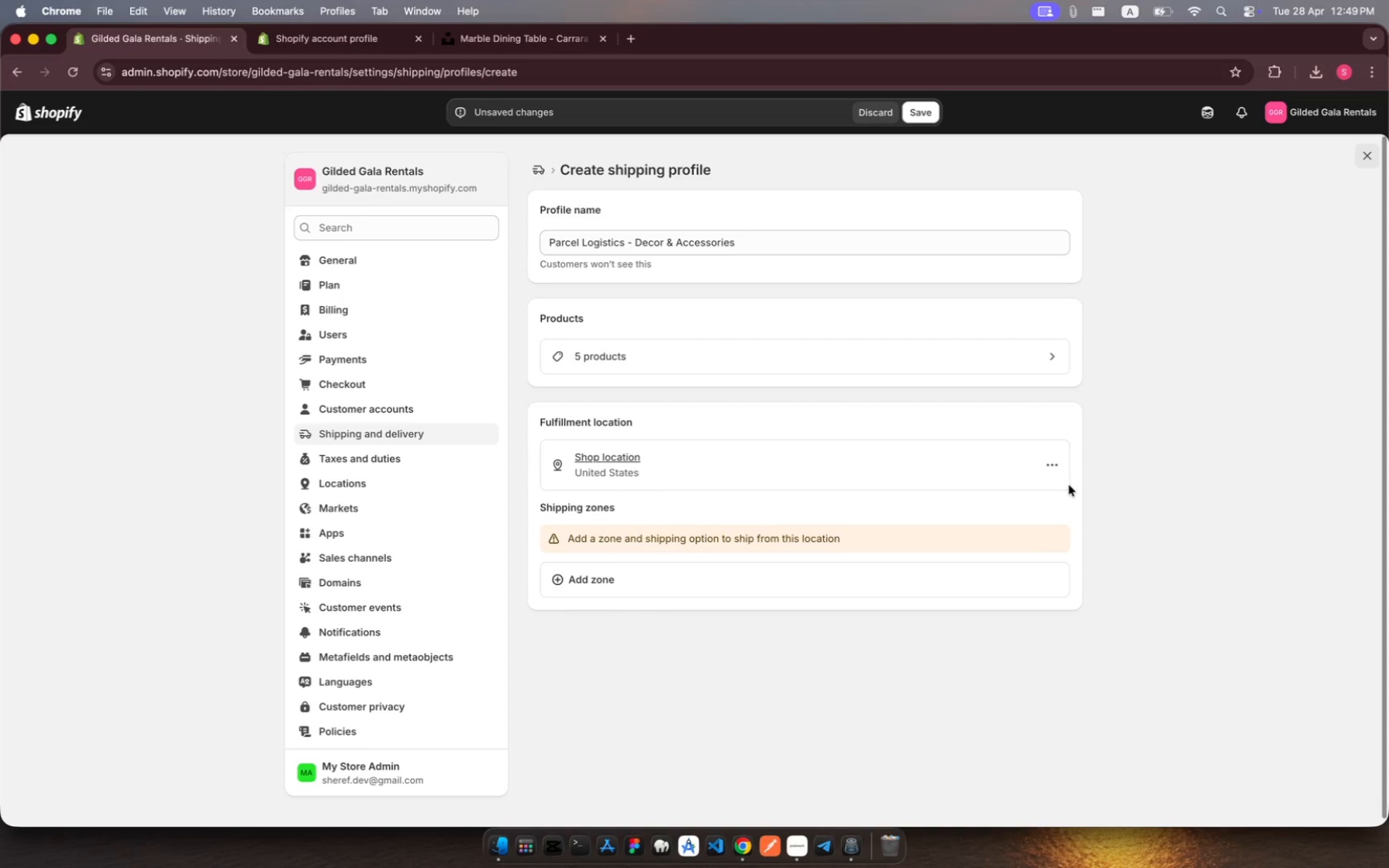 
key(Meta+S)
 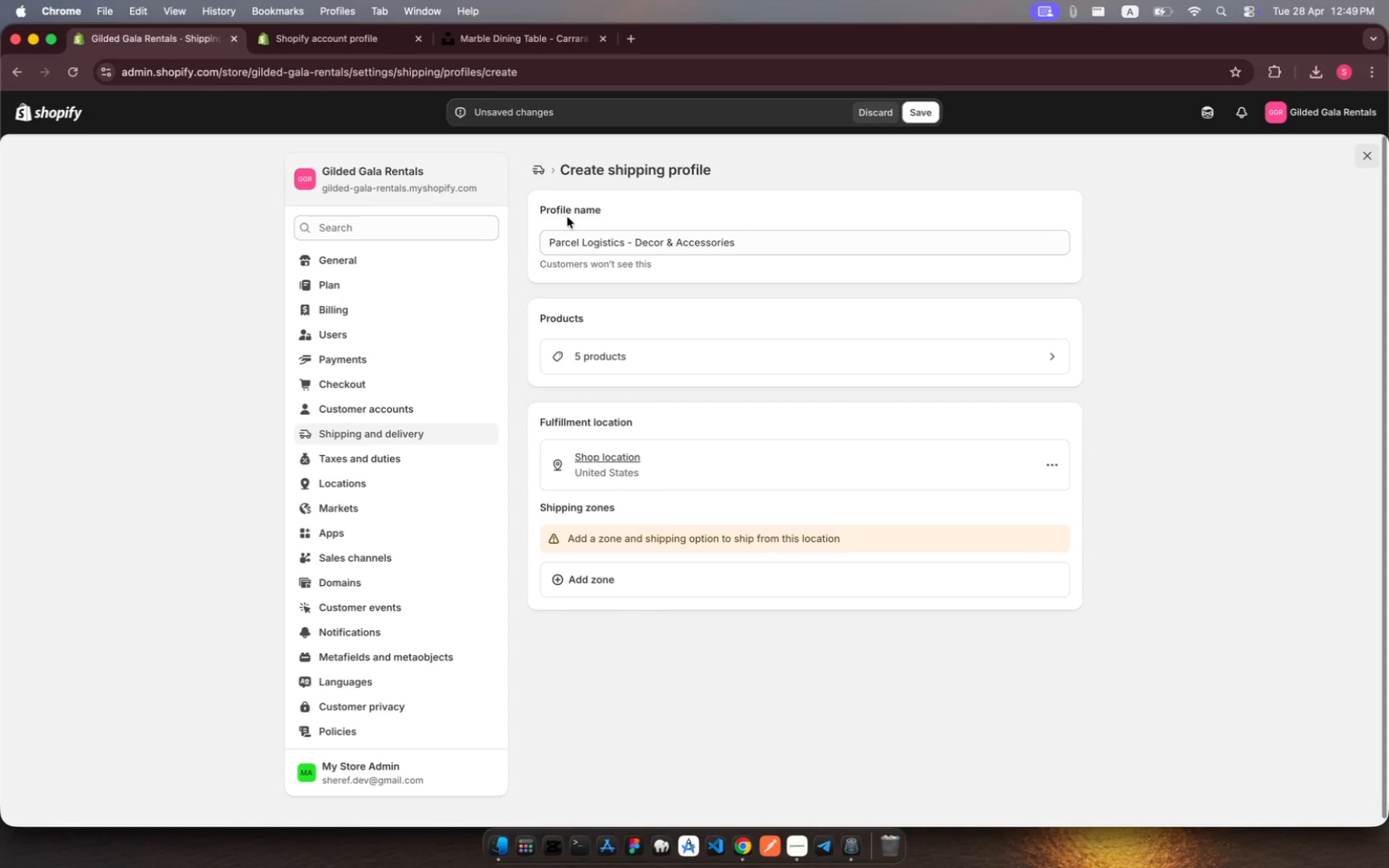 
scroll: coordinate [701, 339], scroll_direction: up, amount: 5.0
 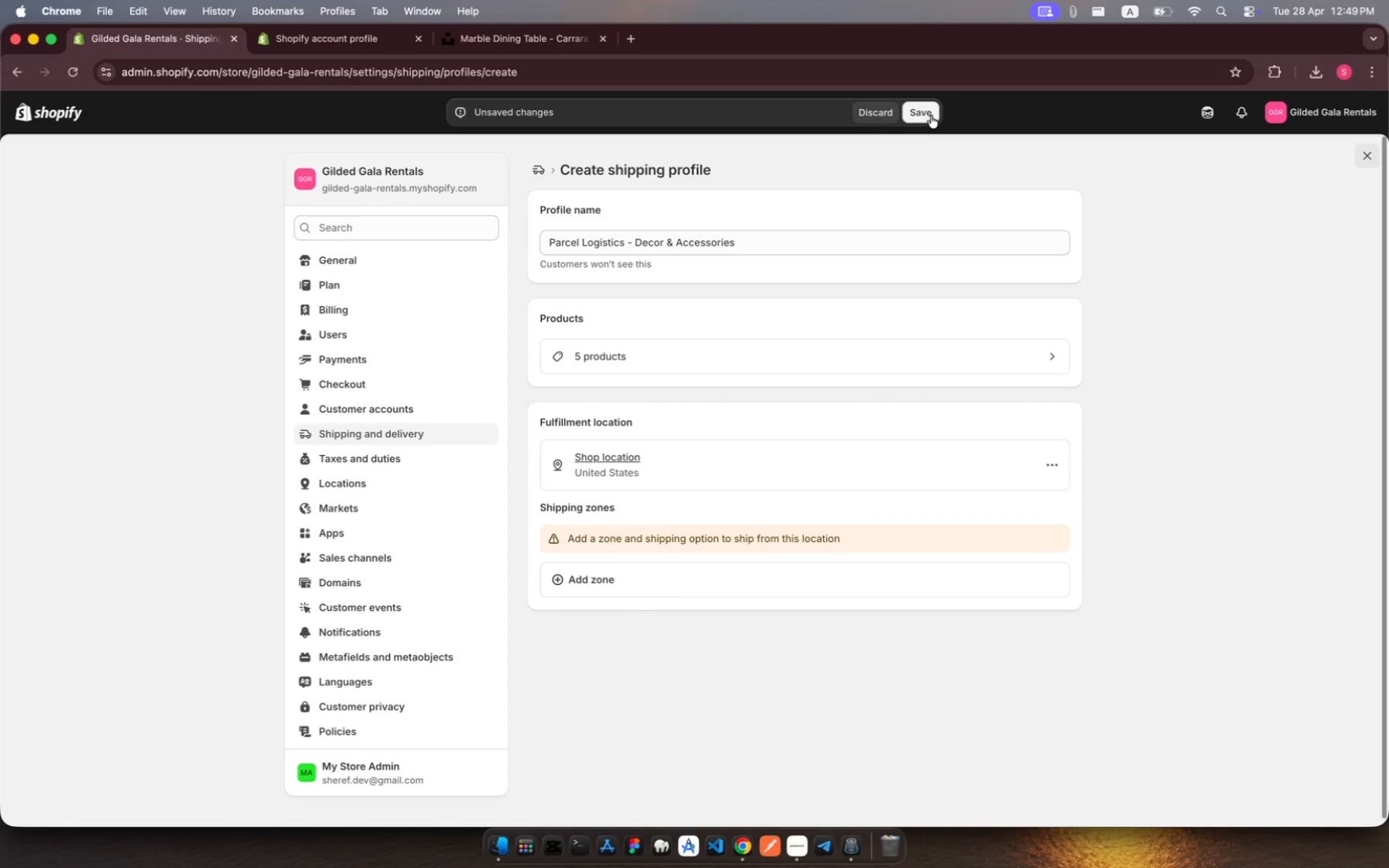 
left_click([928, 112])
 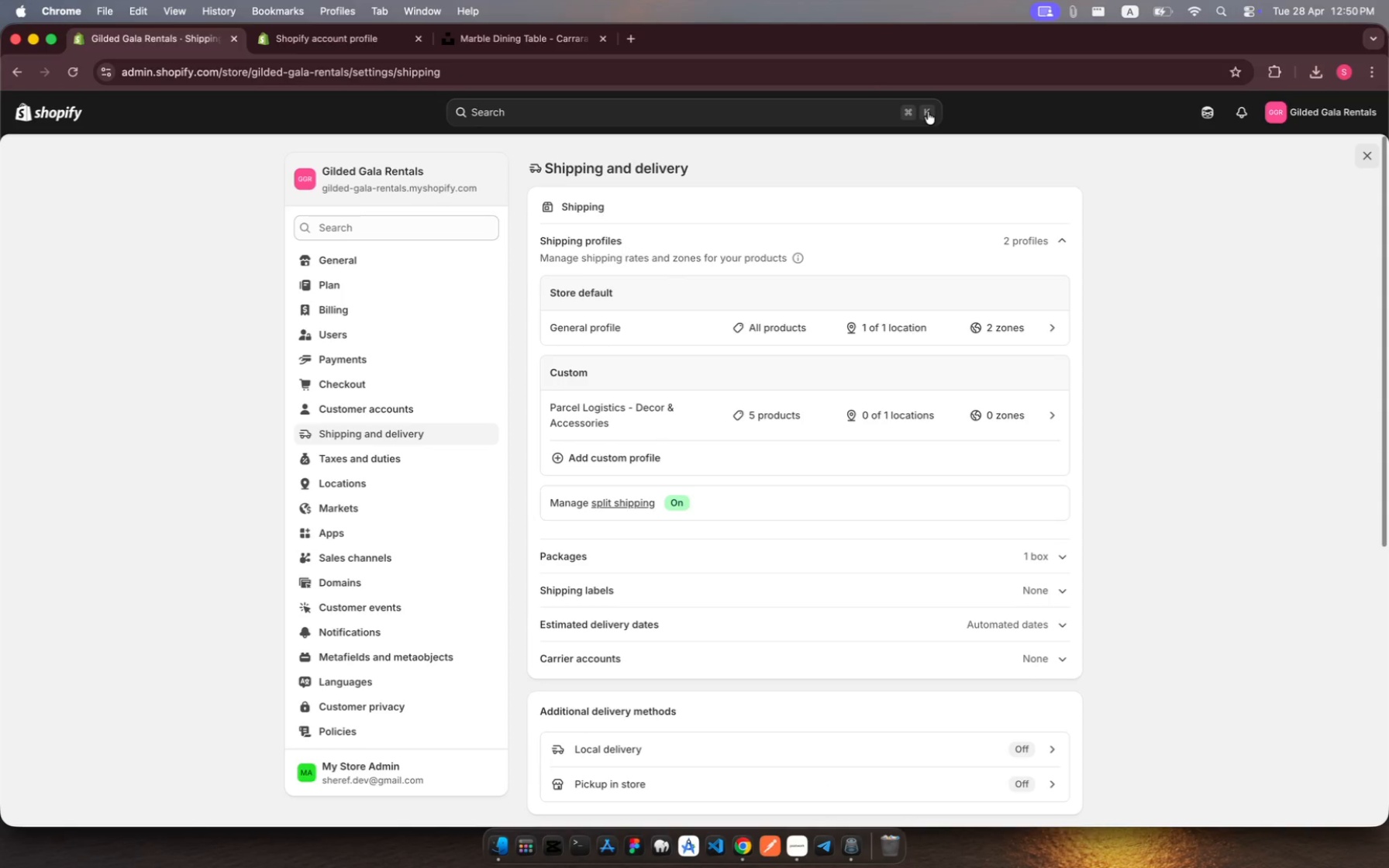 
wait(11.35)
 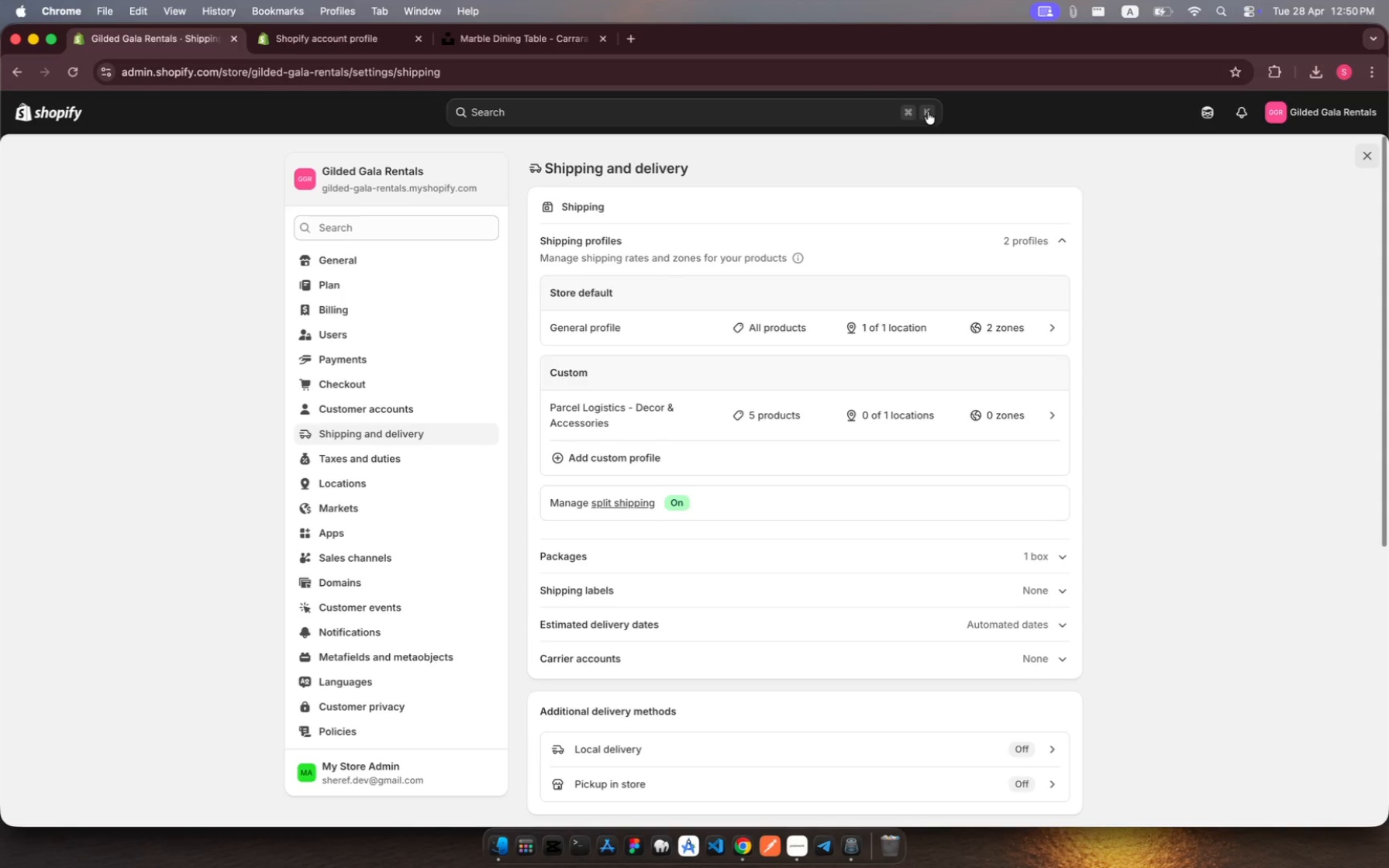 
left_click([1048, 240])
 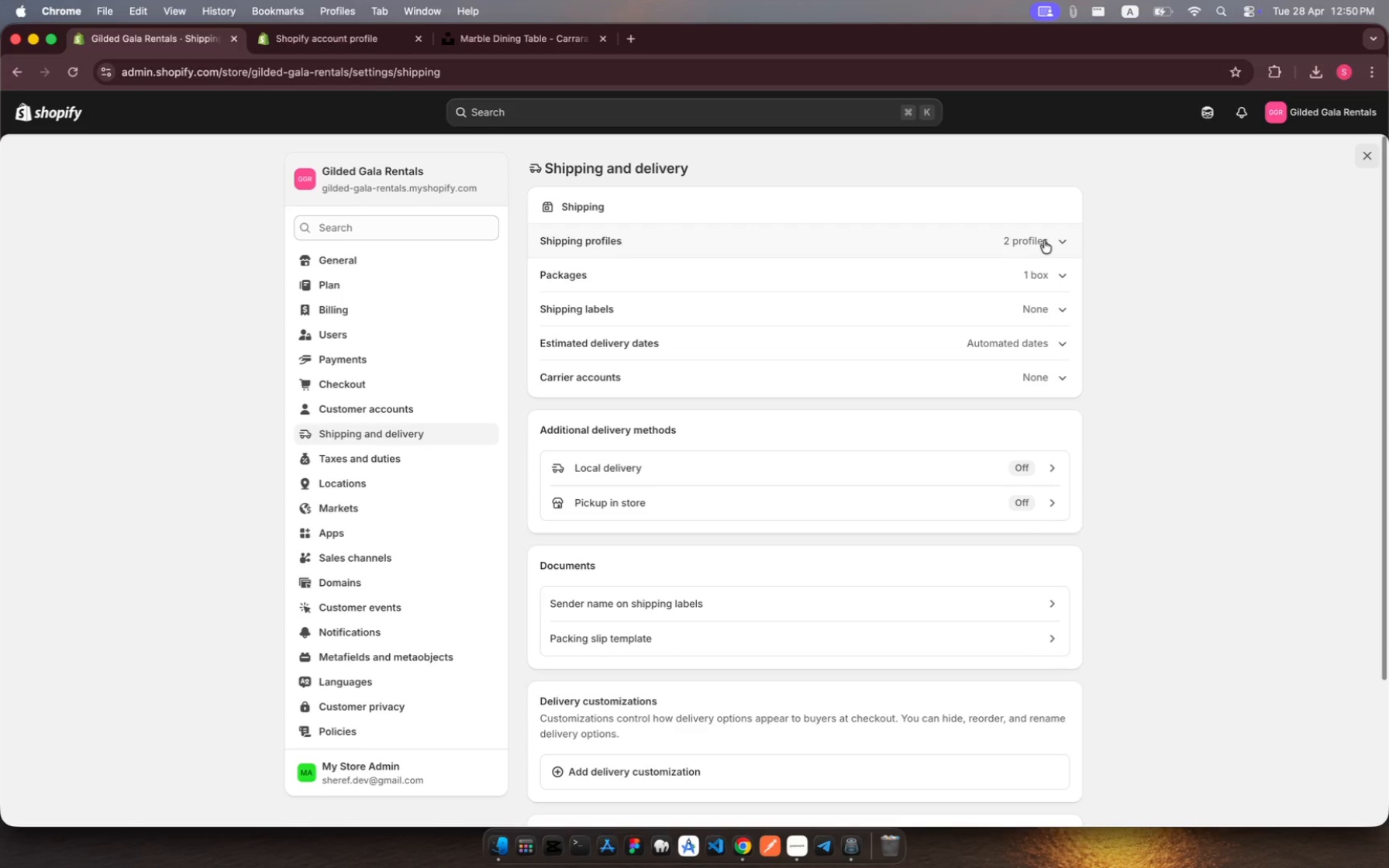 
left_click([1008, 238])
 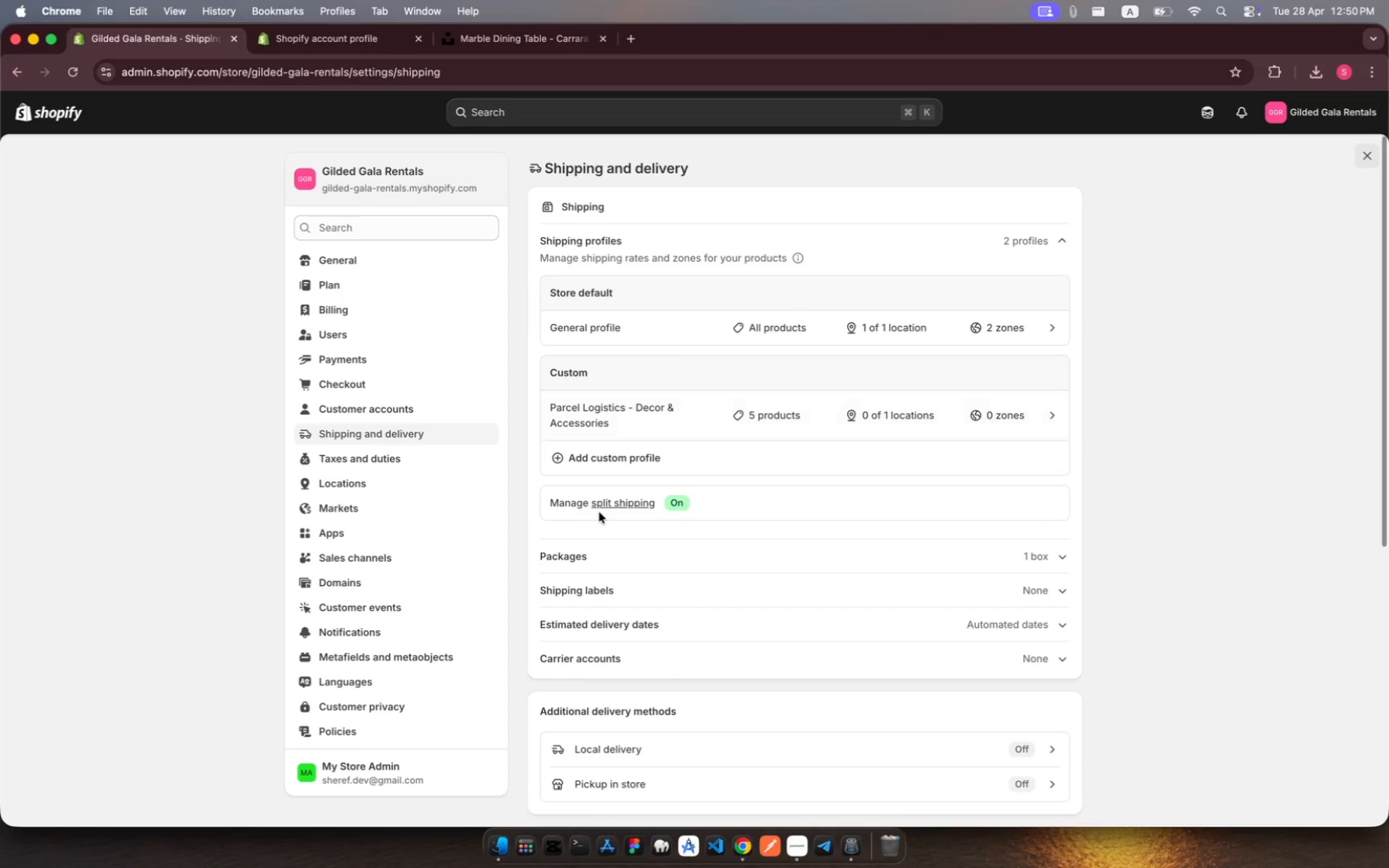 
left_click([610, 460])
 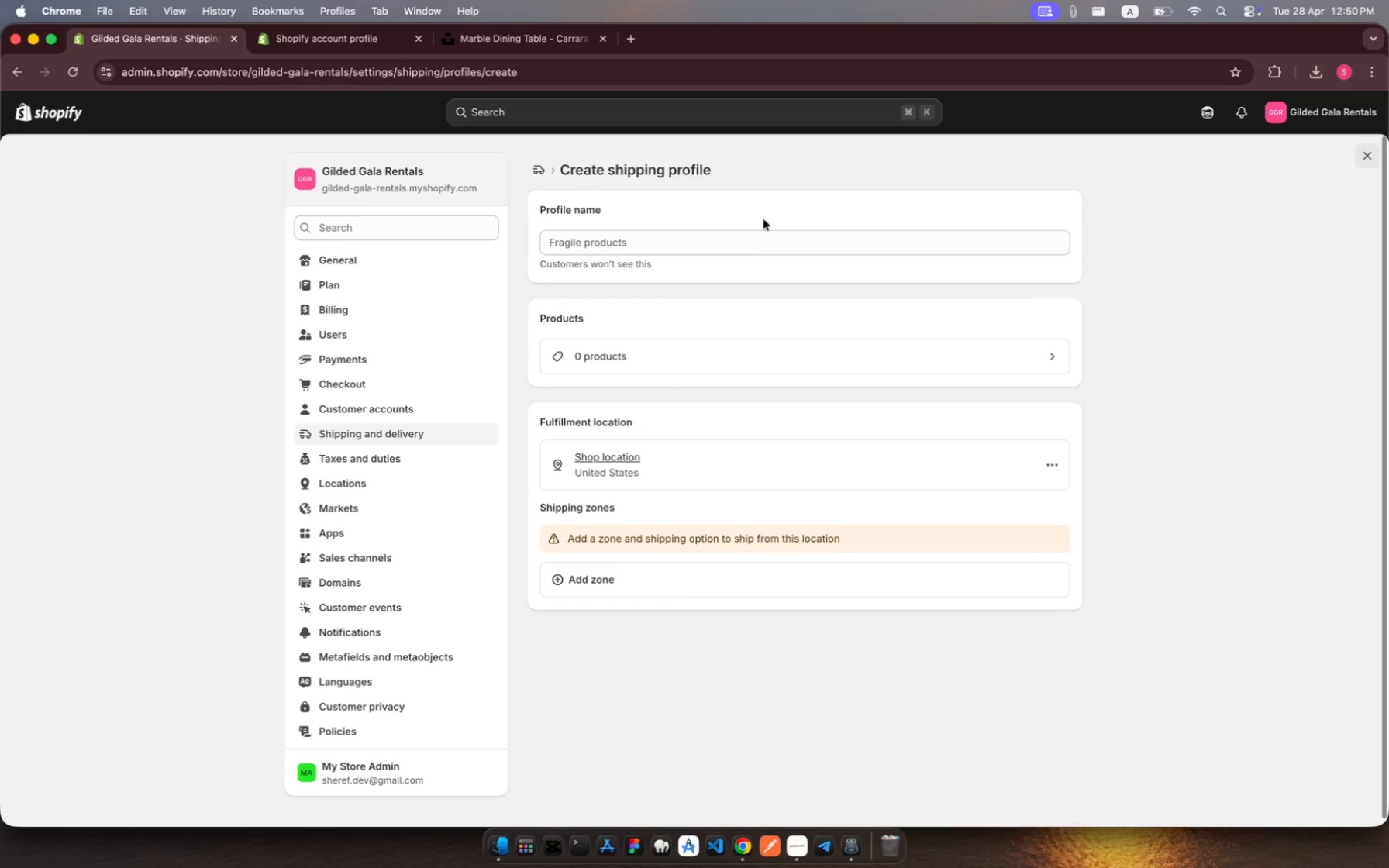 
left_click([759, 245])
 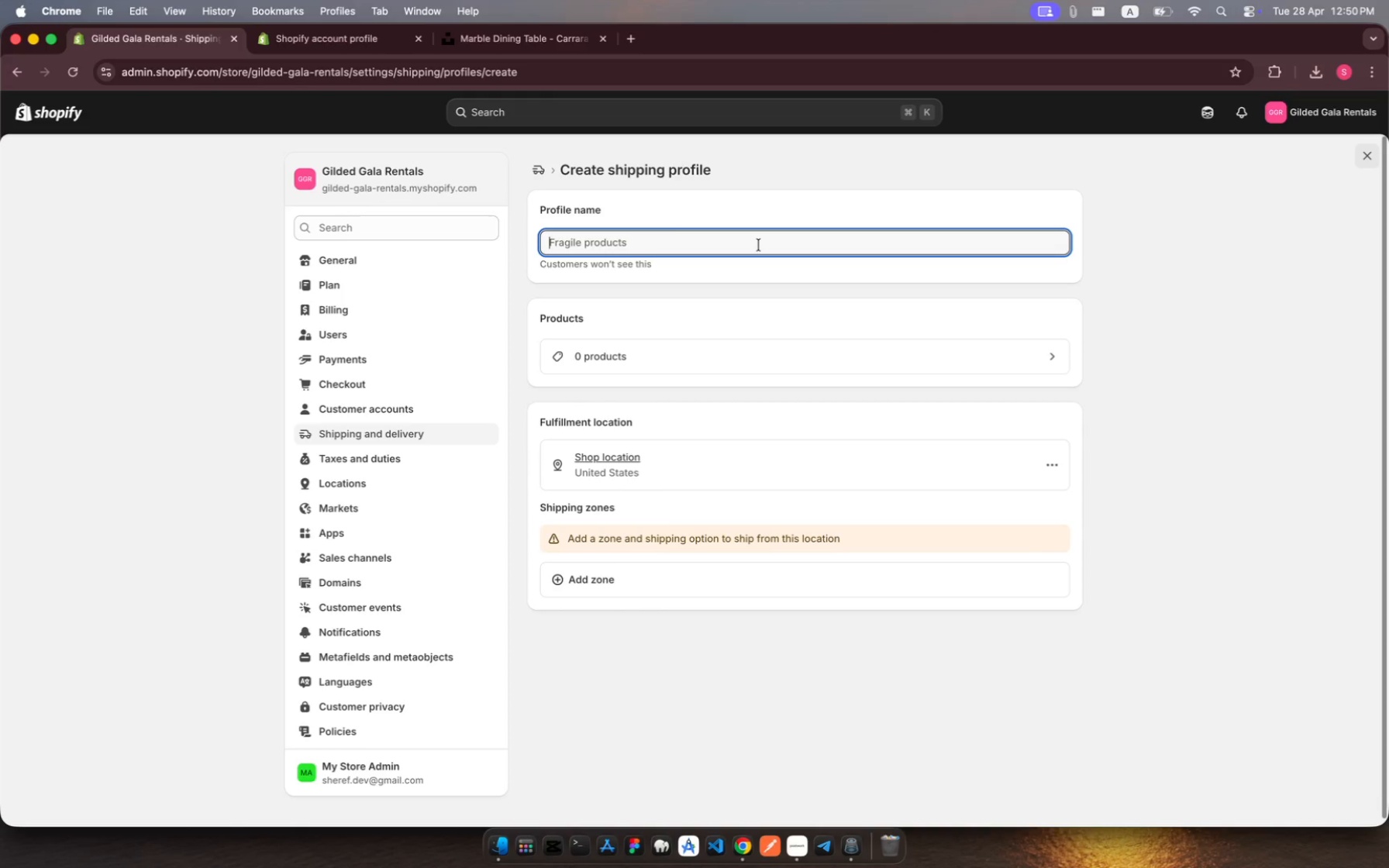 
wait(17.2)
 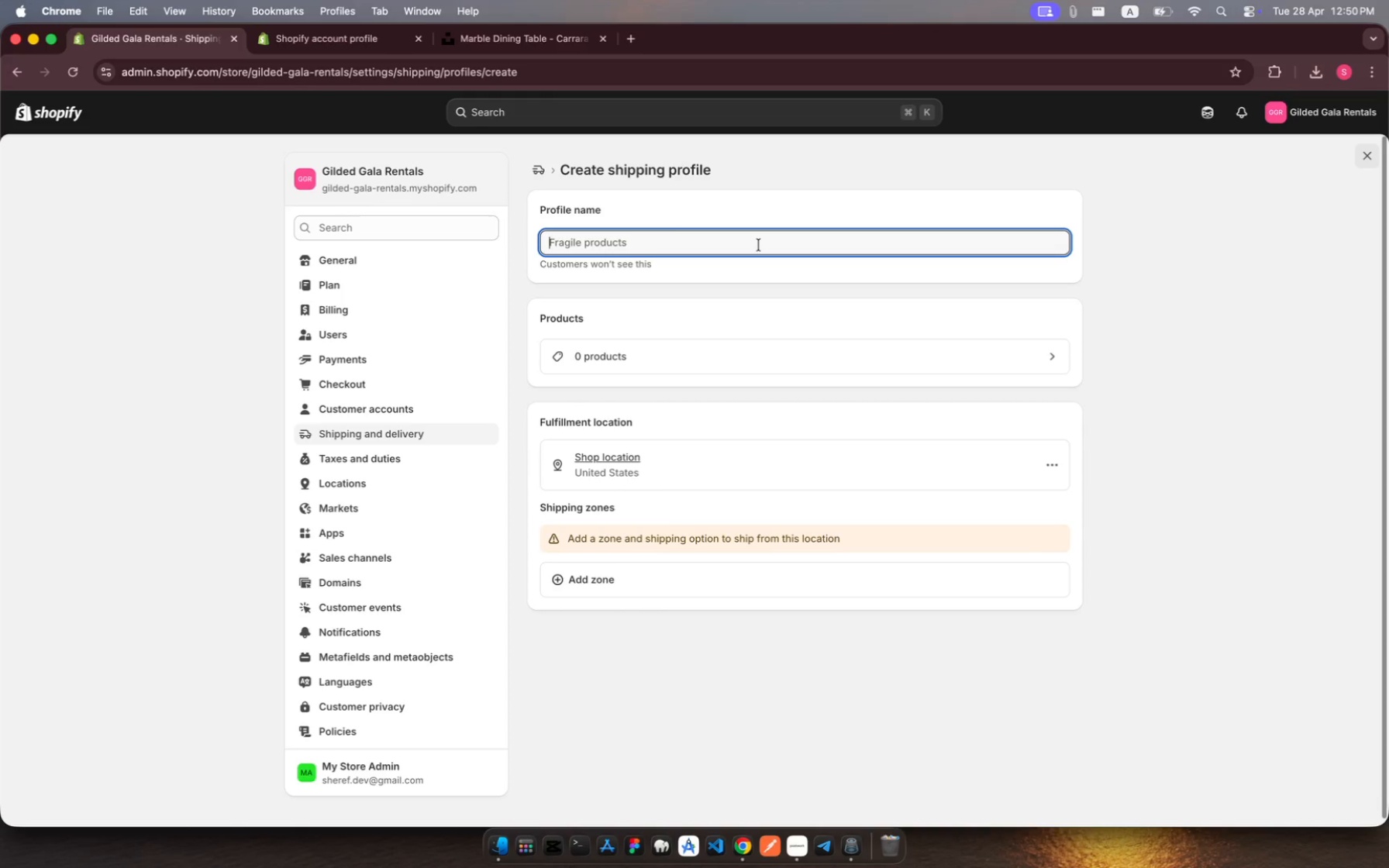 
hold_key(key=ShiftLeft, duration=0.39)
 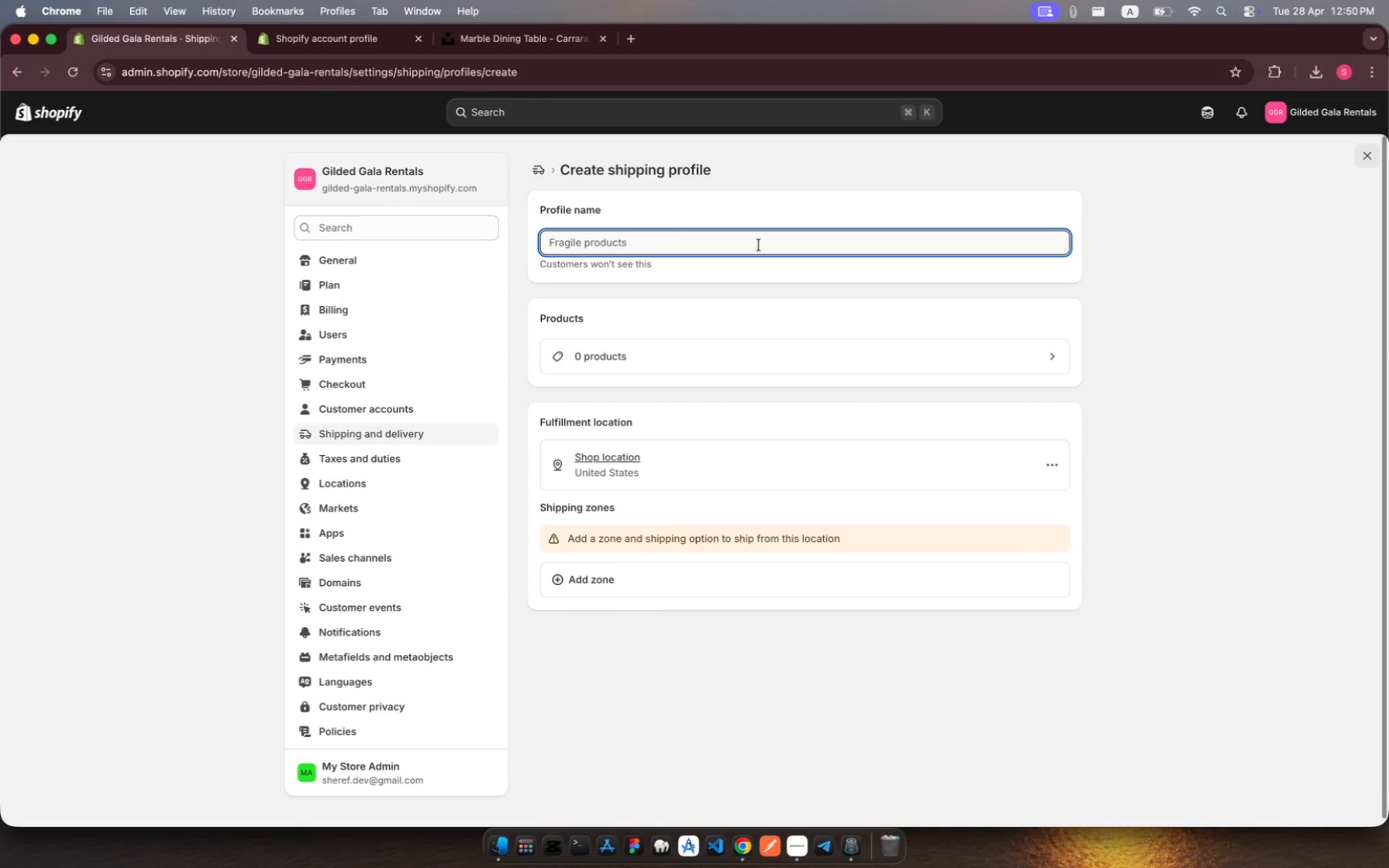 
type(Freight )
 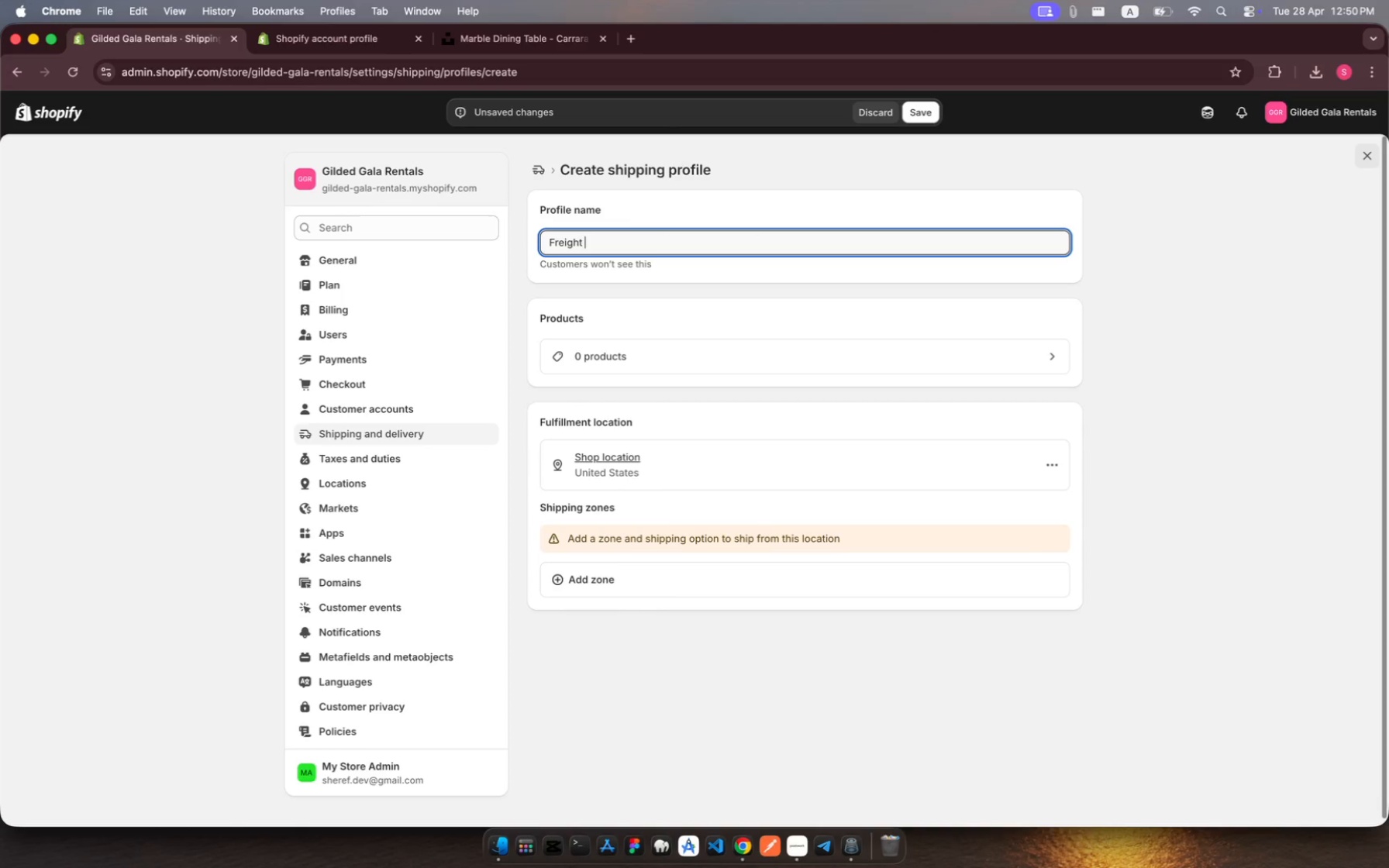 
type(Logistics)
 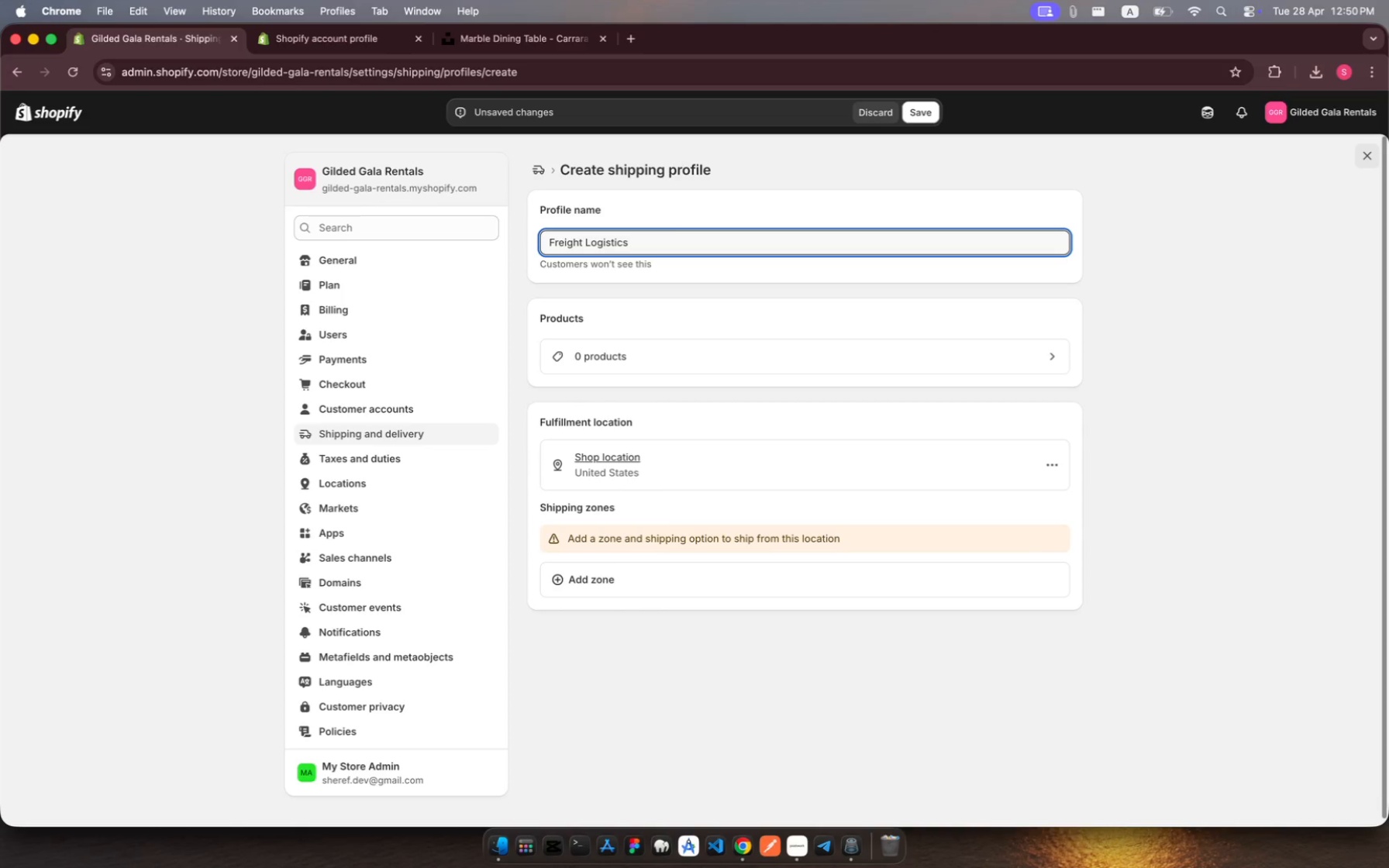 
key(Space)
 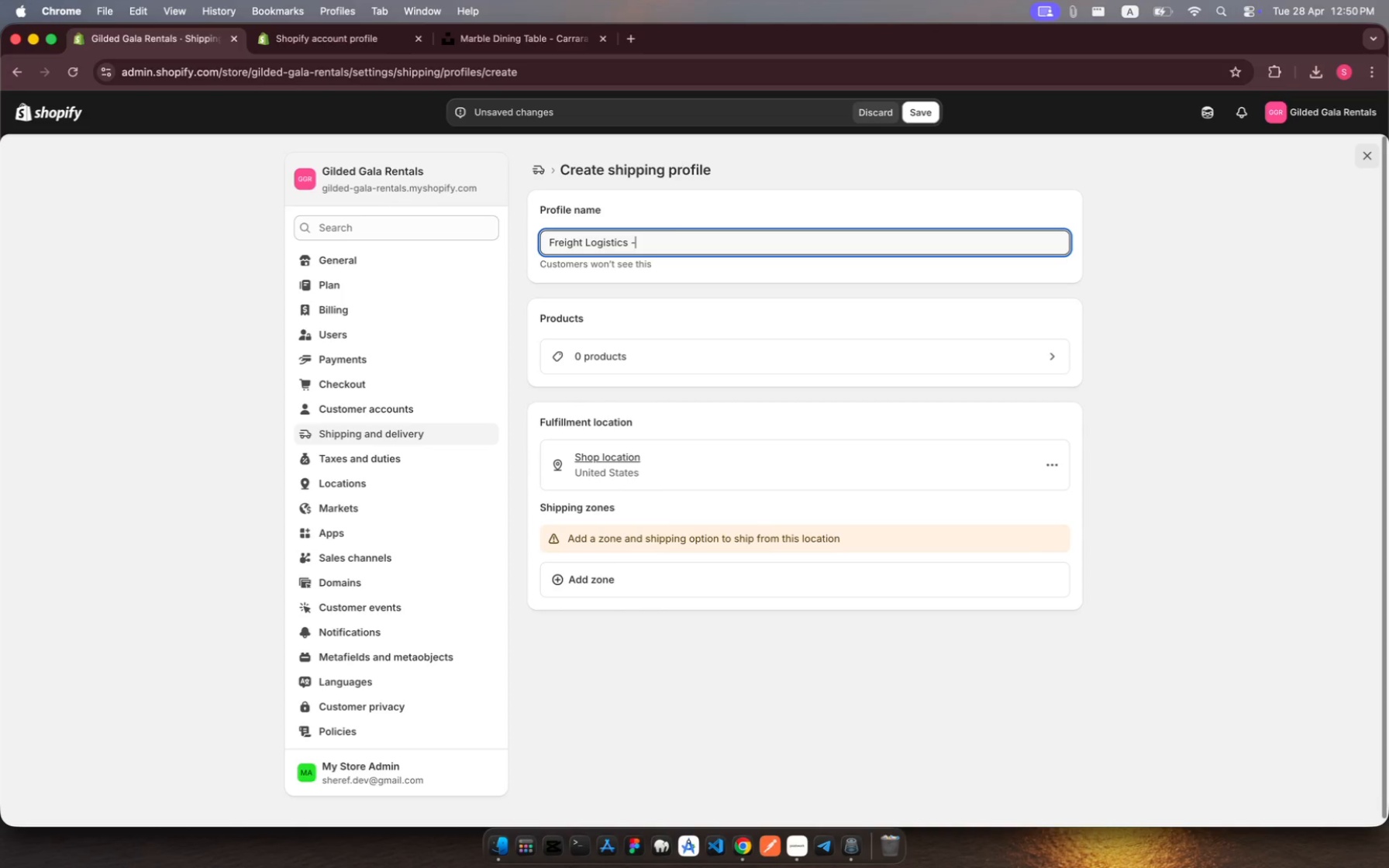 
key(Minus)
 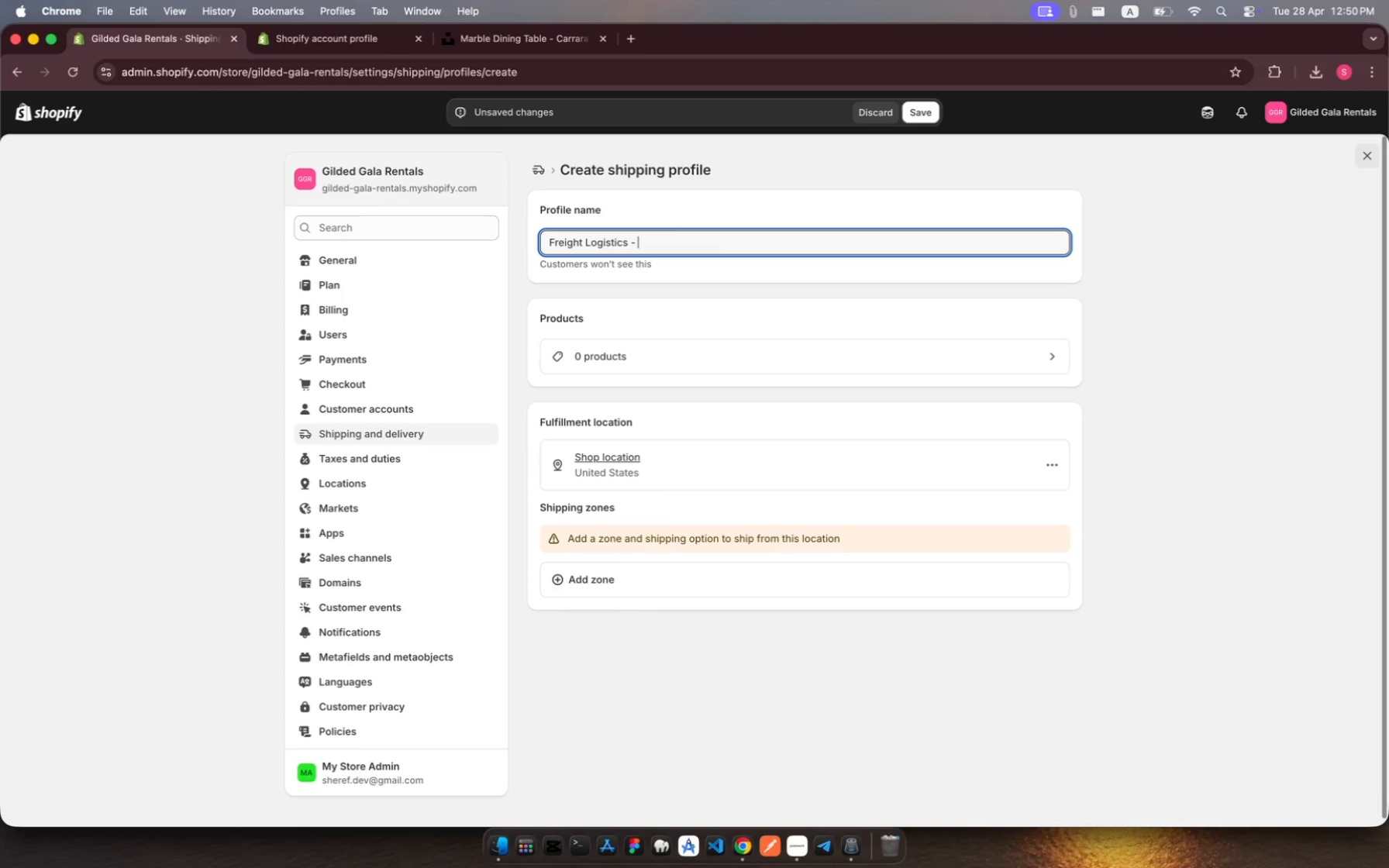 
key(Space)
 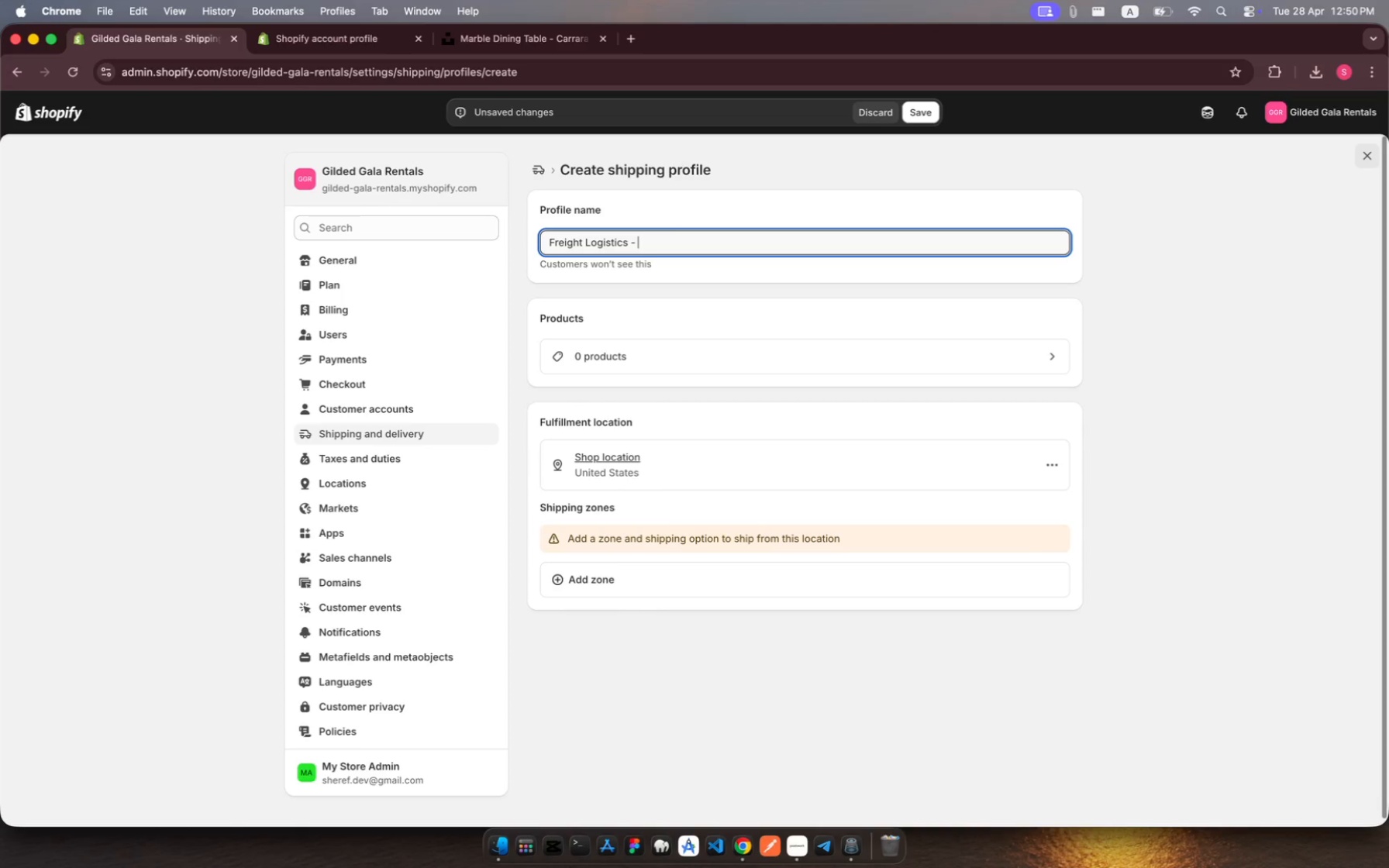 
type(Furniture )
 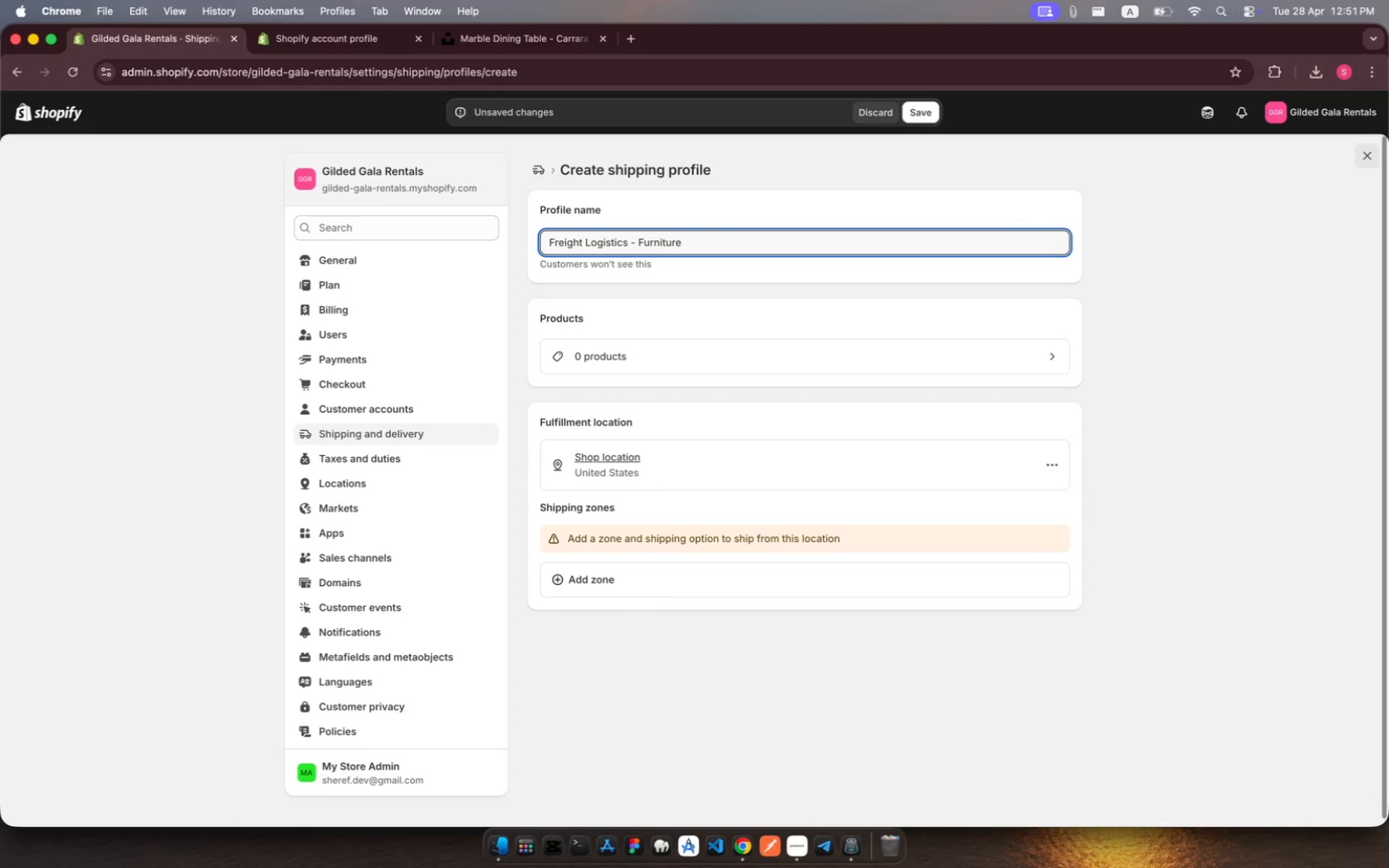 
type(& OverSizd)
 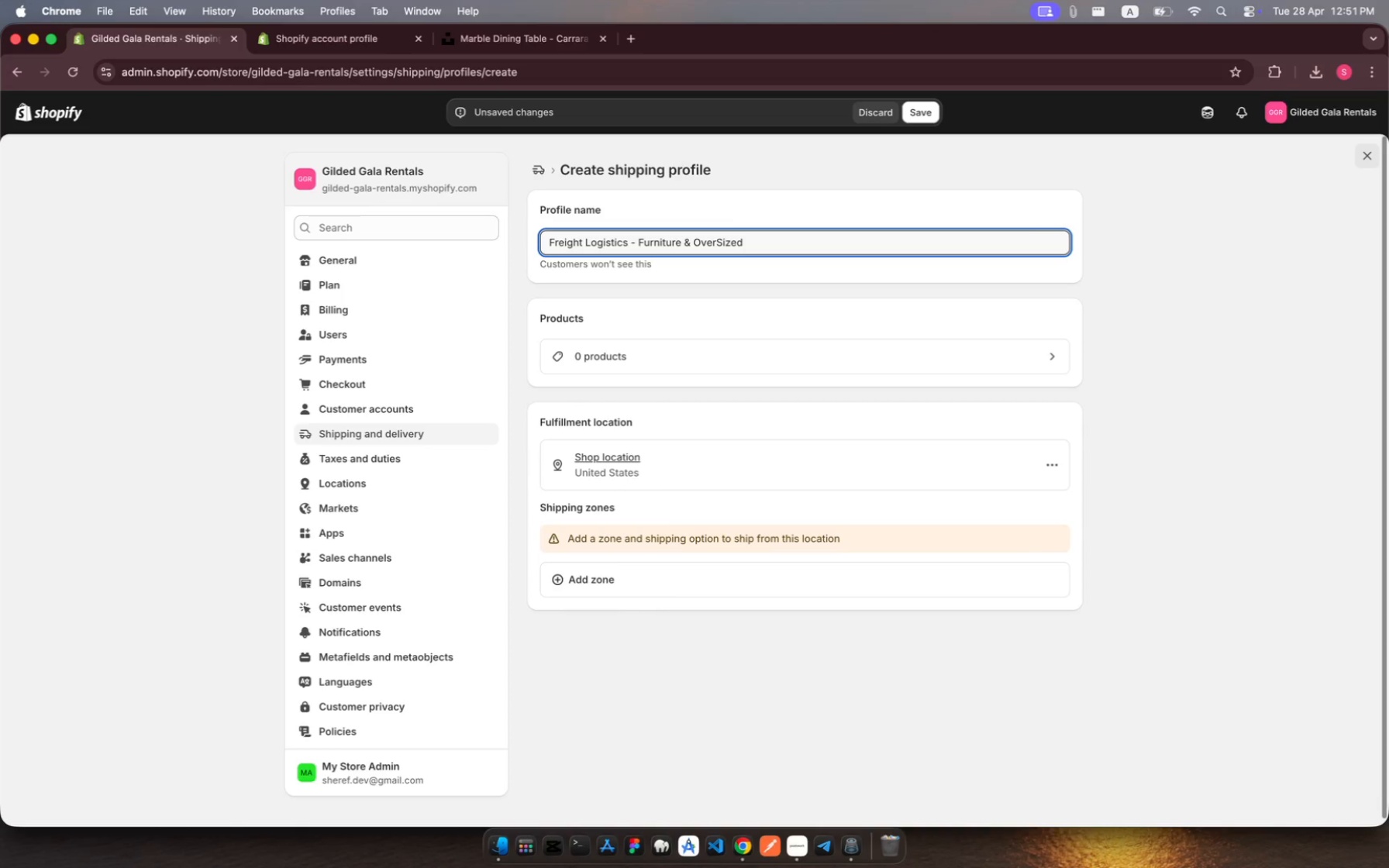 
wait(5.53)
 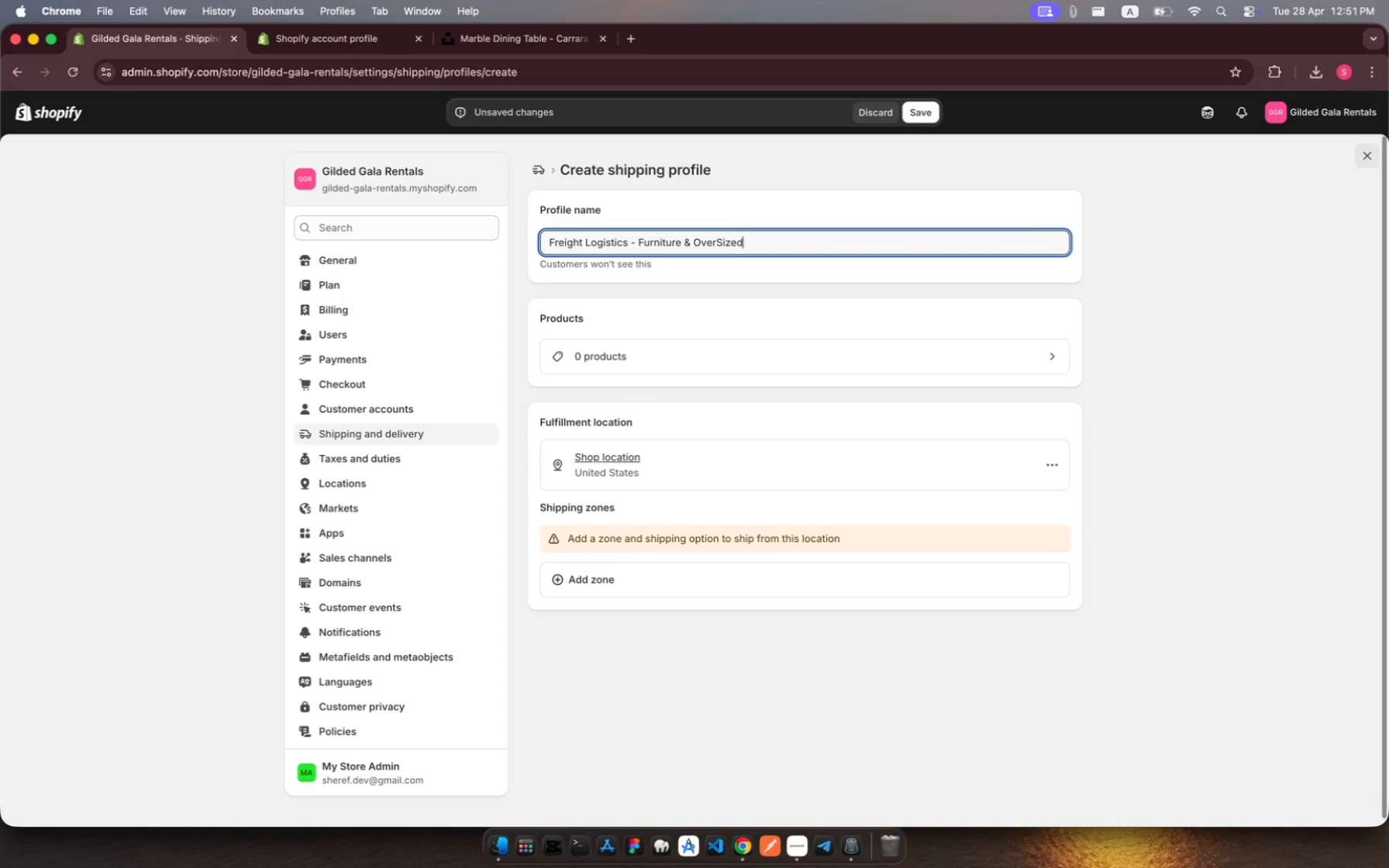 
left_click([722, 246])
 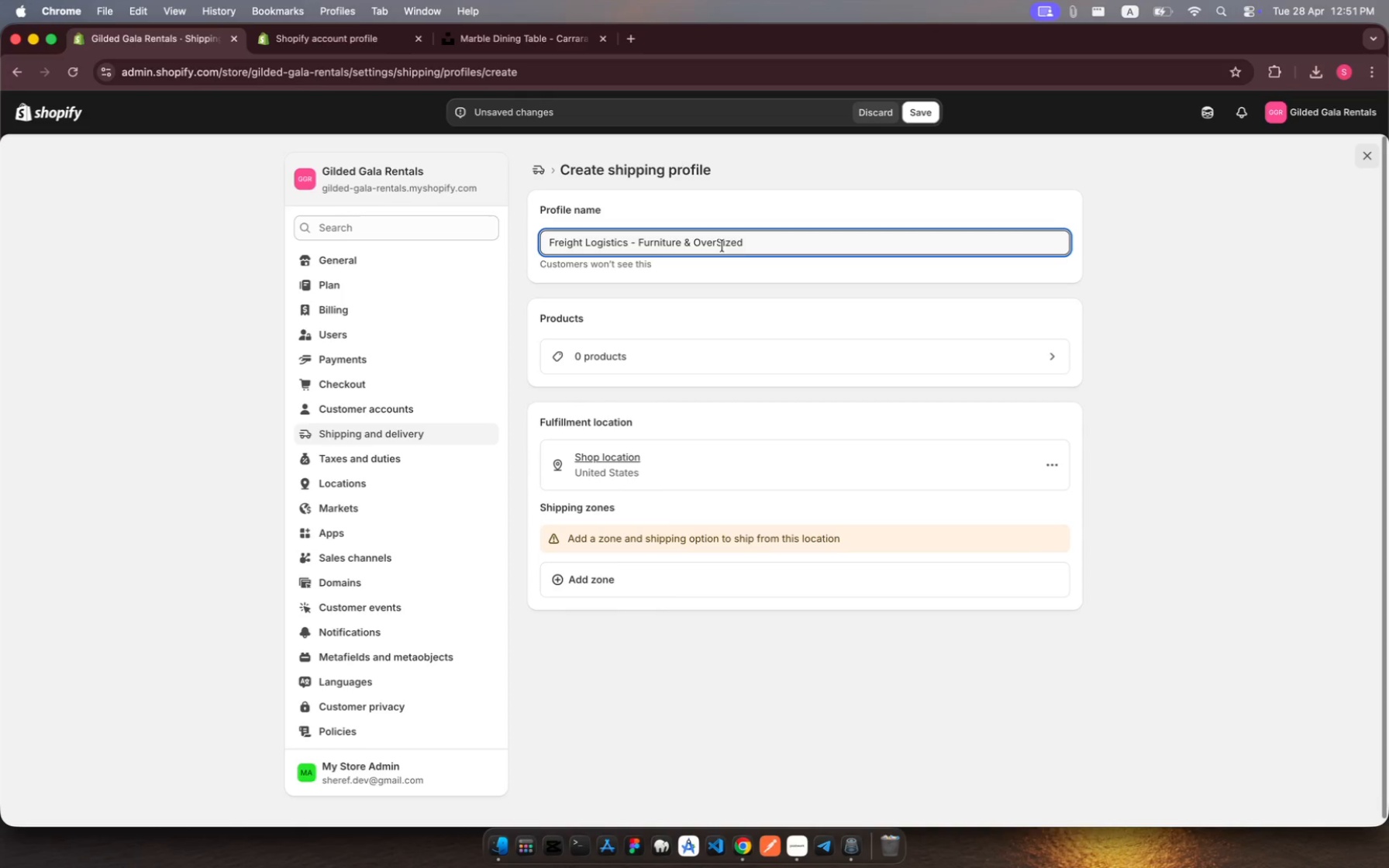 
key(Backspace)
 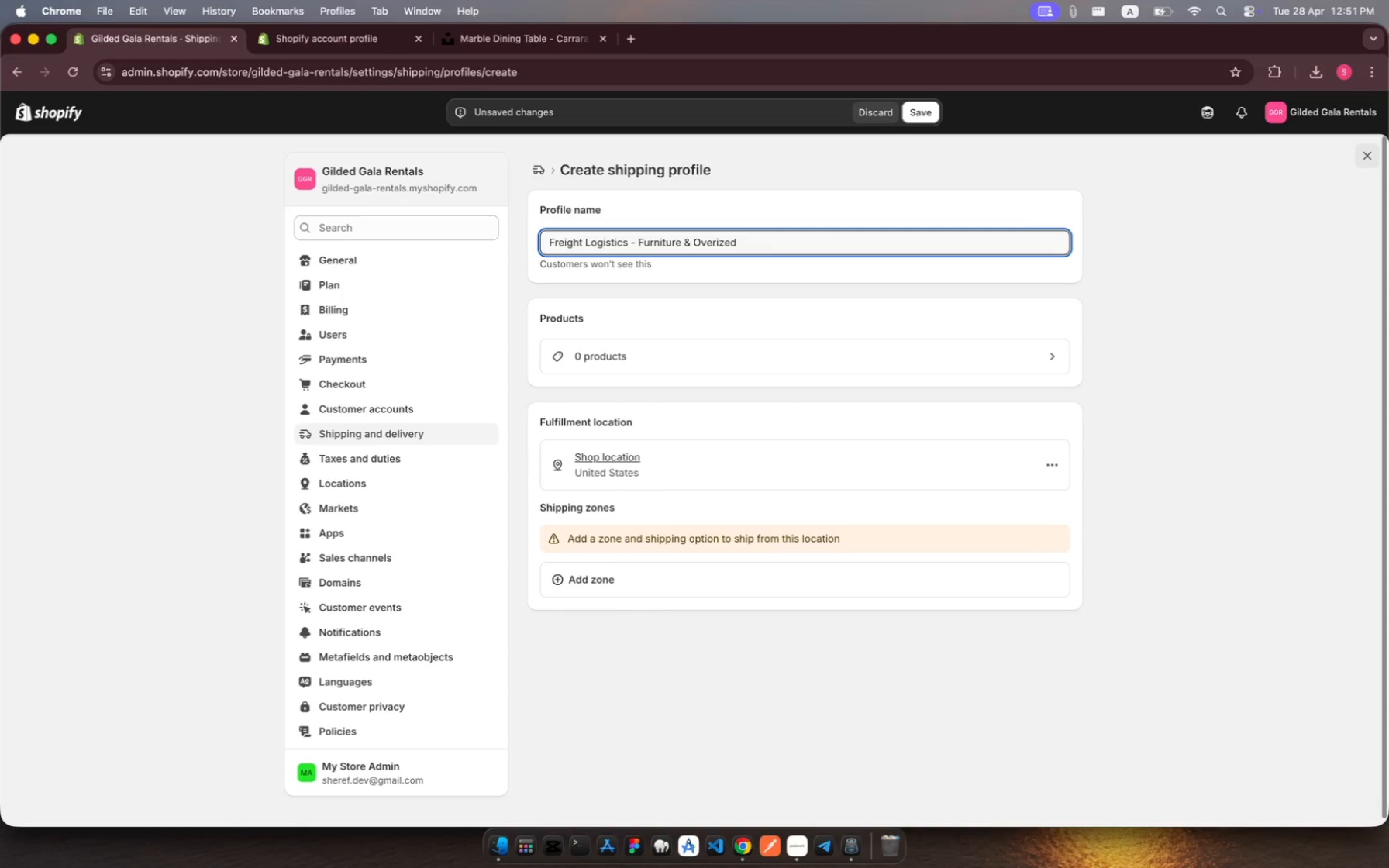 
key(S)
 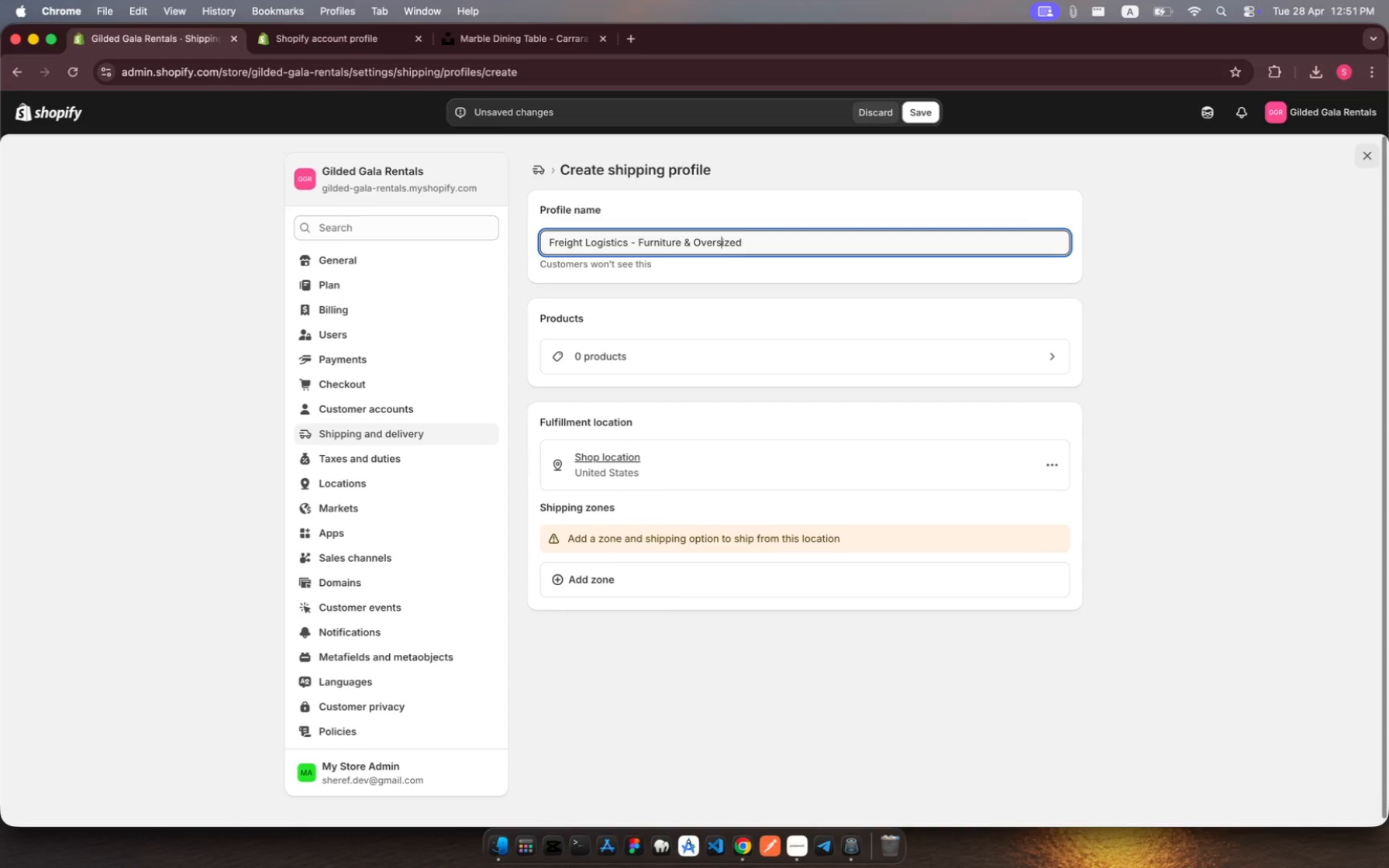 
scroll: coordinate [722, 246], scroll_direction: down, amount: 6.0
 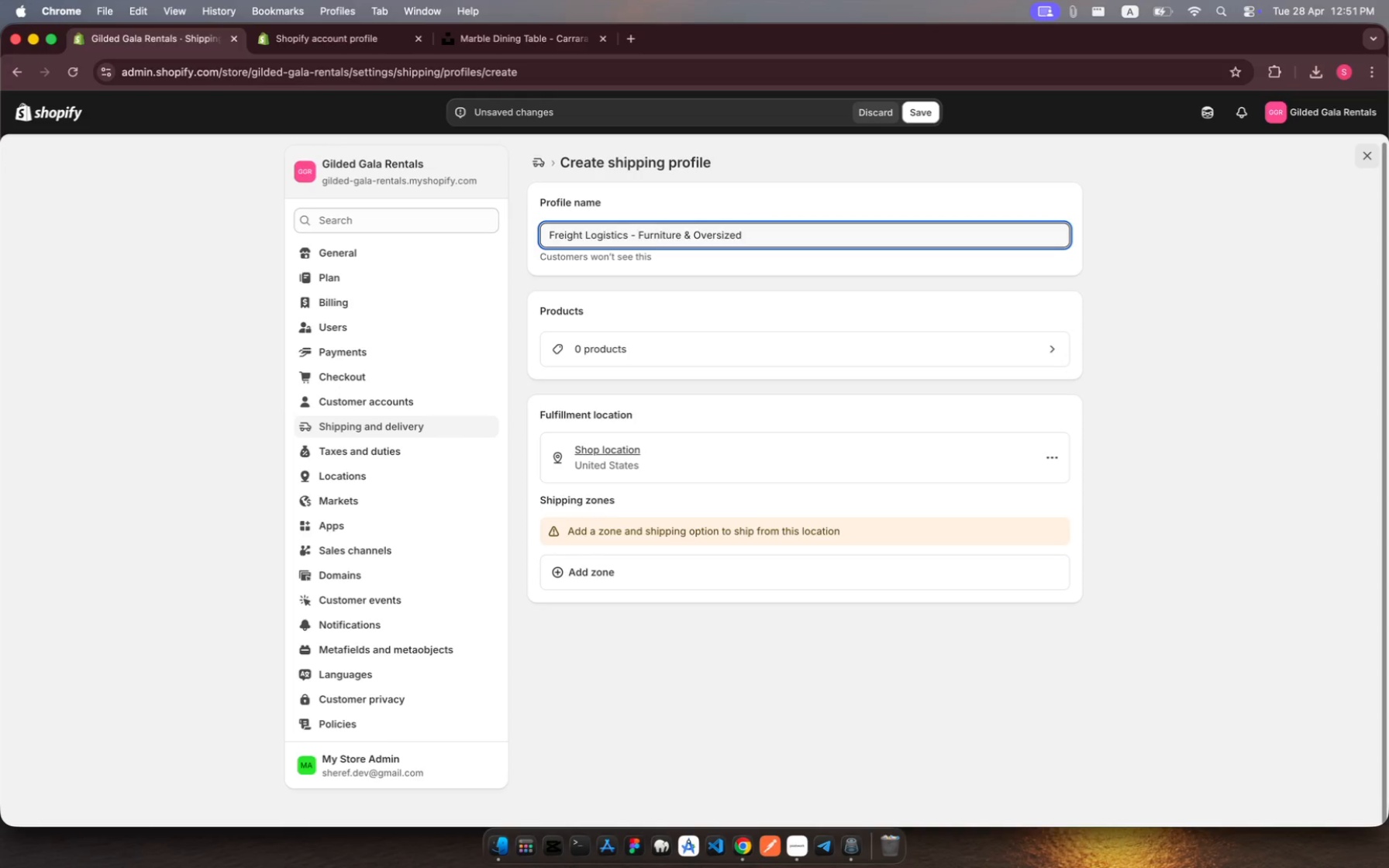 
left_click([722, 246])
 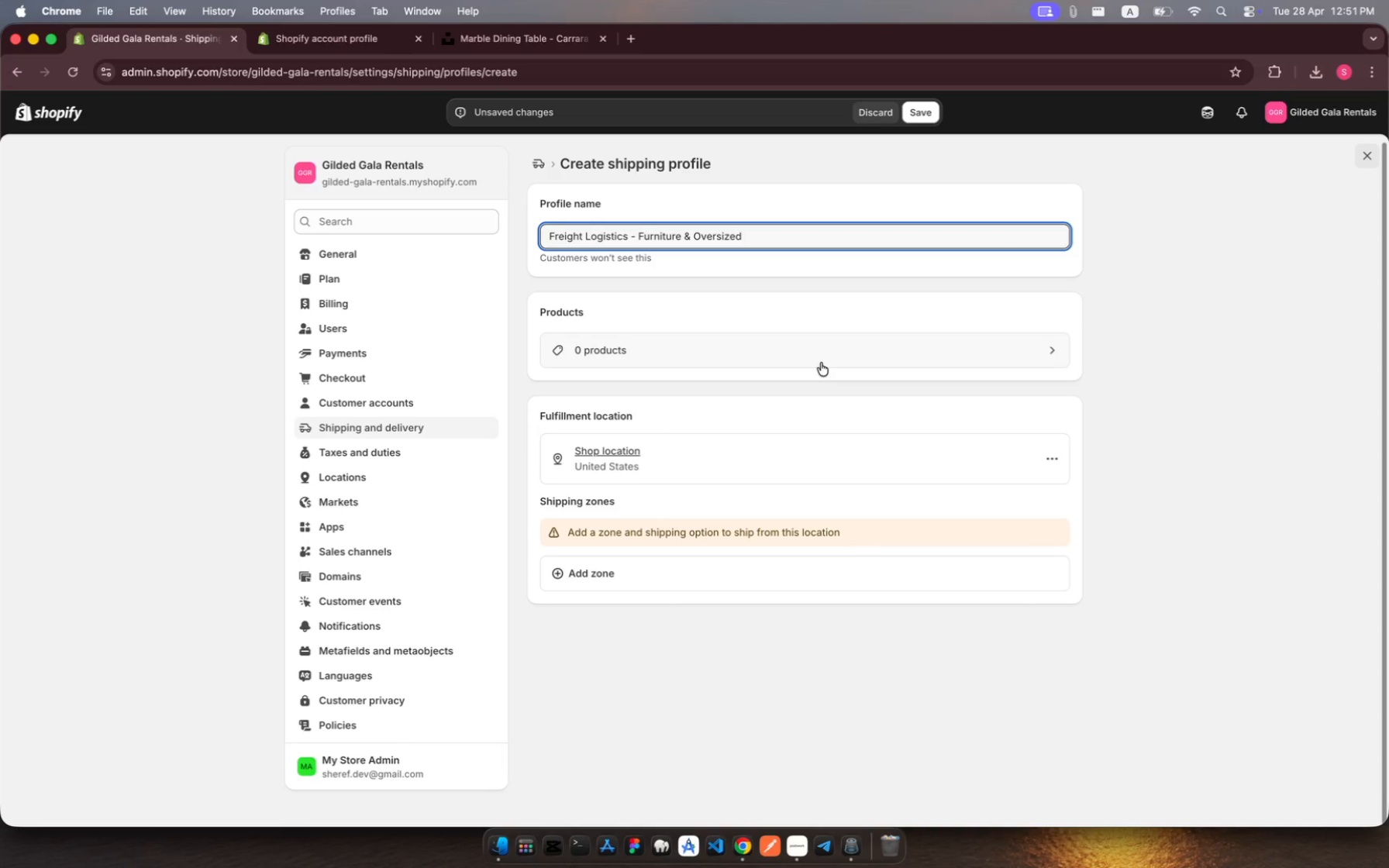 
left_click([821, 363])
 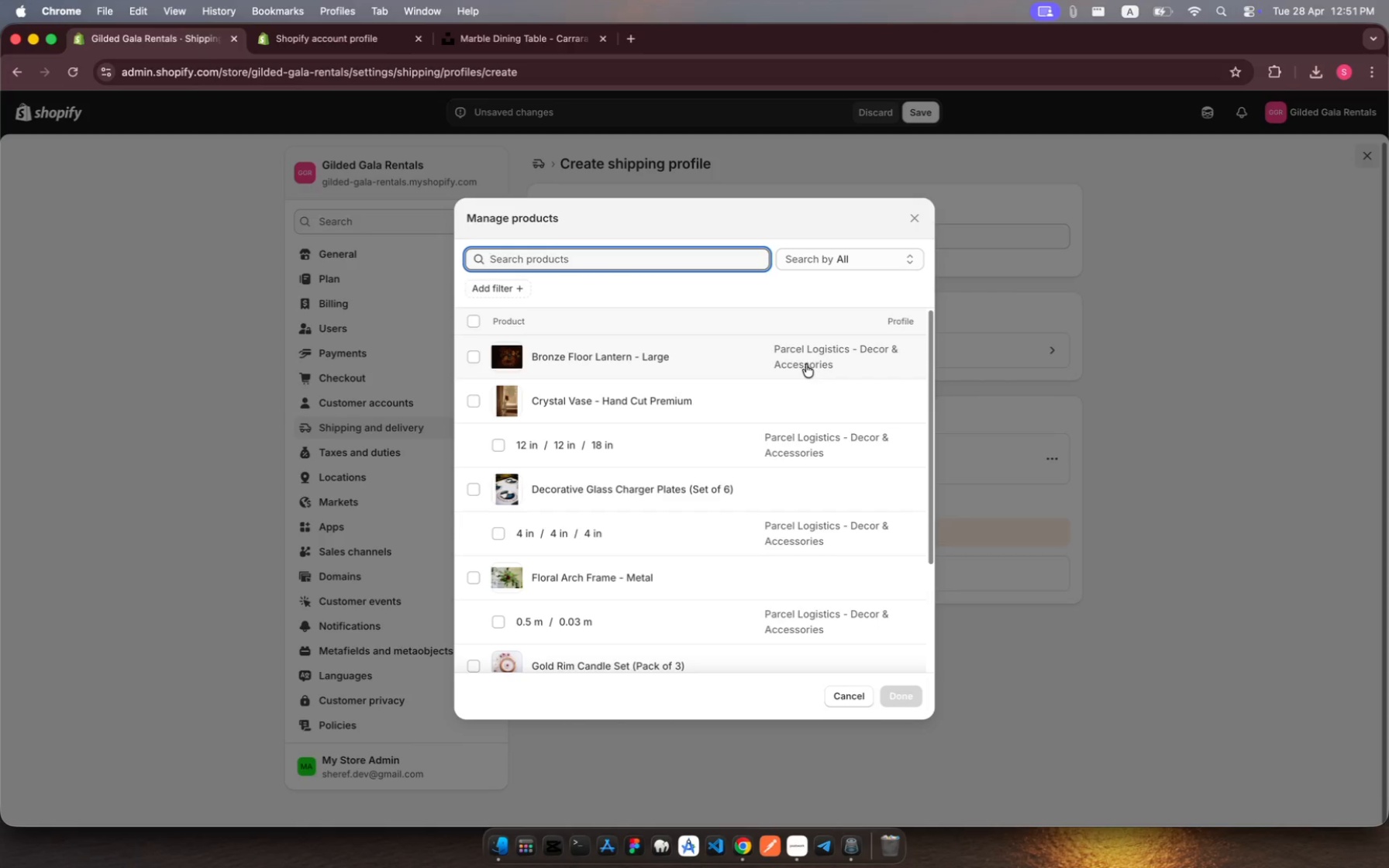 
wait(6.12)
 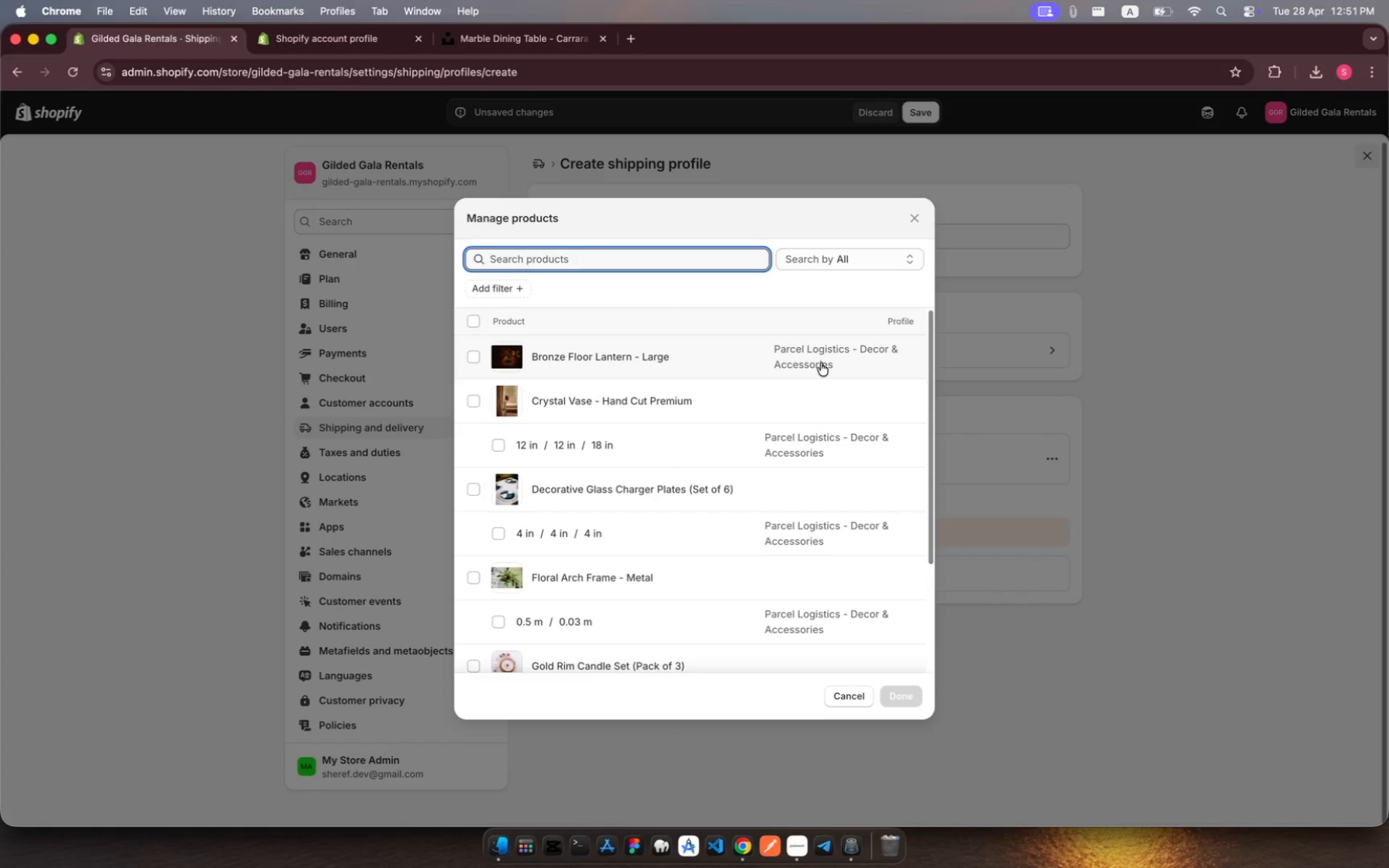 
scroll: coordinate [705, 522], scroll_direction: down, amount: 121.0
 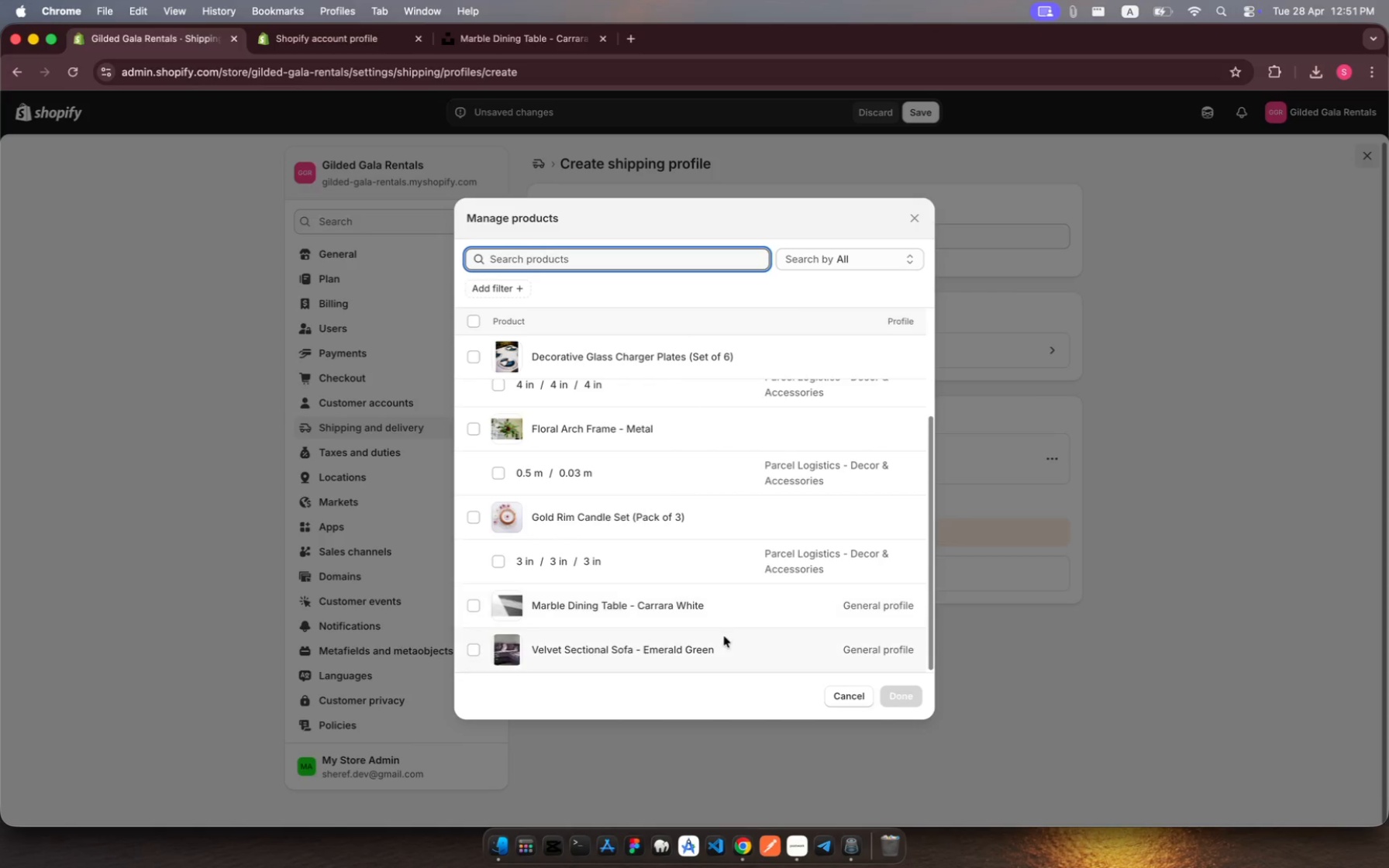 
left_click([716, 650])
 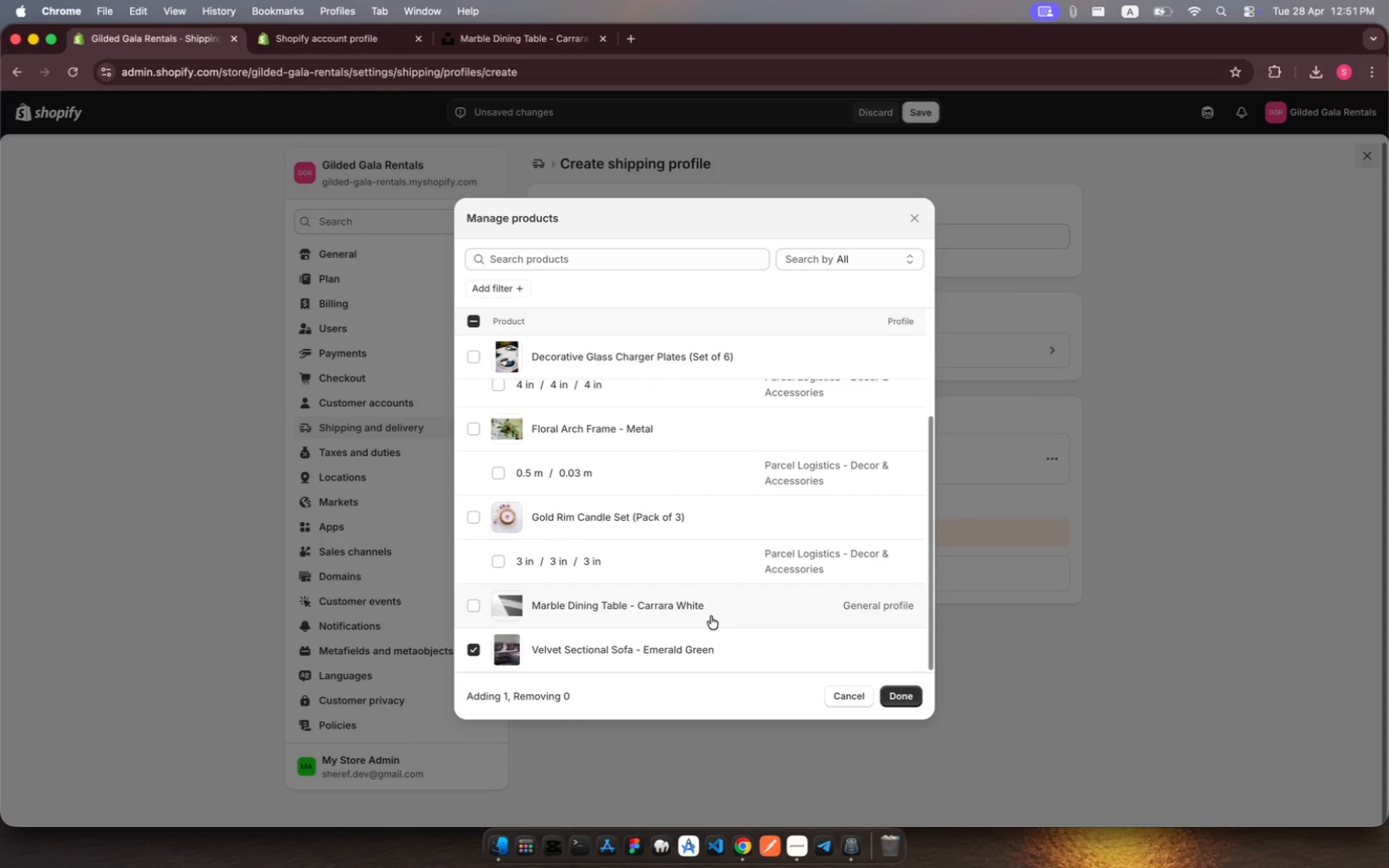 
left_click([713, 613])
 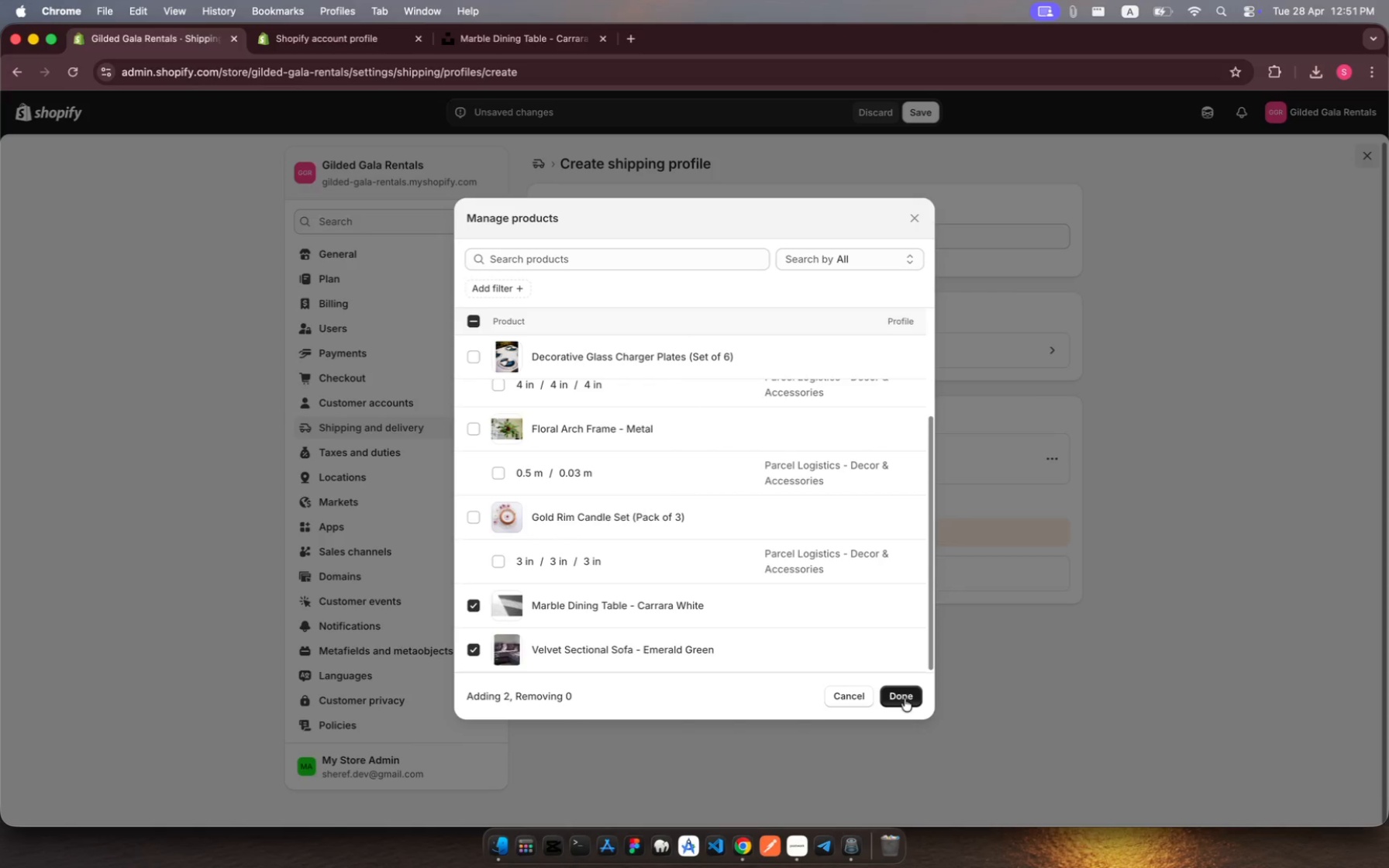 
left_click([906, 693])
 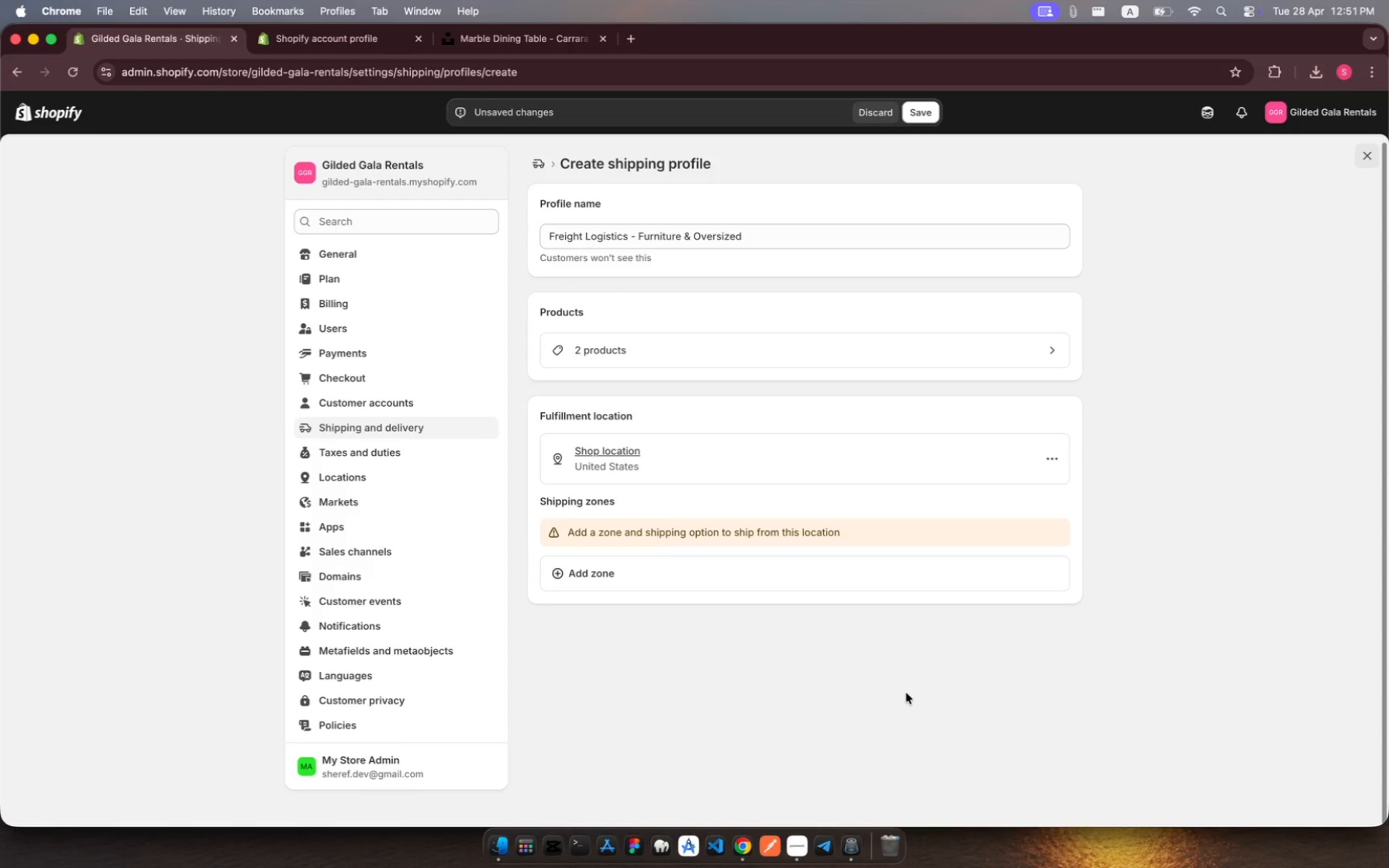 
wait(9.34)
 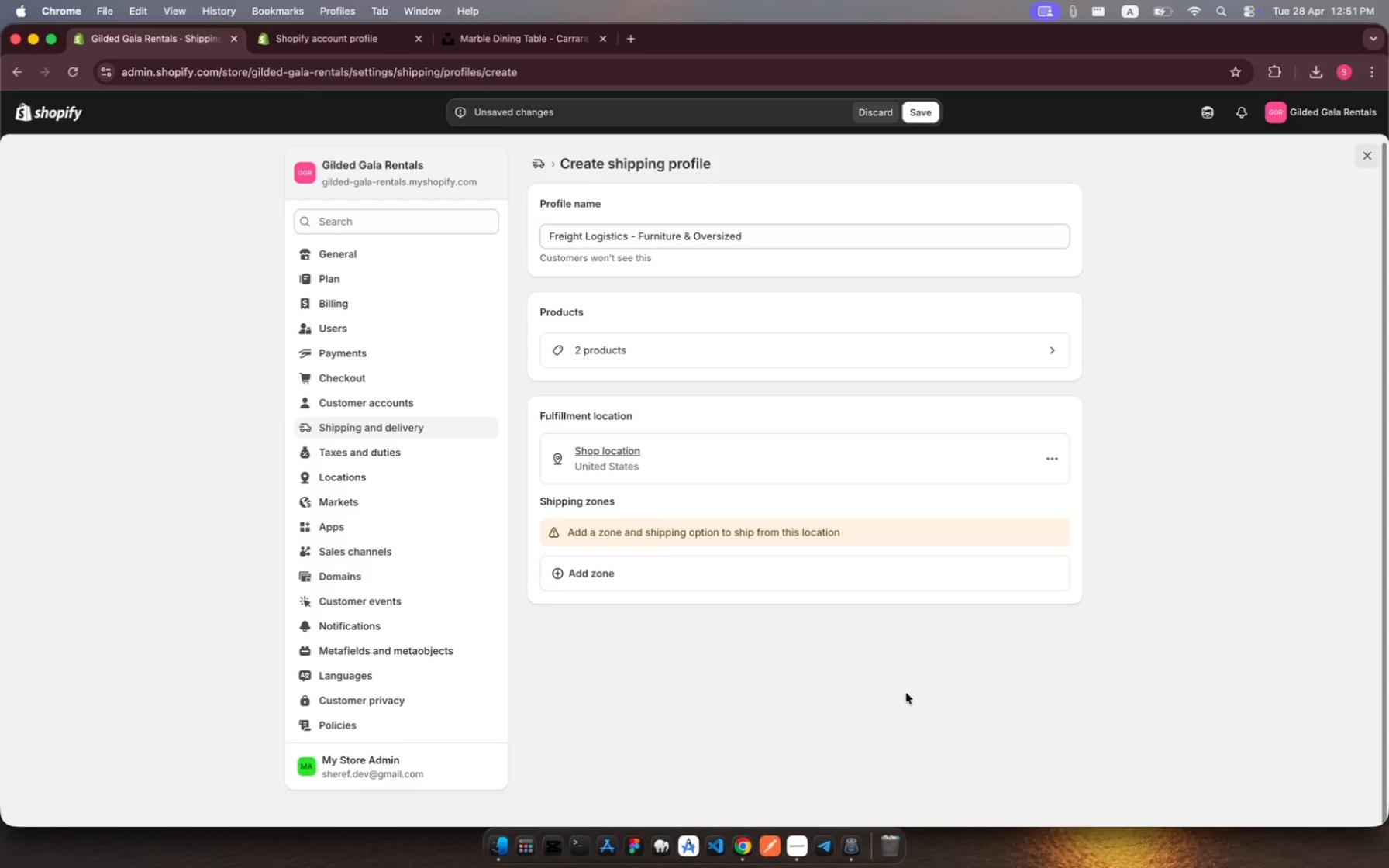 
left_click([917, 114])
 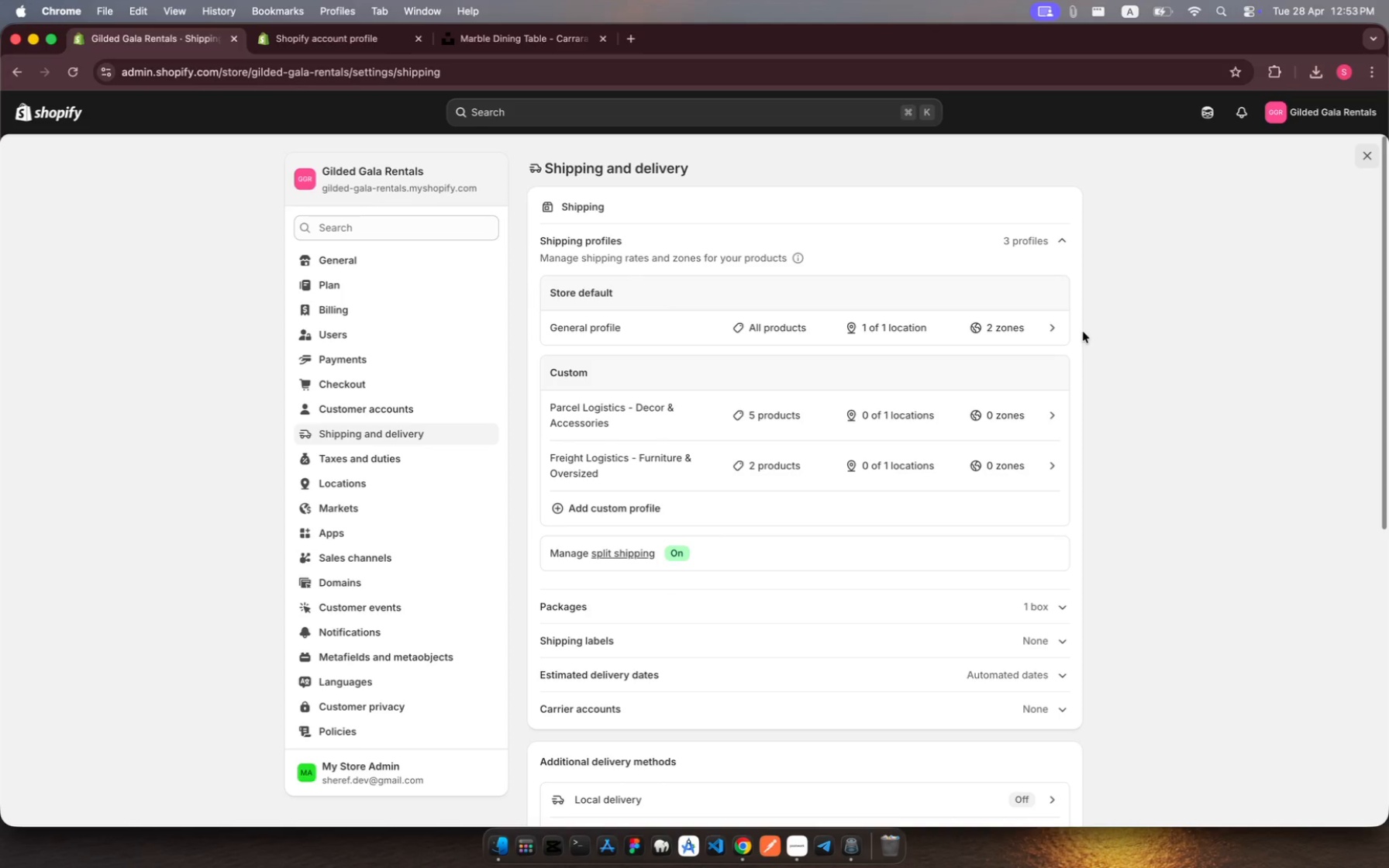 
wait(91.48)
 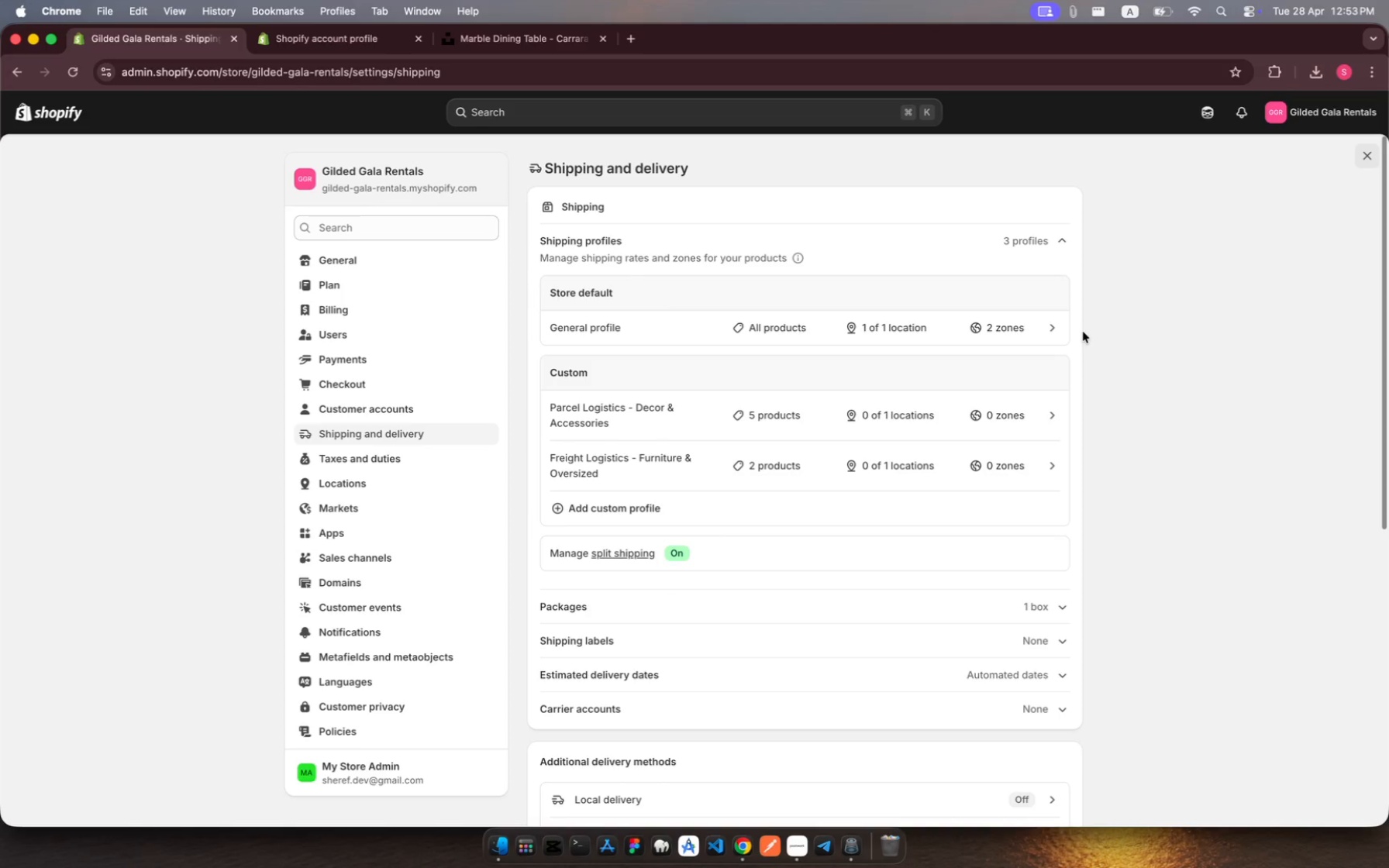 
left_click([416, 440])
 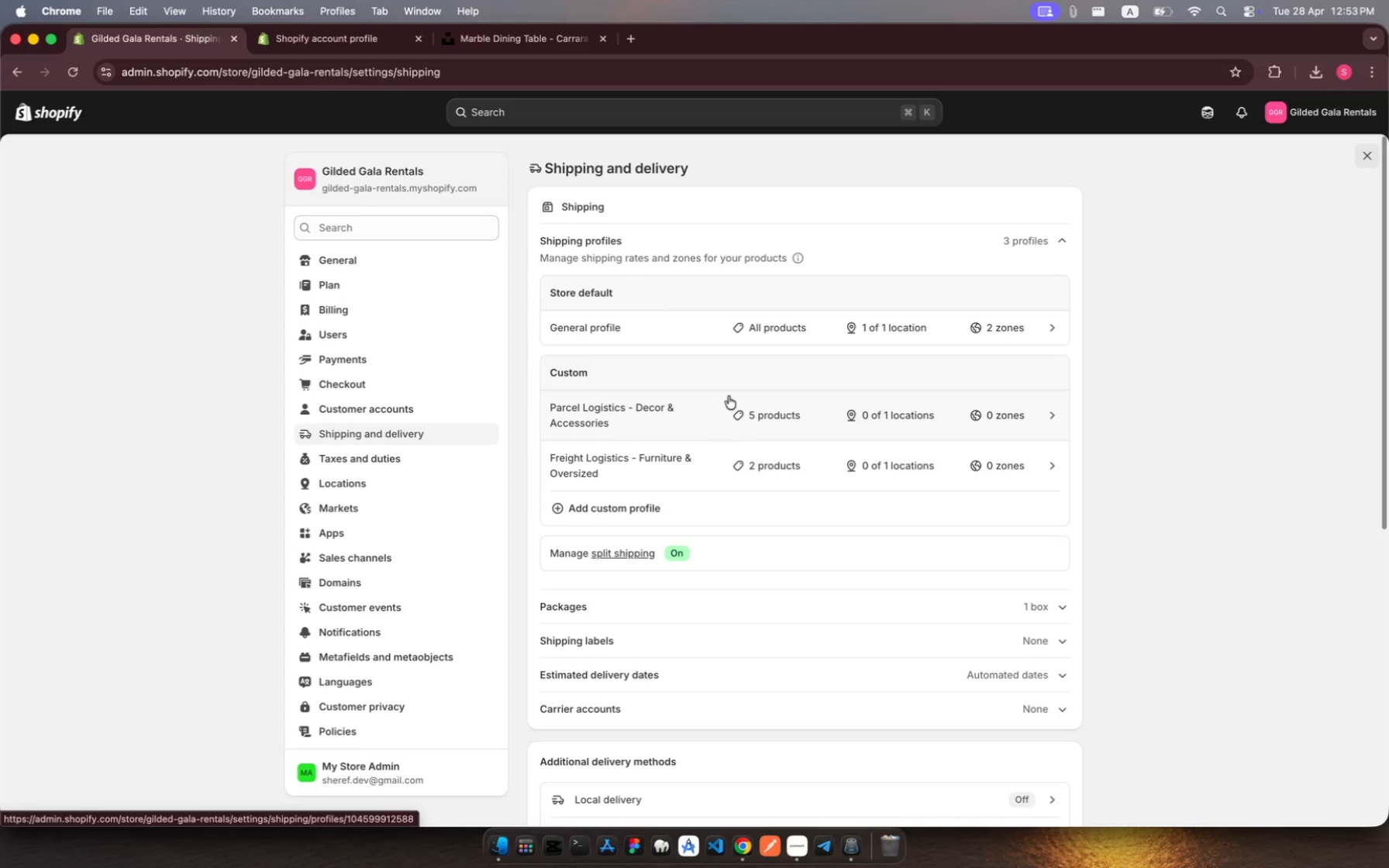 
left_click([692, 412])
 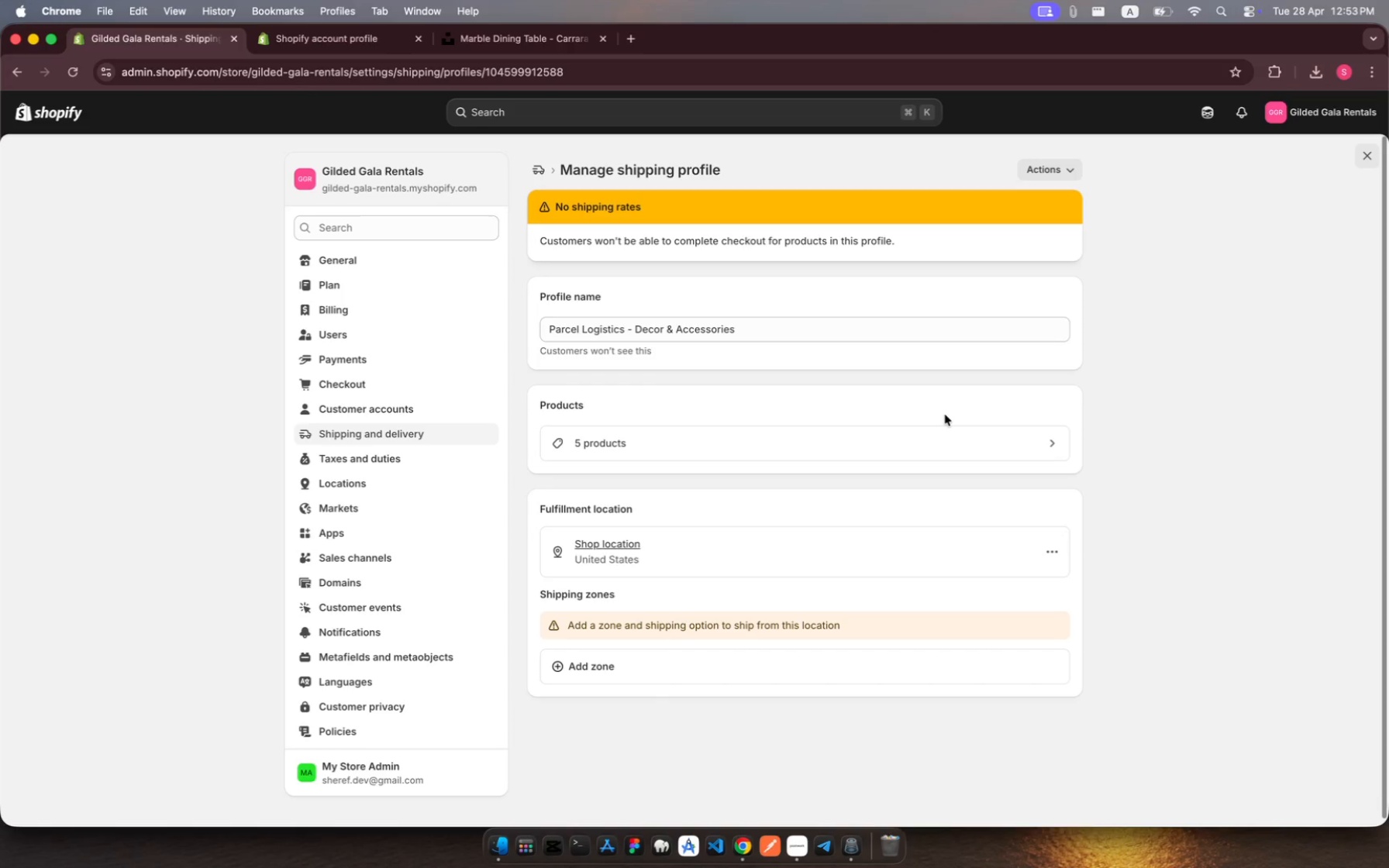 
wait(7.59)
 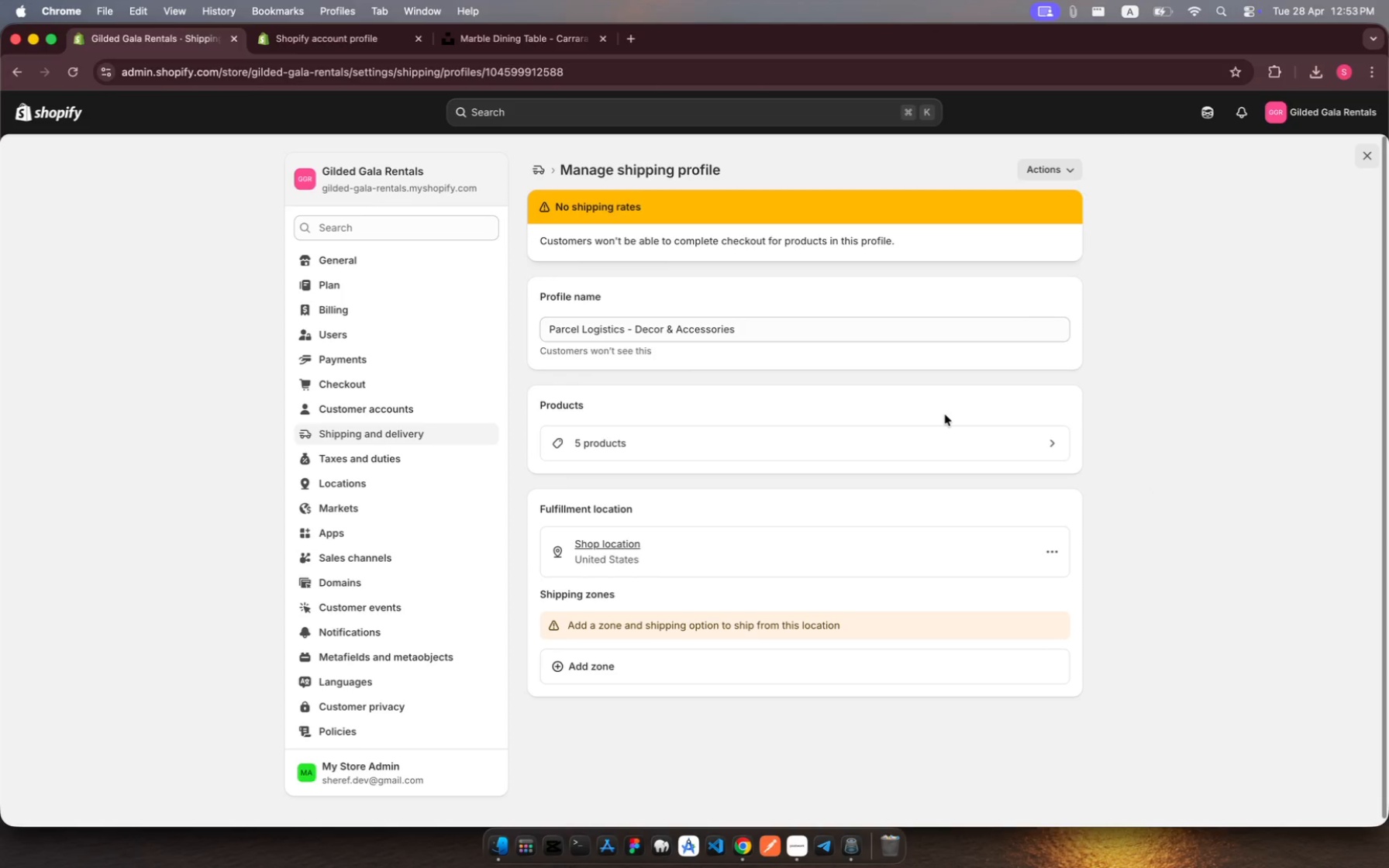 
scroll: coordinate [685, 554], scroll_direction: down, amount: 11.0
 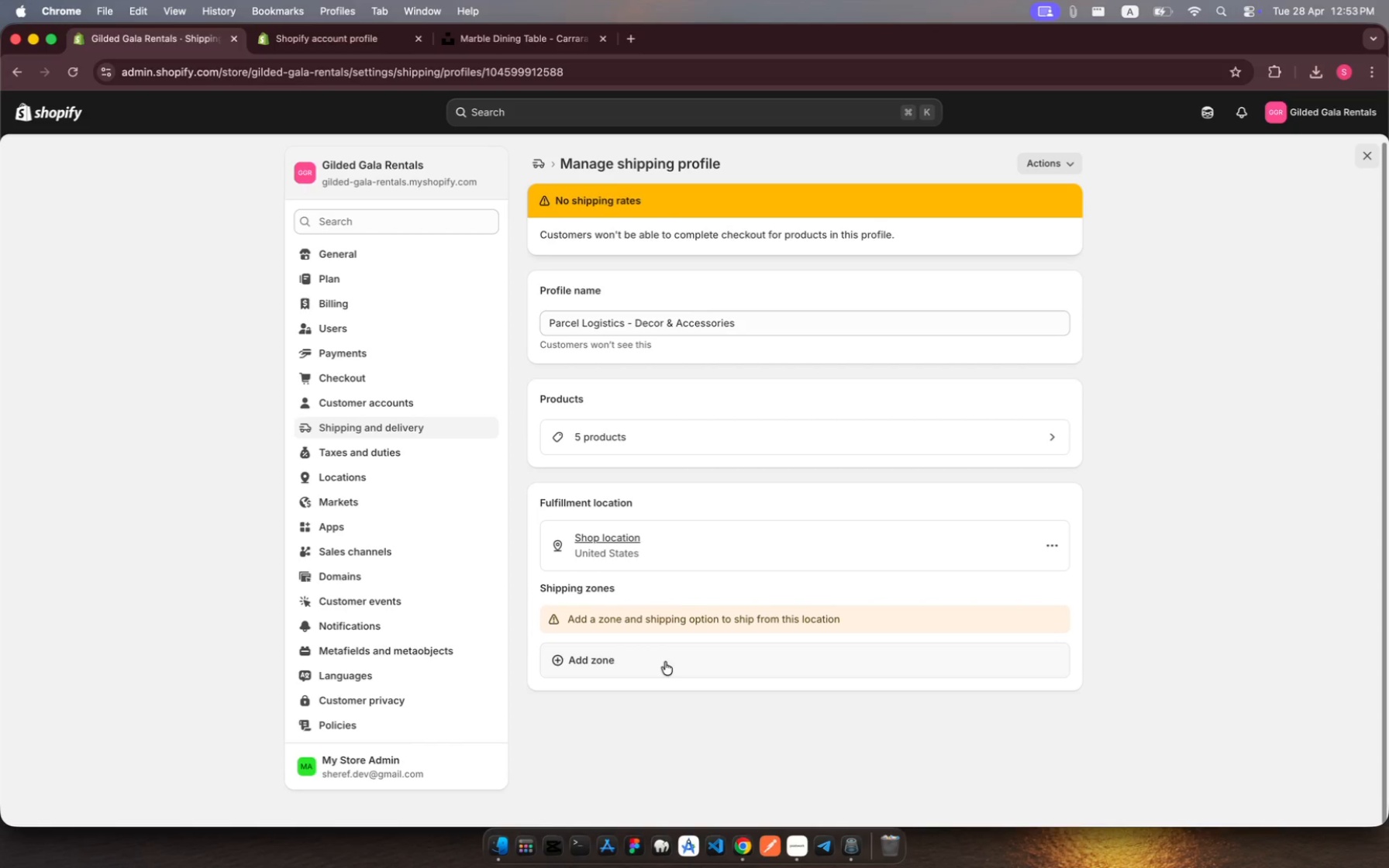 
wait(6.44)
 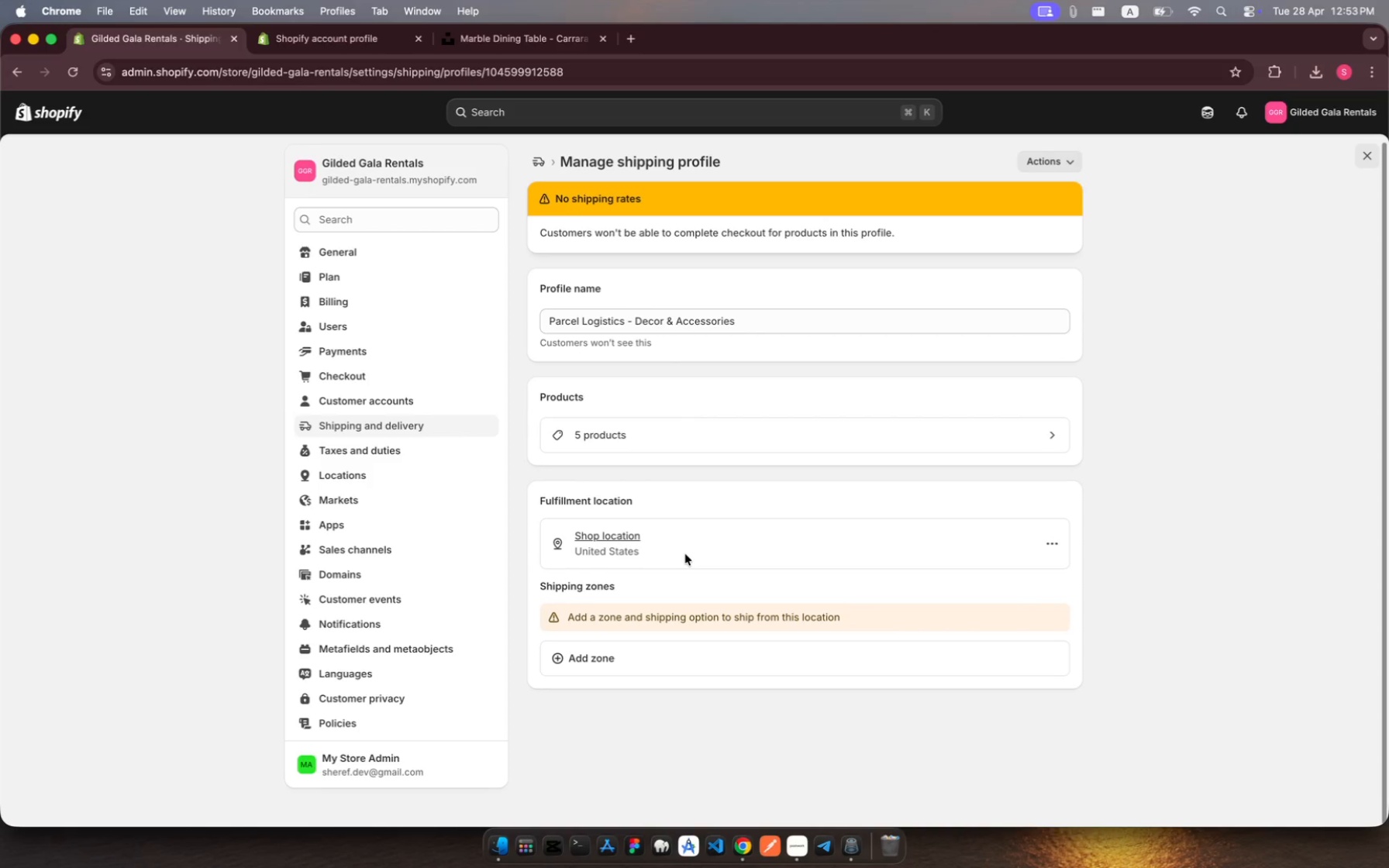 
left_click([665, 662])
 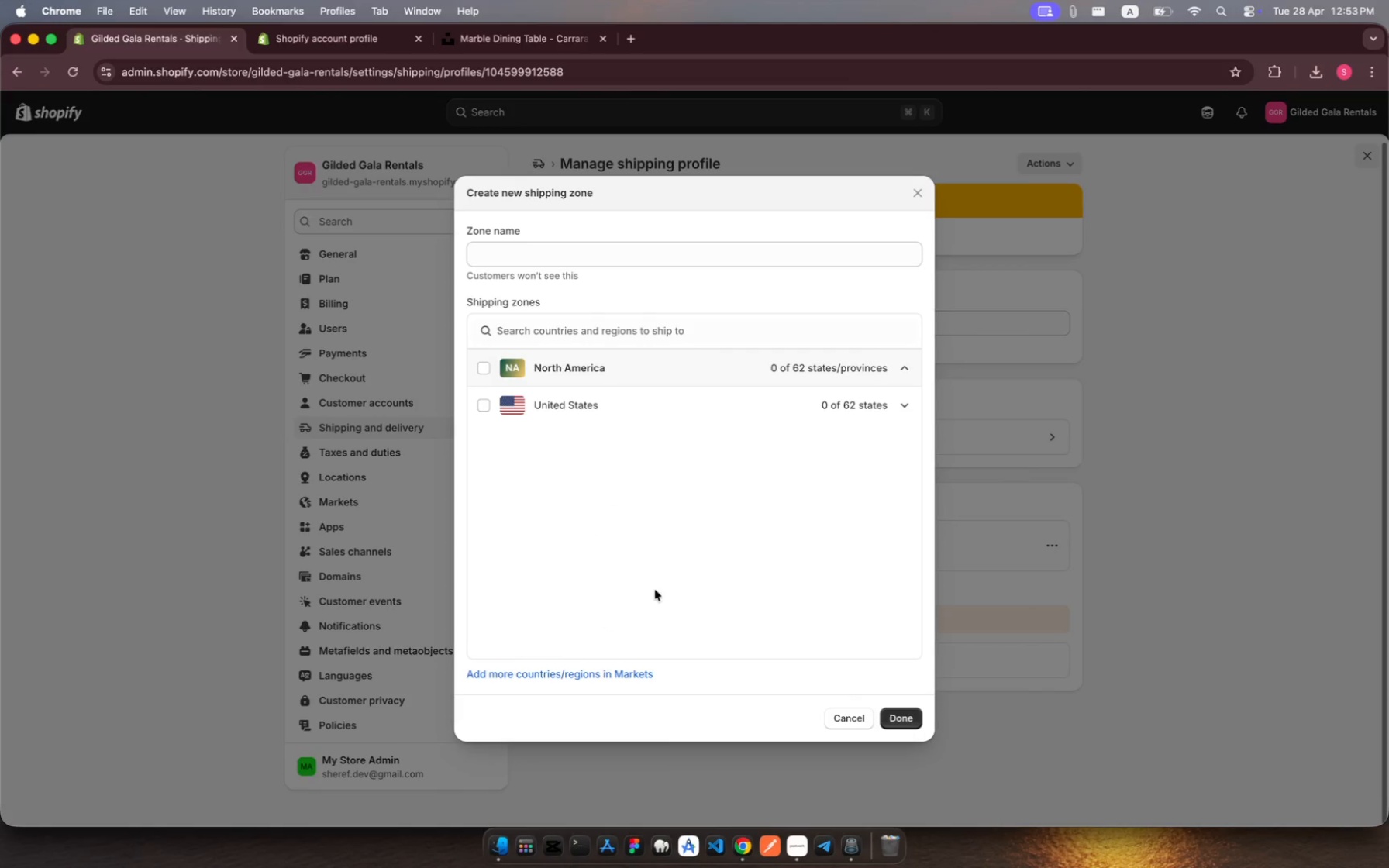 
wait(13.27)
 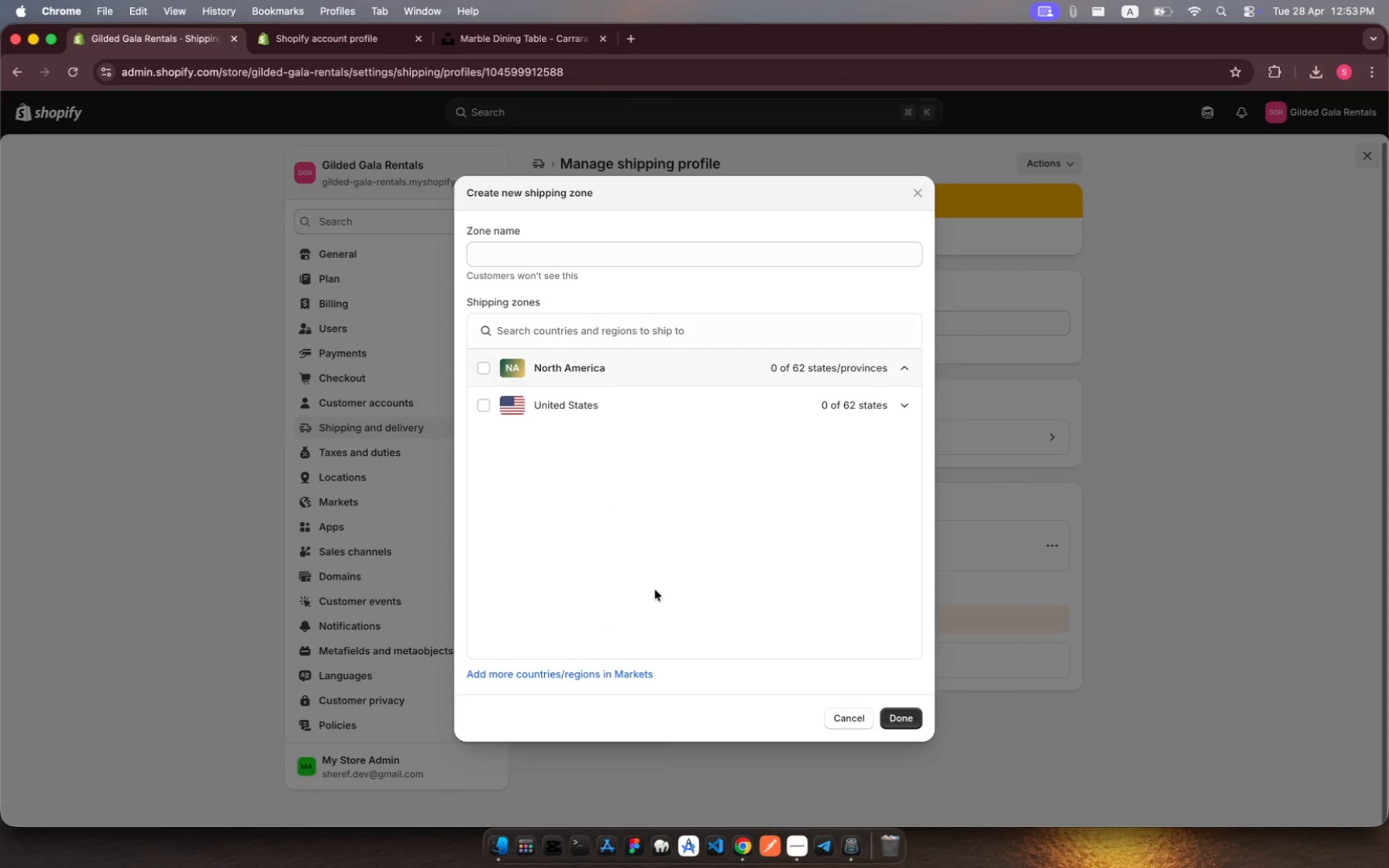 
left_click([709, 254])
 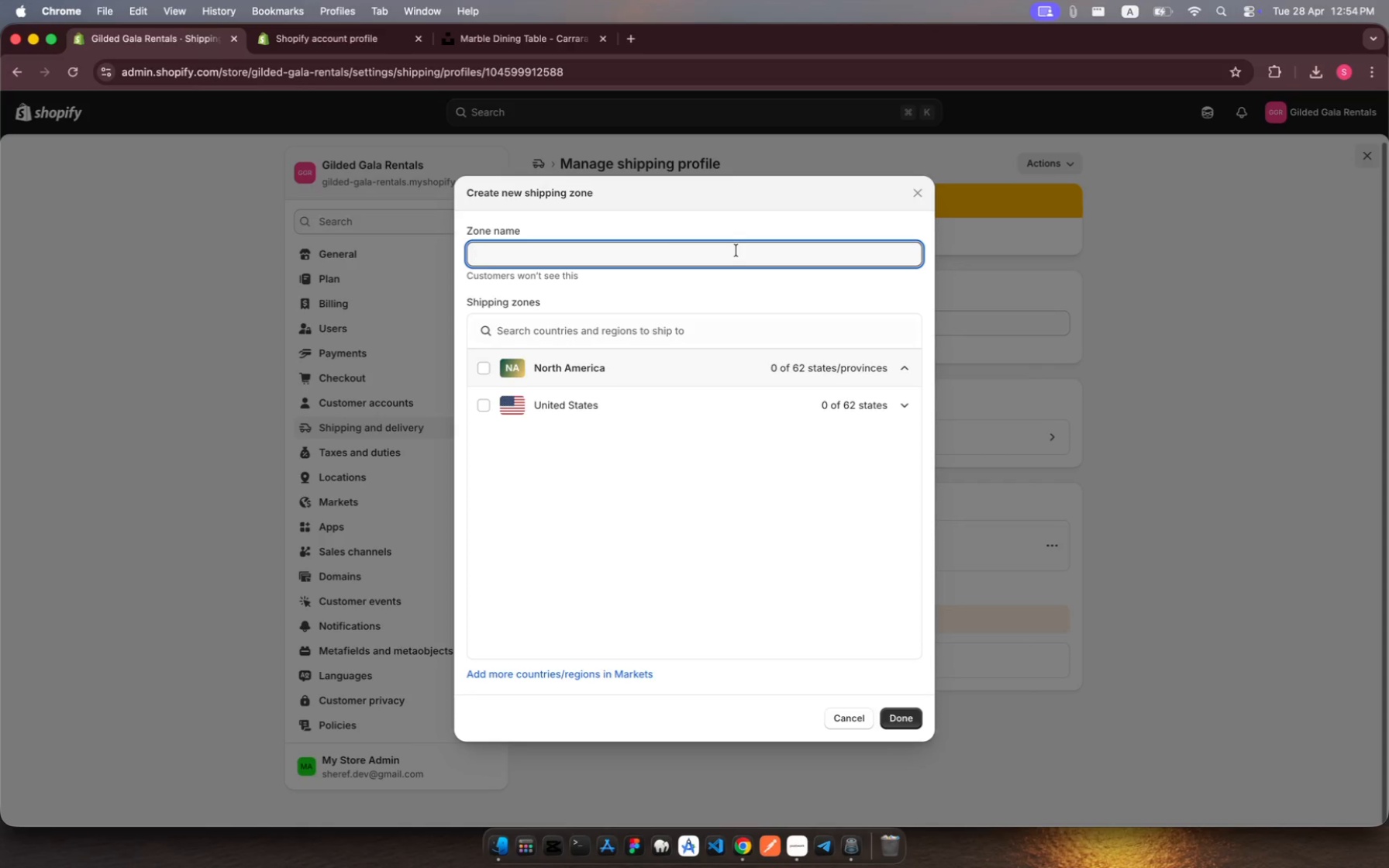 
wait(54.91)
 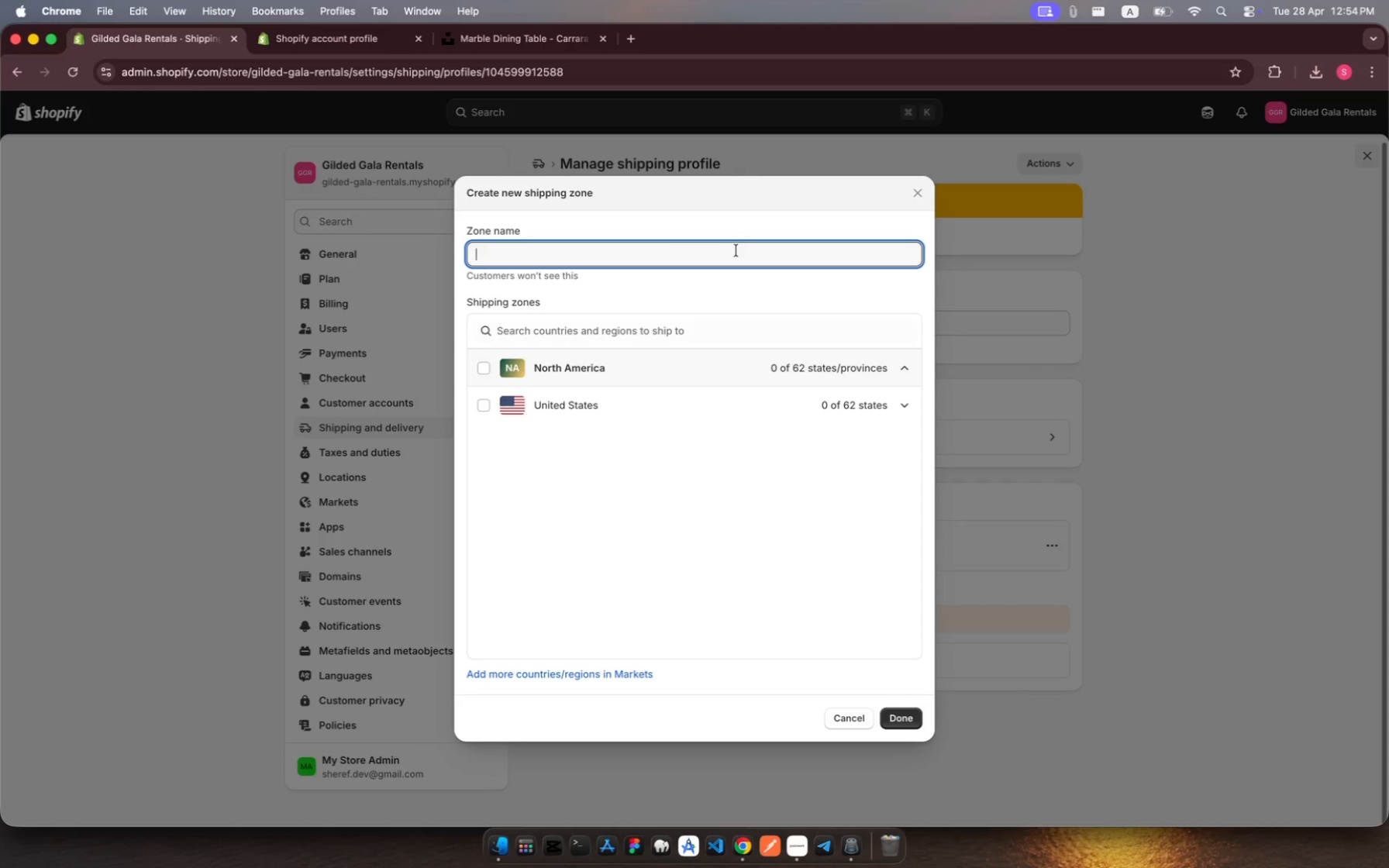 
key(Shift+L)
 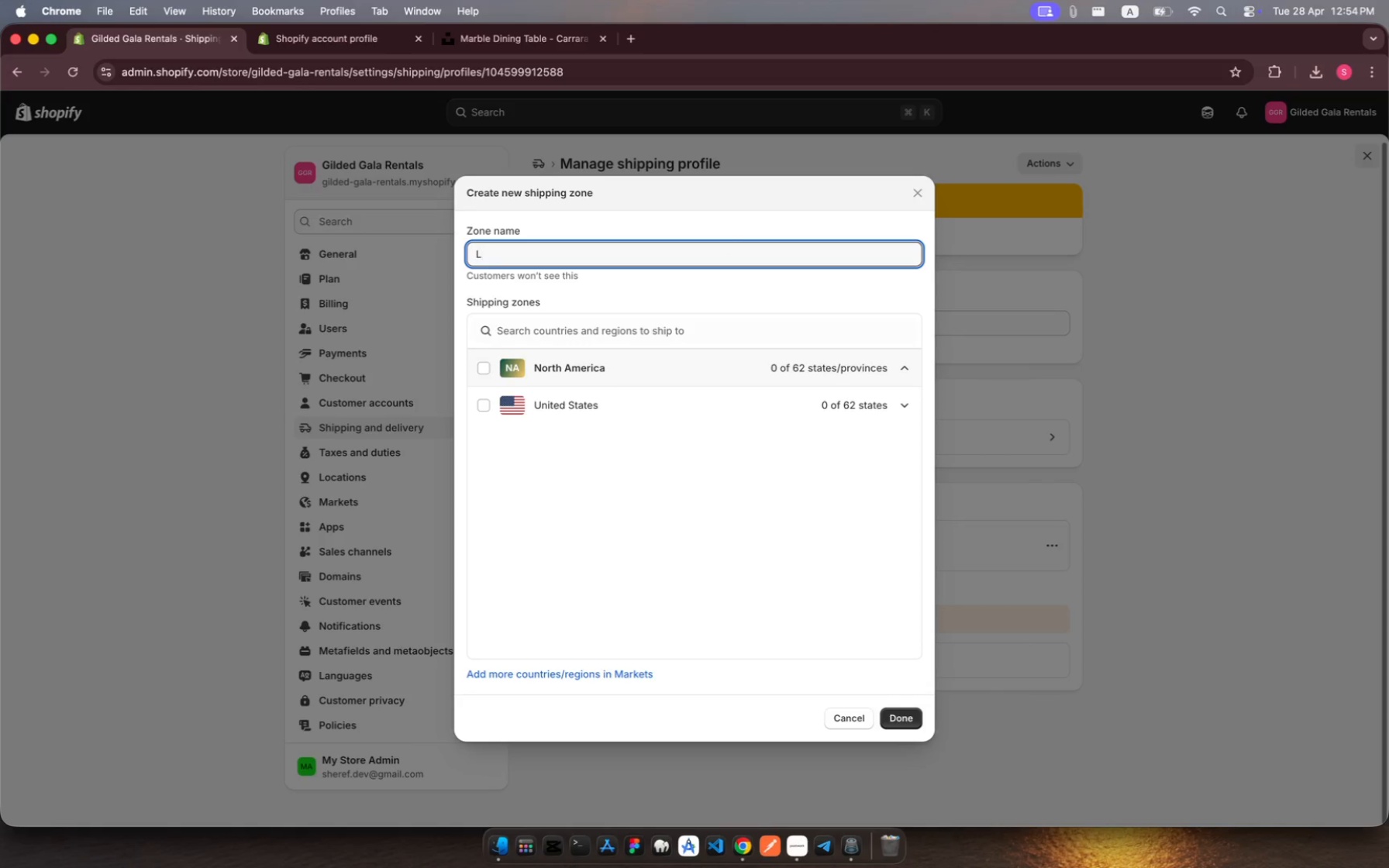 
type(ocal Delivery)
 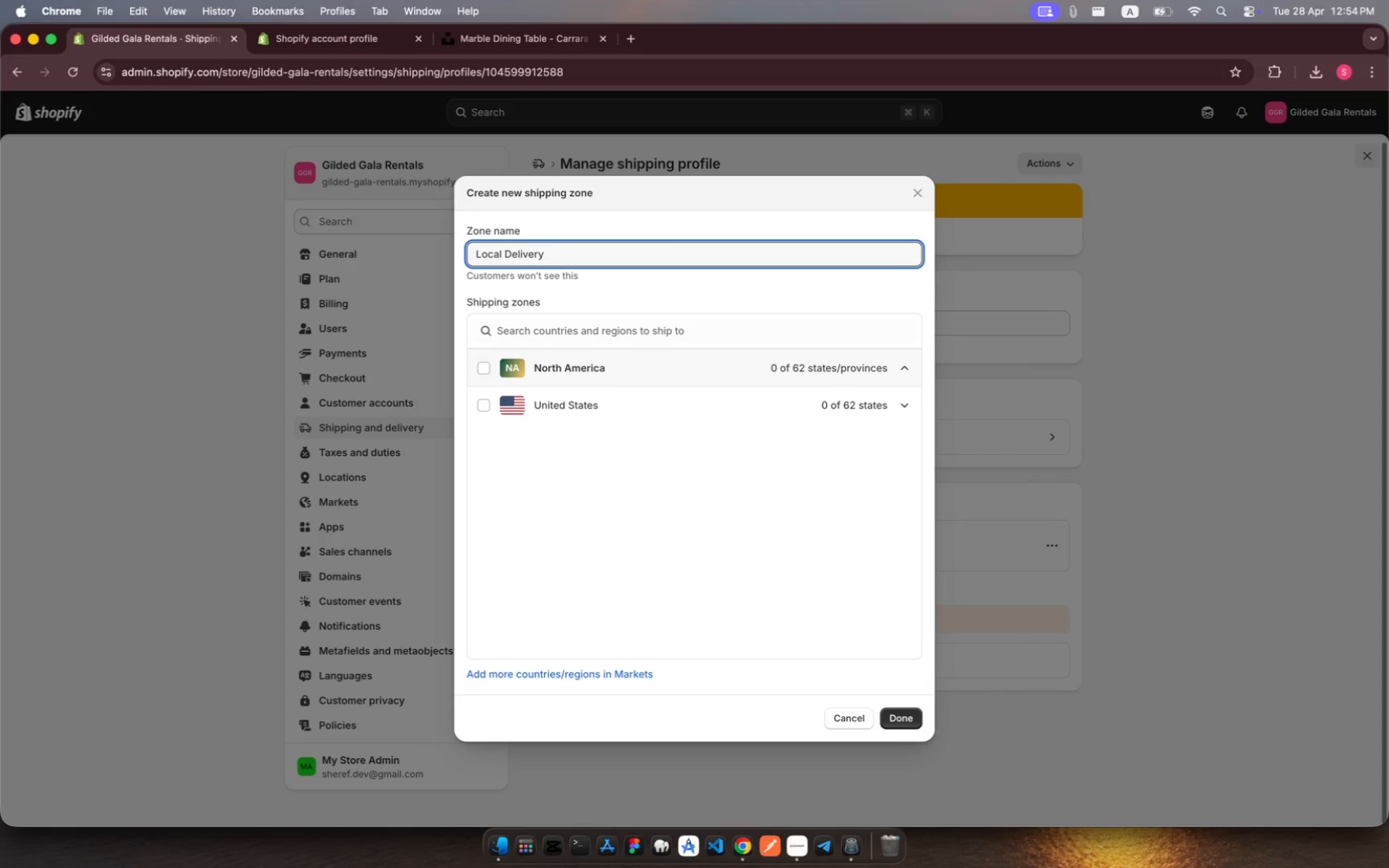 
wait(13.9)
 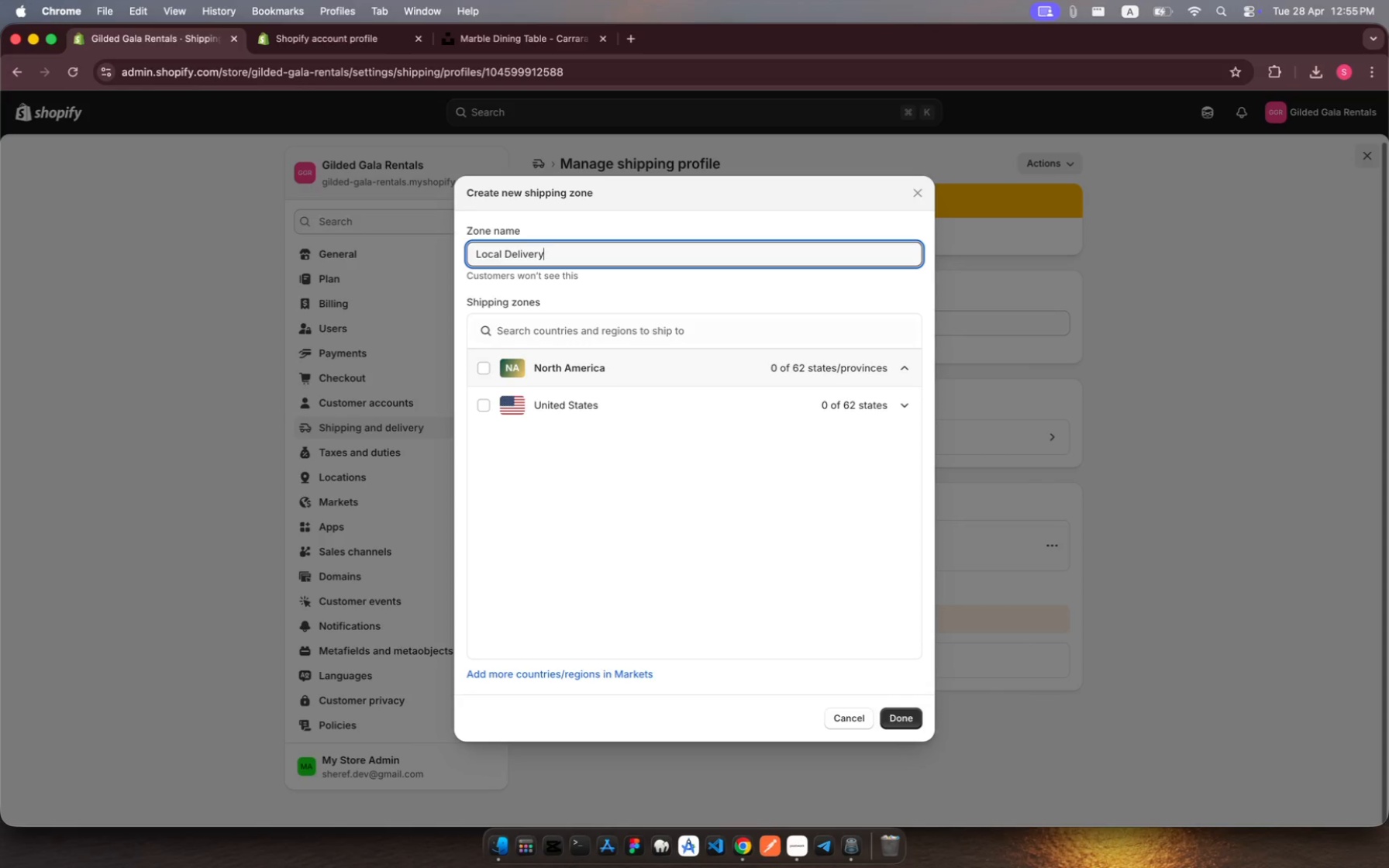 
left_click([482, 408])
 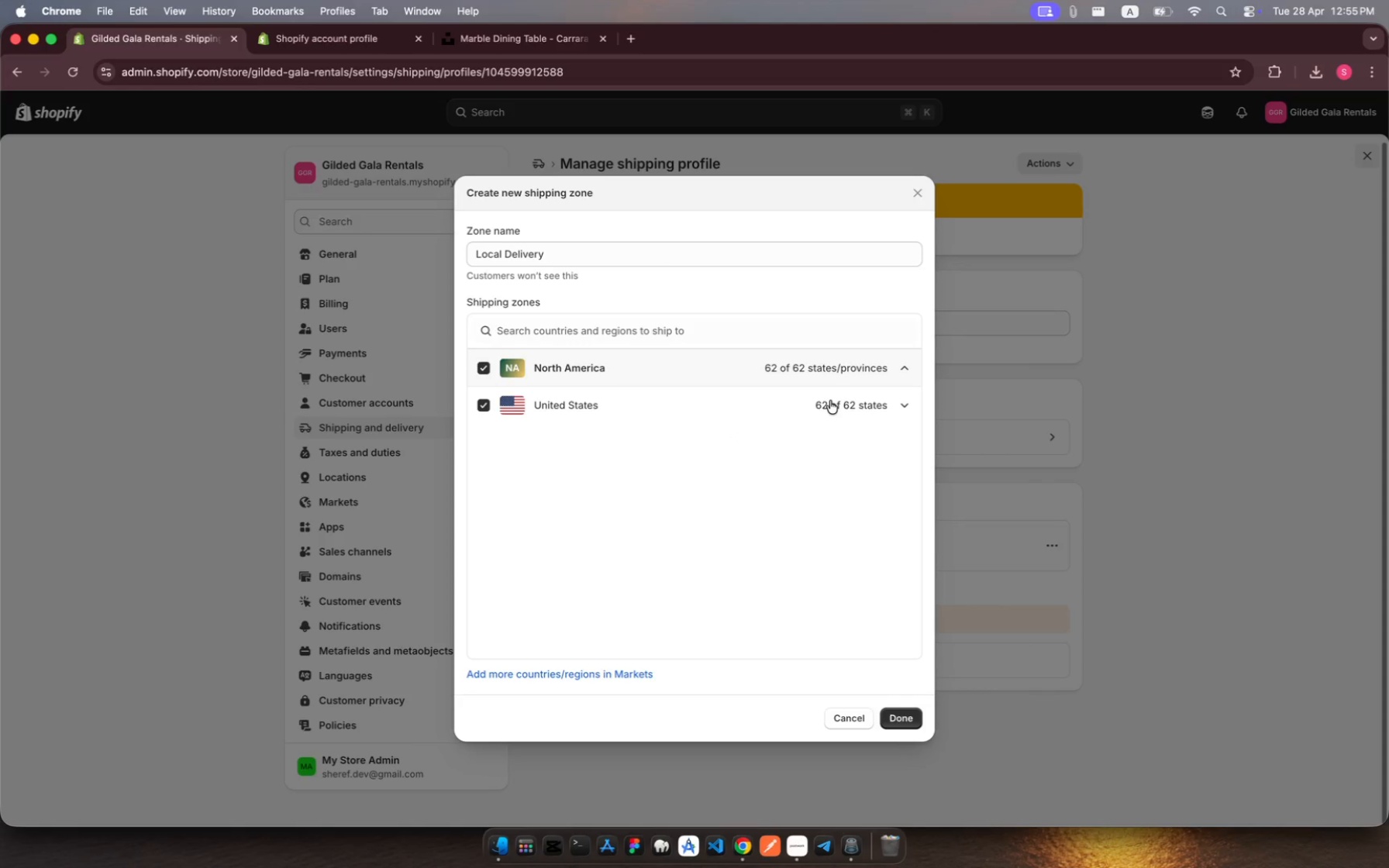 
wait(24.5)
 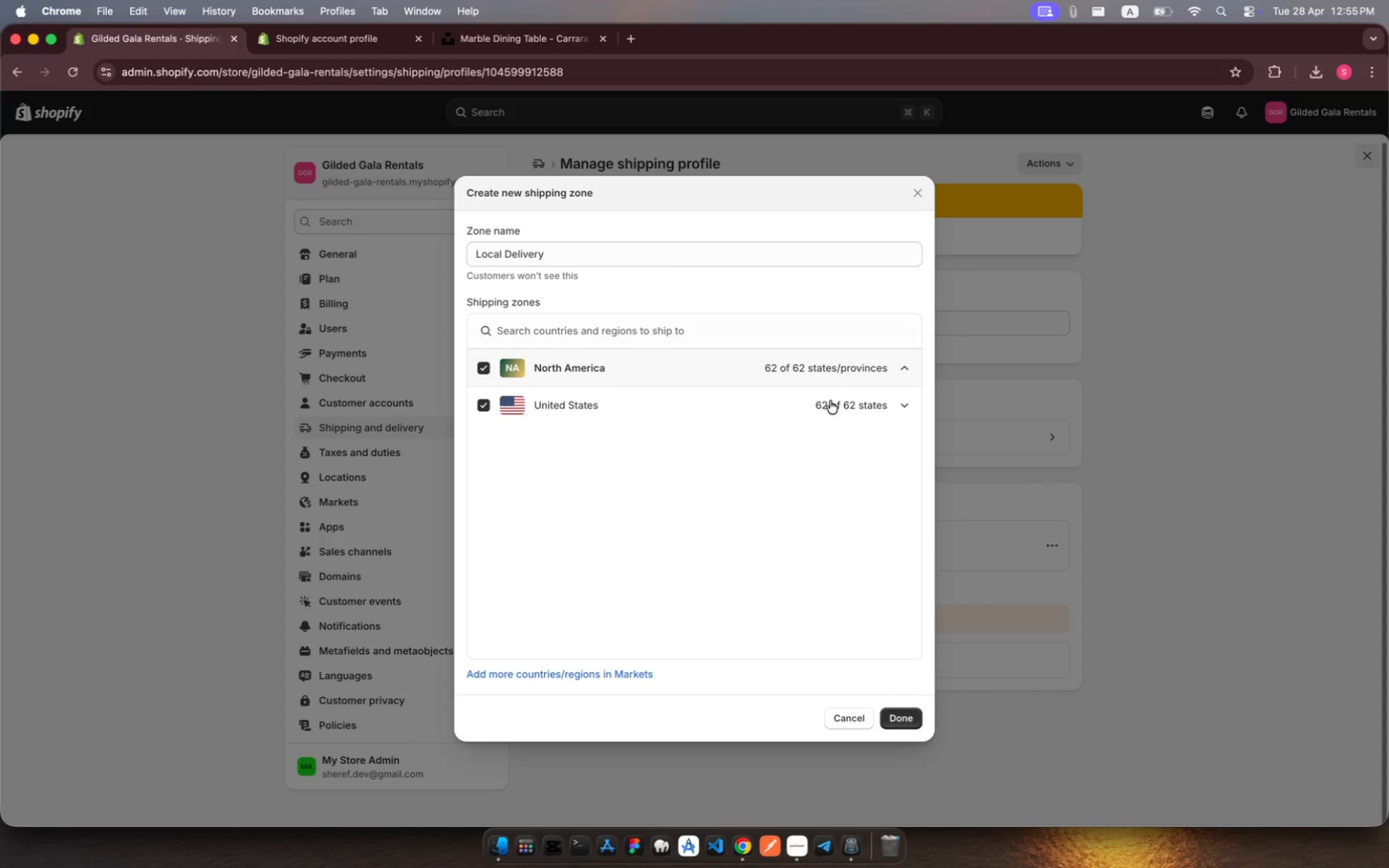 
left_click([912, 723])
 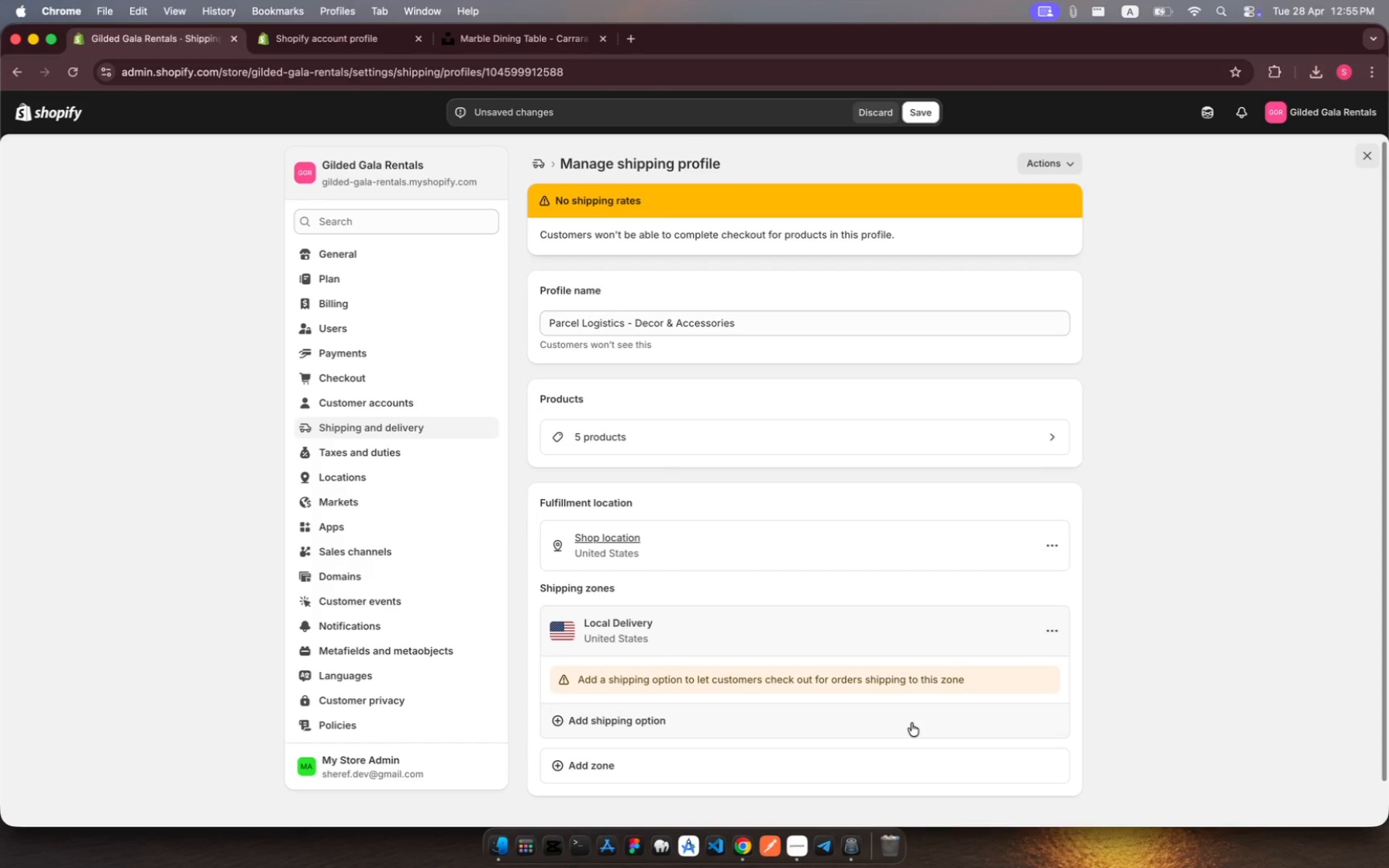 
wait(8.58)
 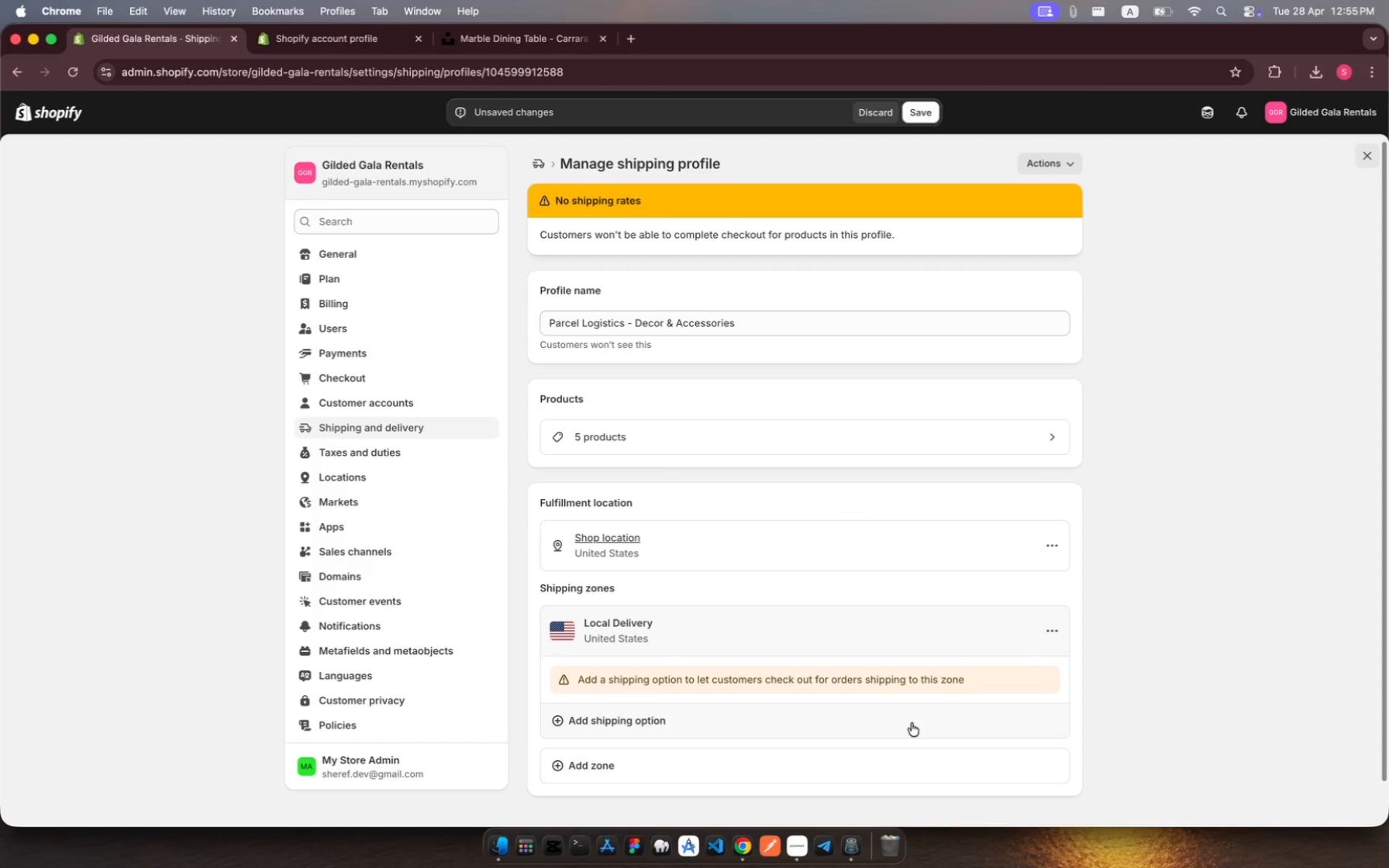 
left_click([754, 237])
 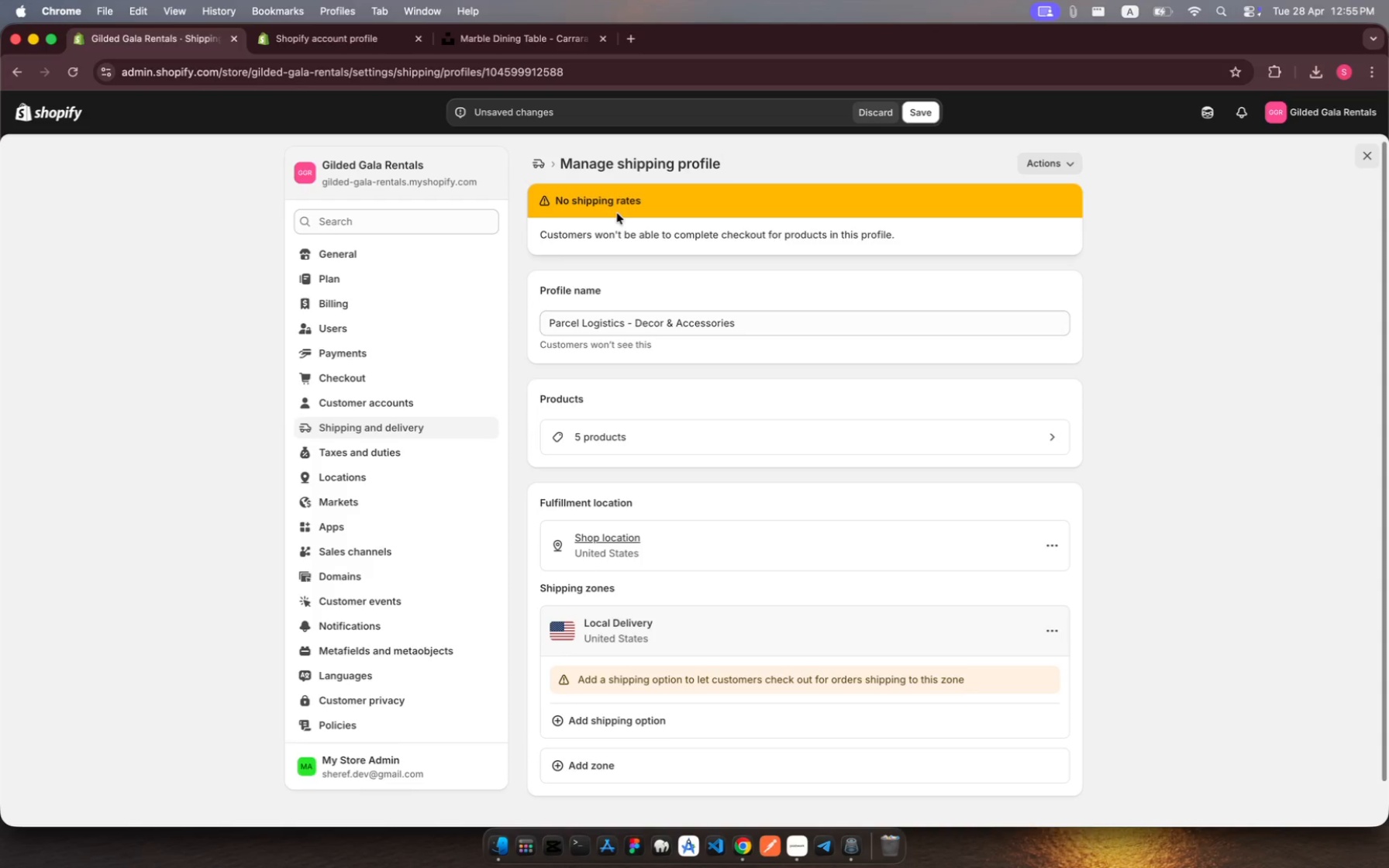 
left_click([617, 213])
 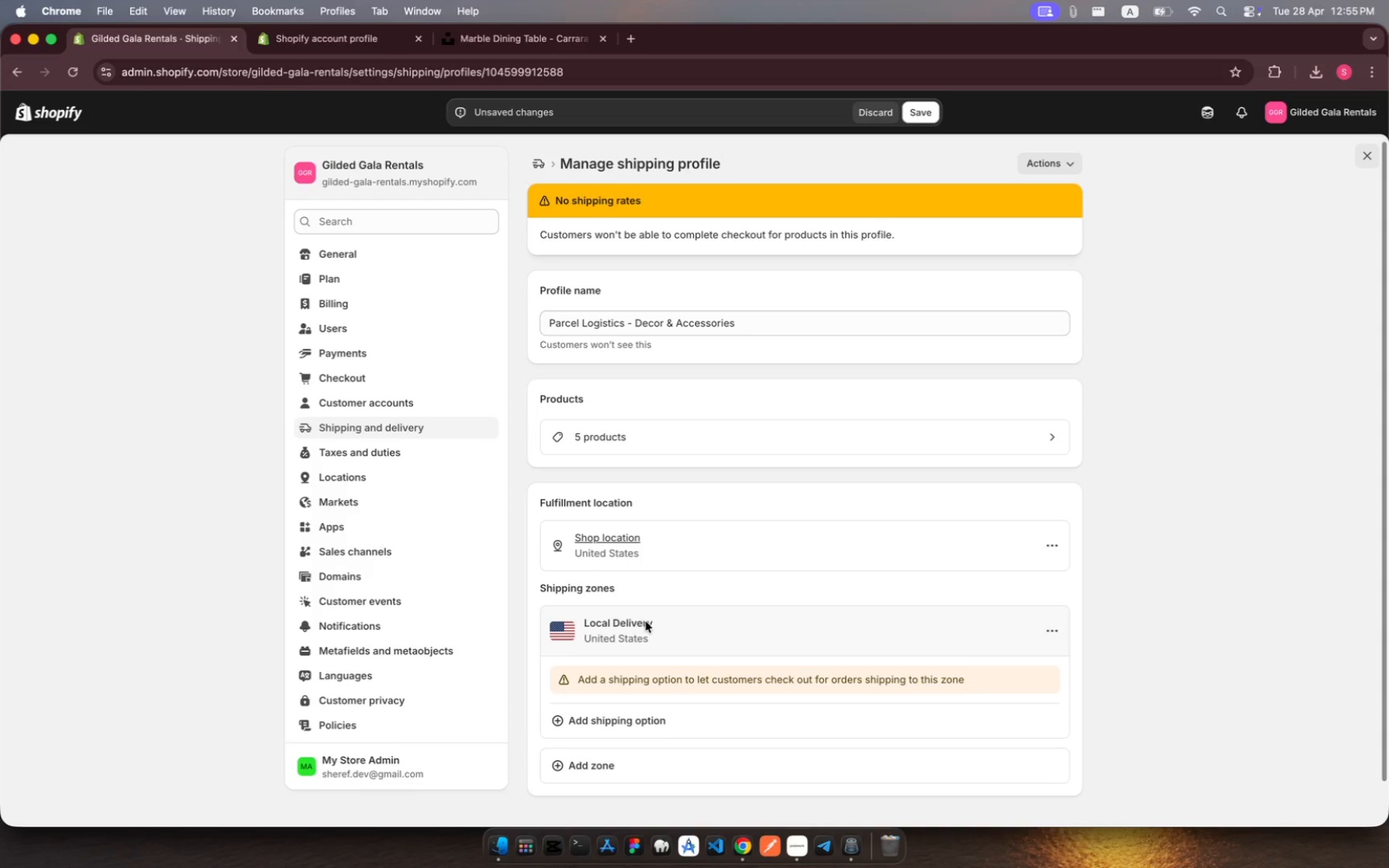 
left_click([667, 629])
 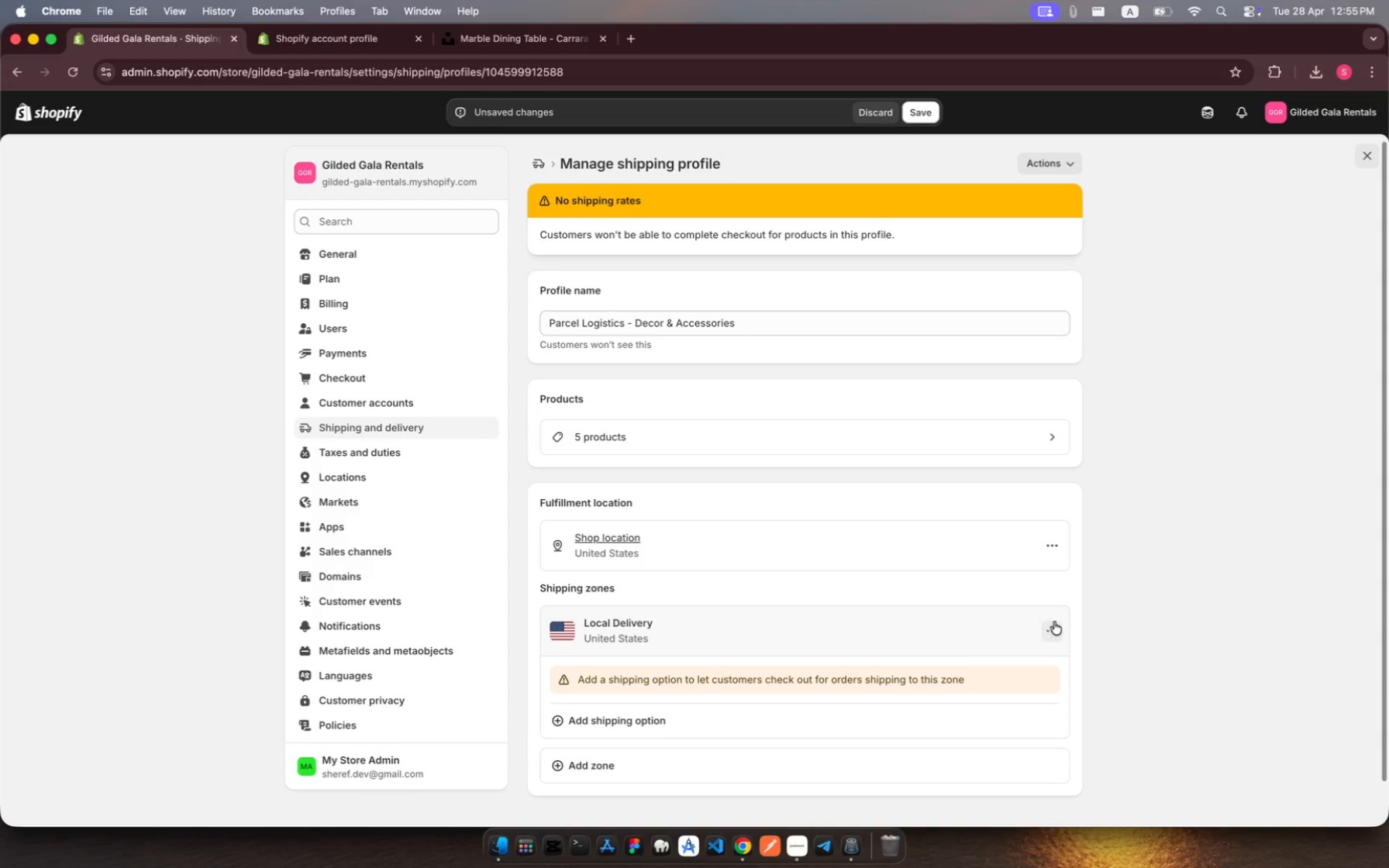 
left_click([1053, 632])
 